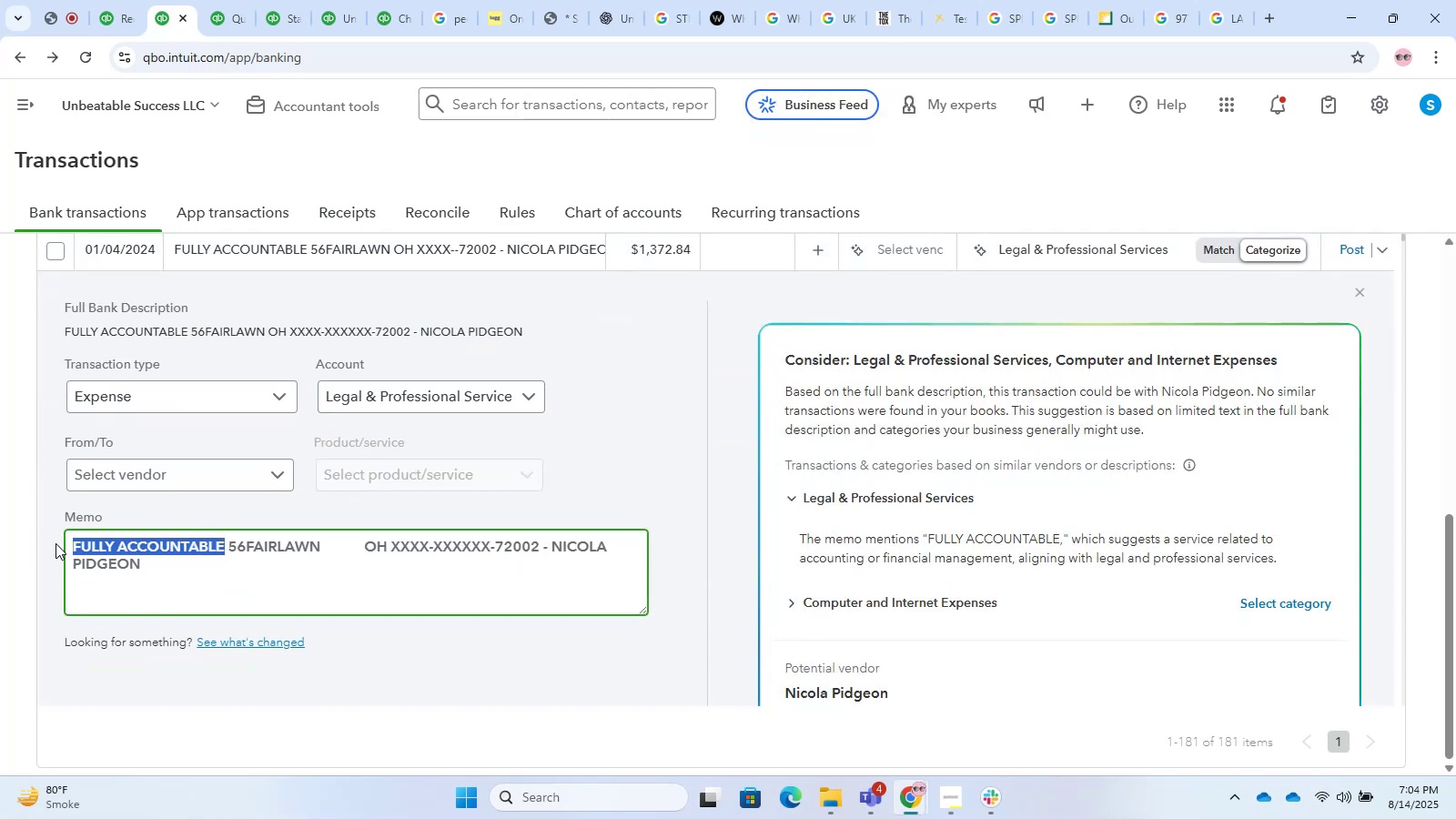 
key(Control+V)
 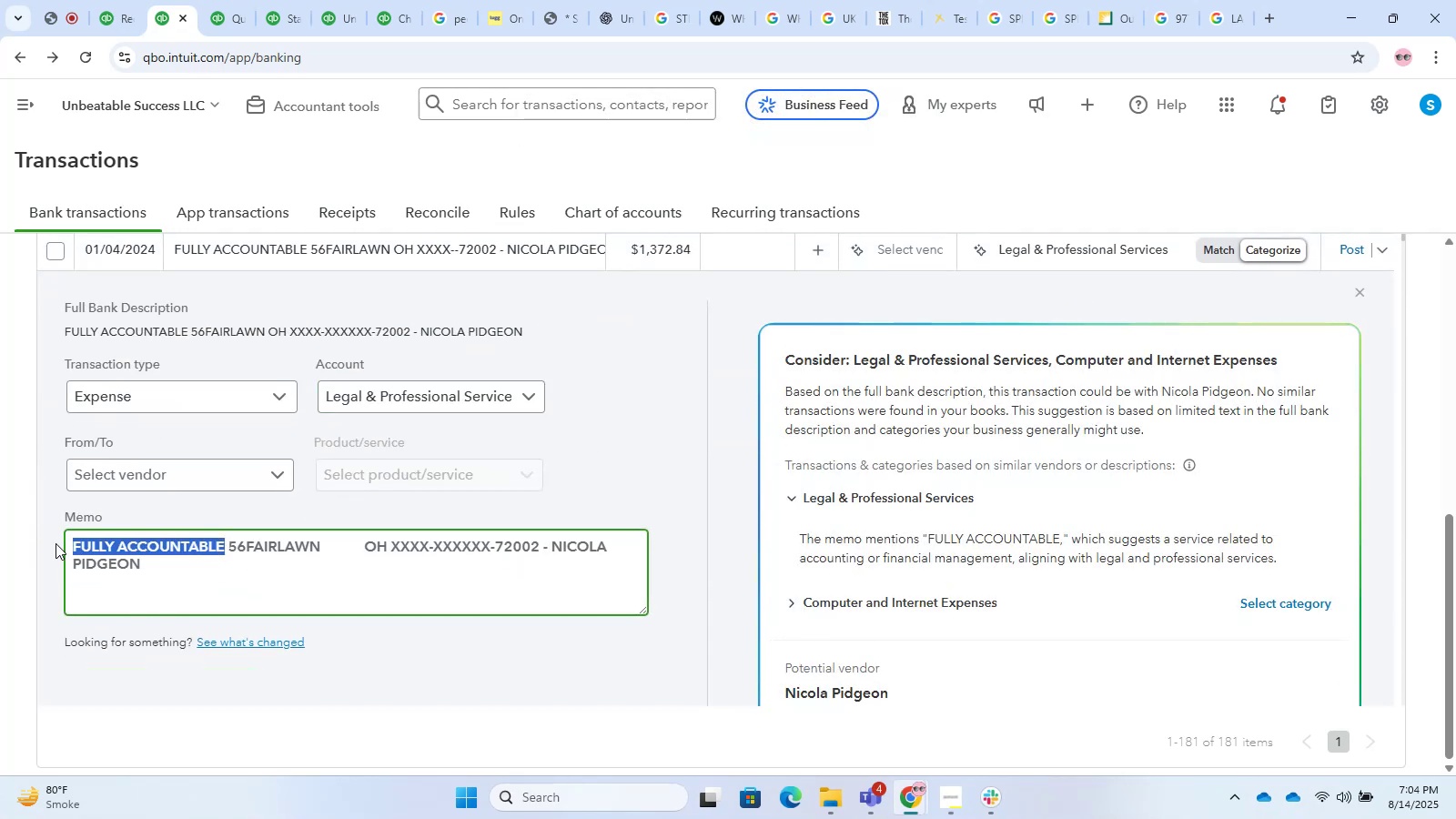 
key(Control+Enter)
 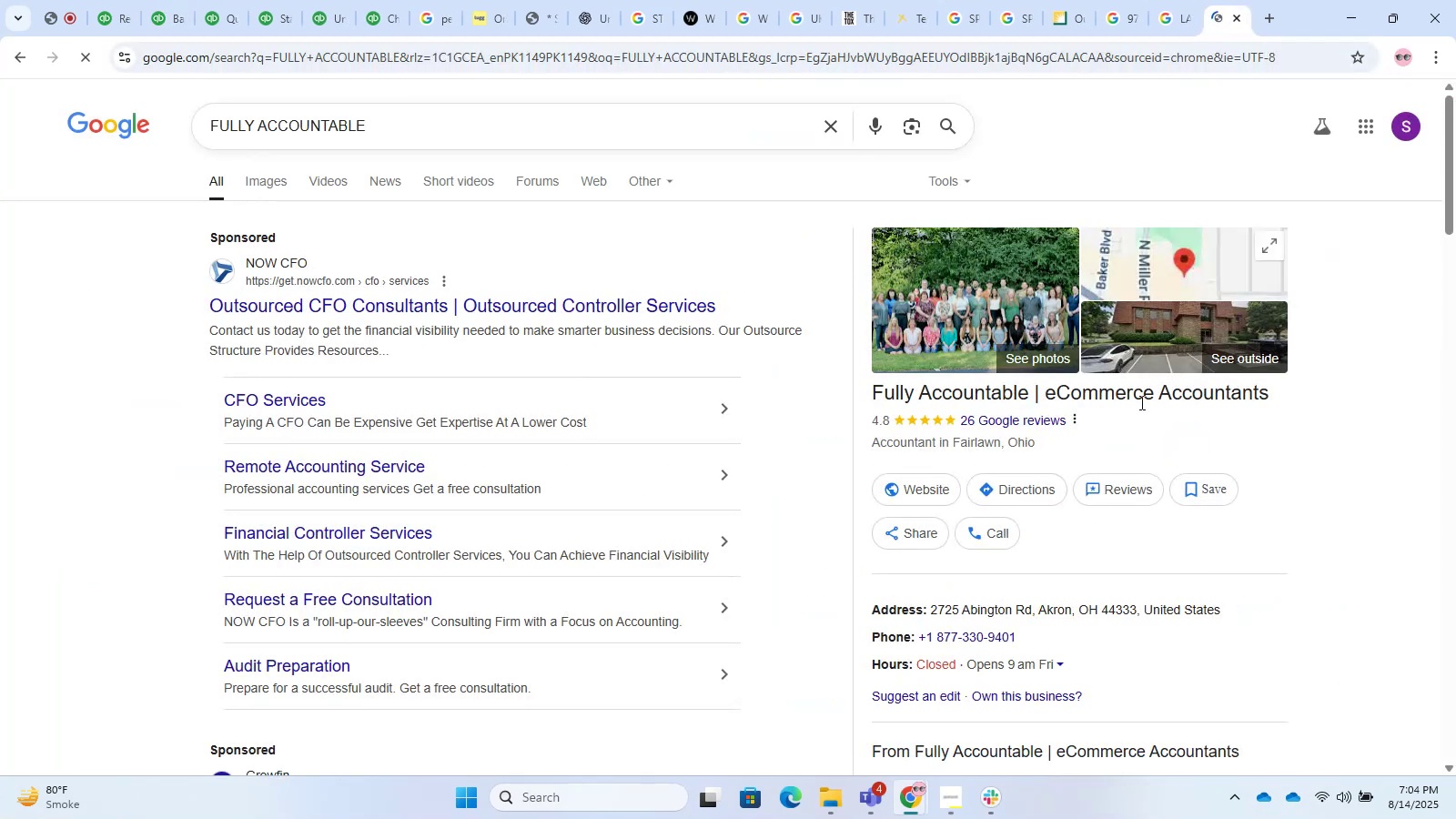 
left_click([295, 0])
 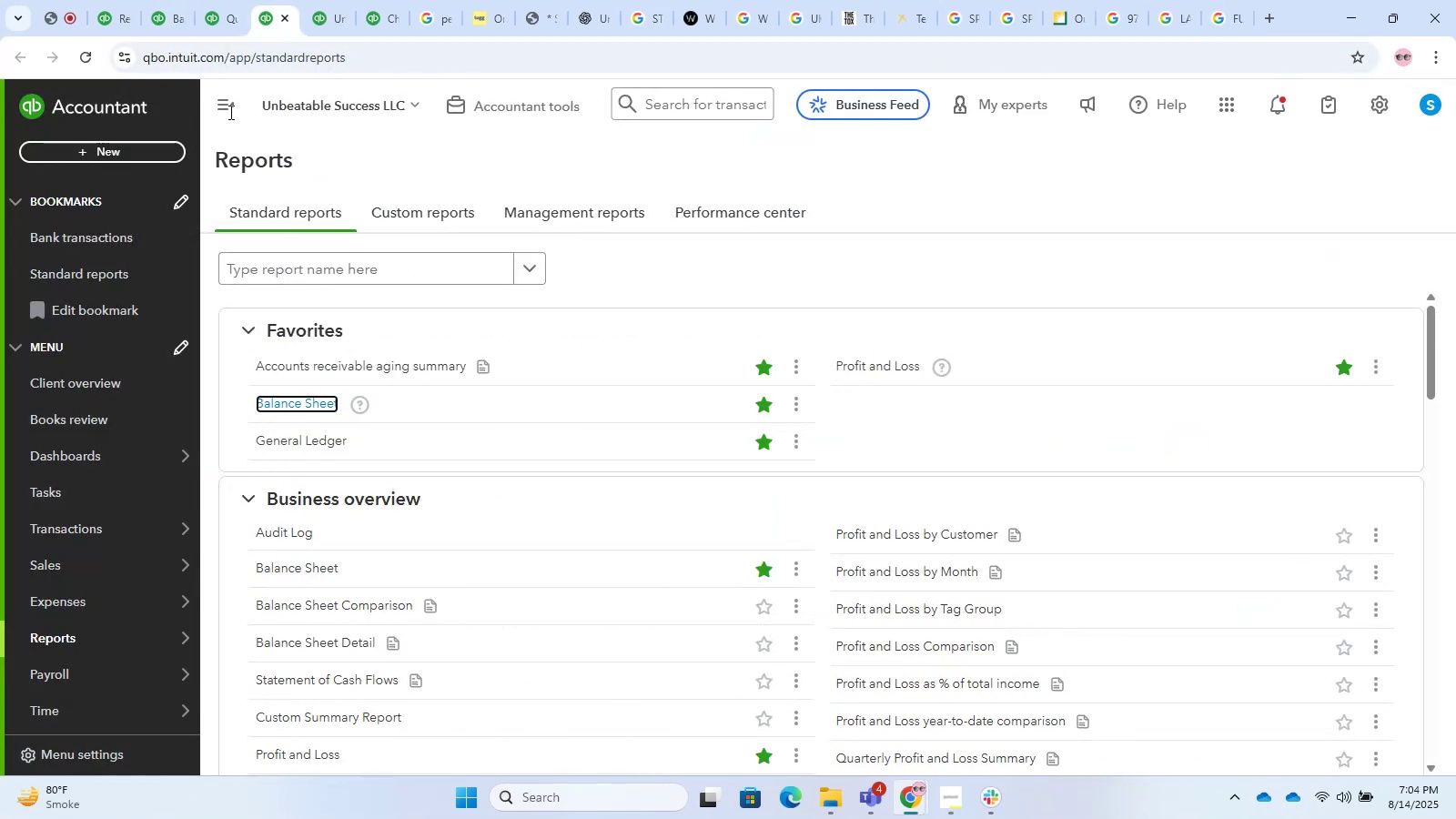 
left_click([185, 0])
 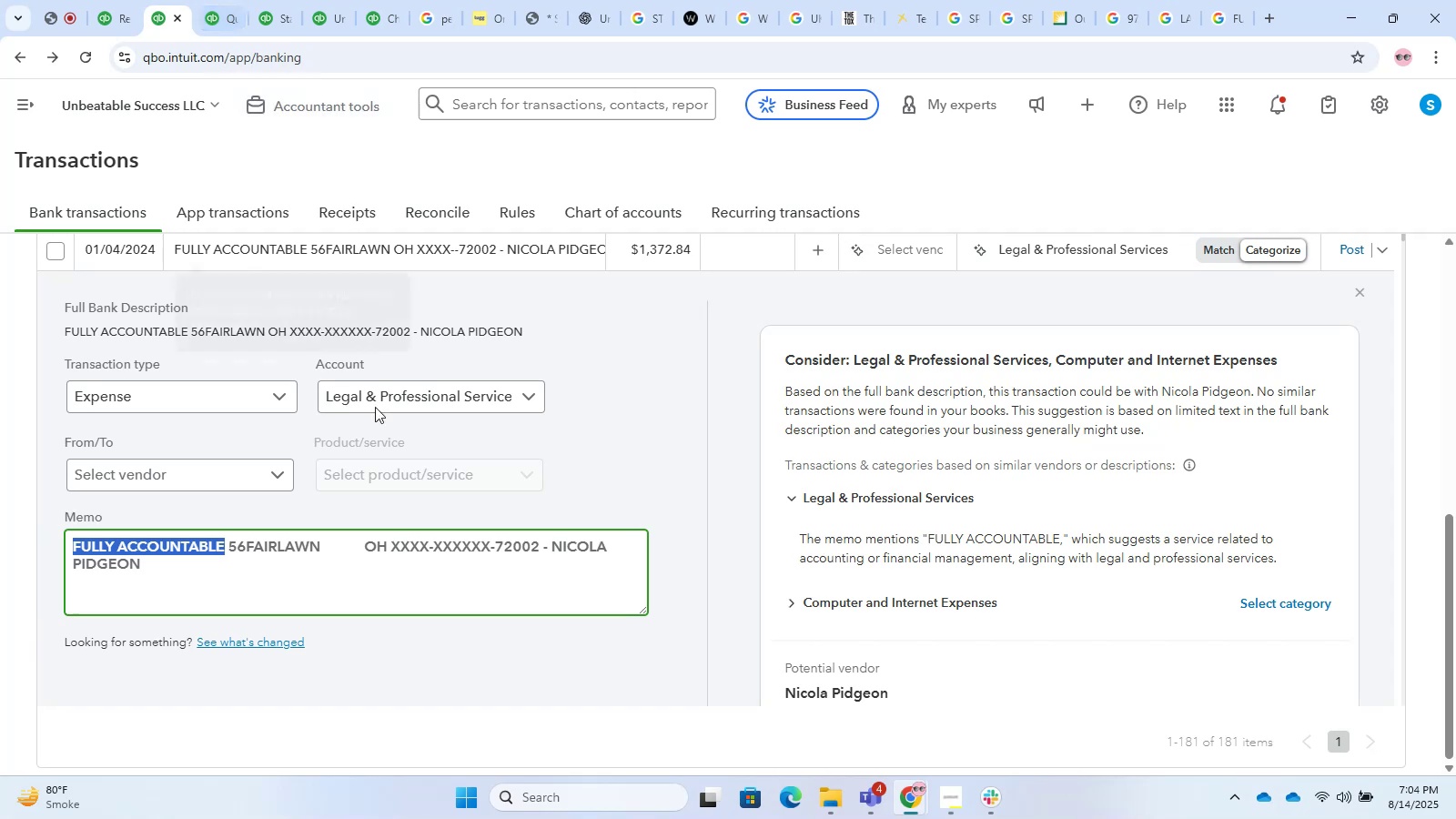 
scroll: coordinate [481, 524], scroll_direction: up, amount: 1.0
 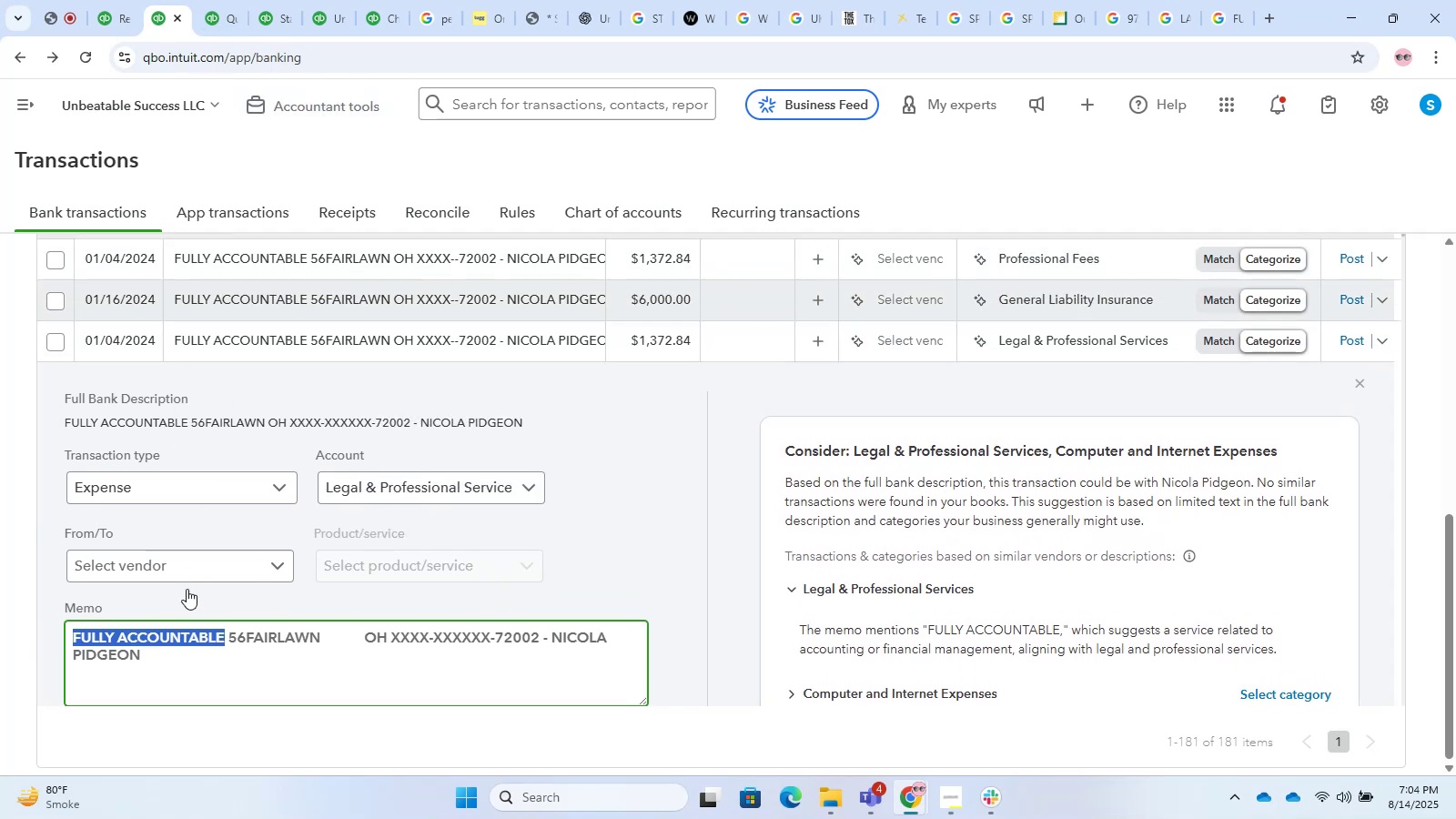 
left_click([176, 572])
 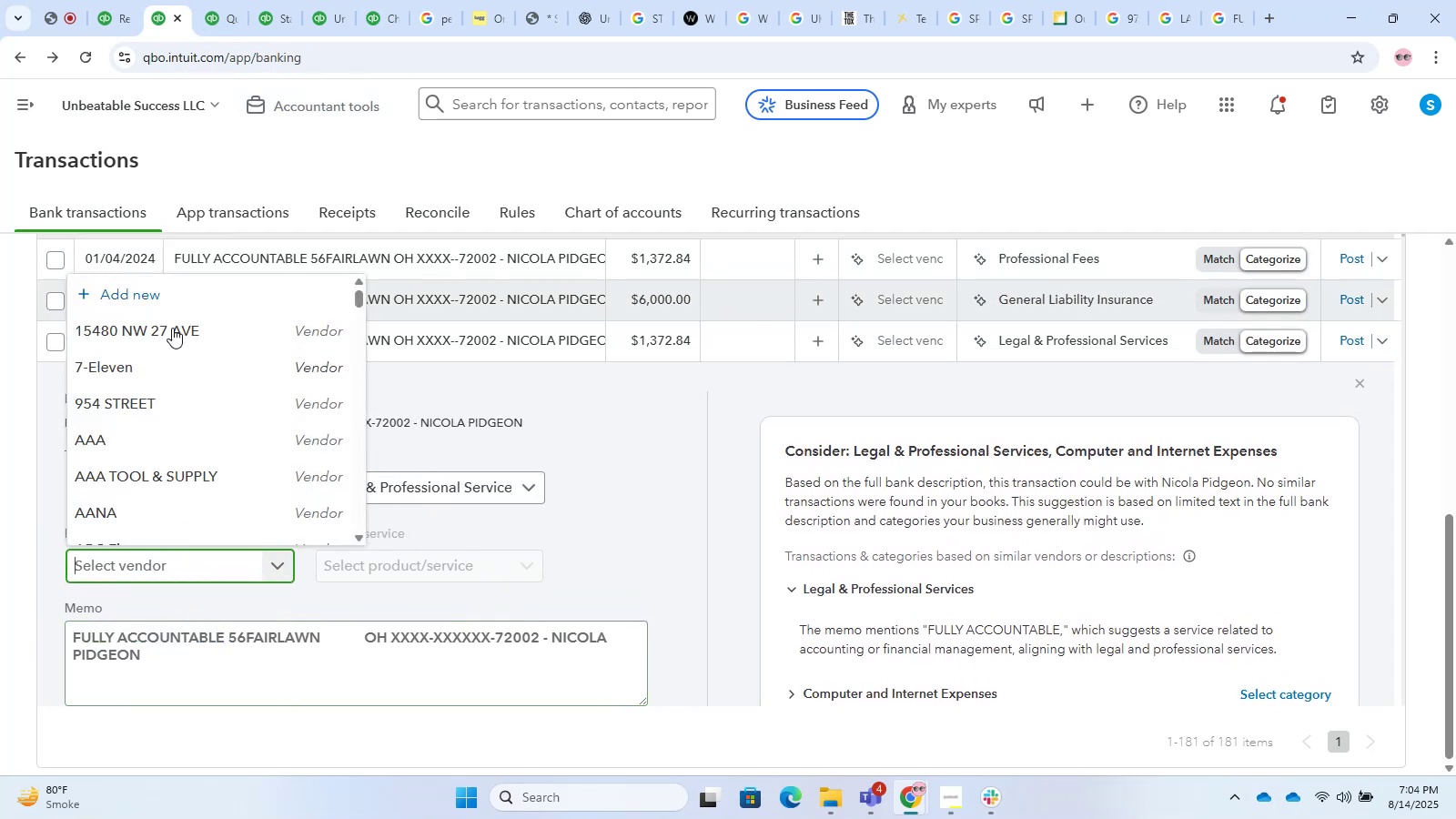 
left_click([166, 288])
 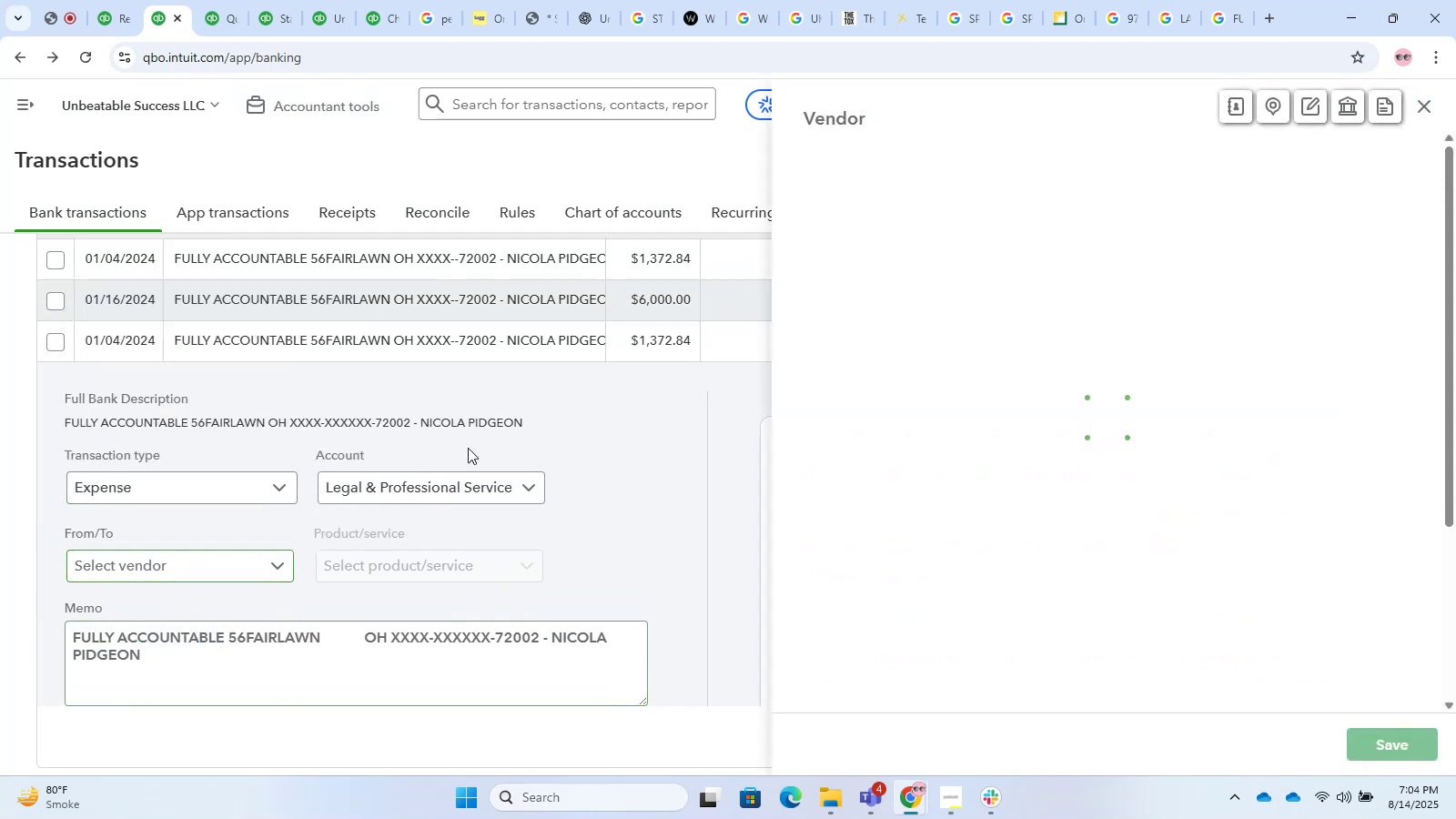 
key(Control+V)
 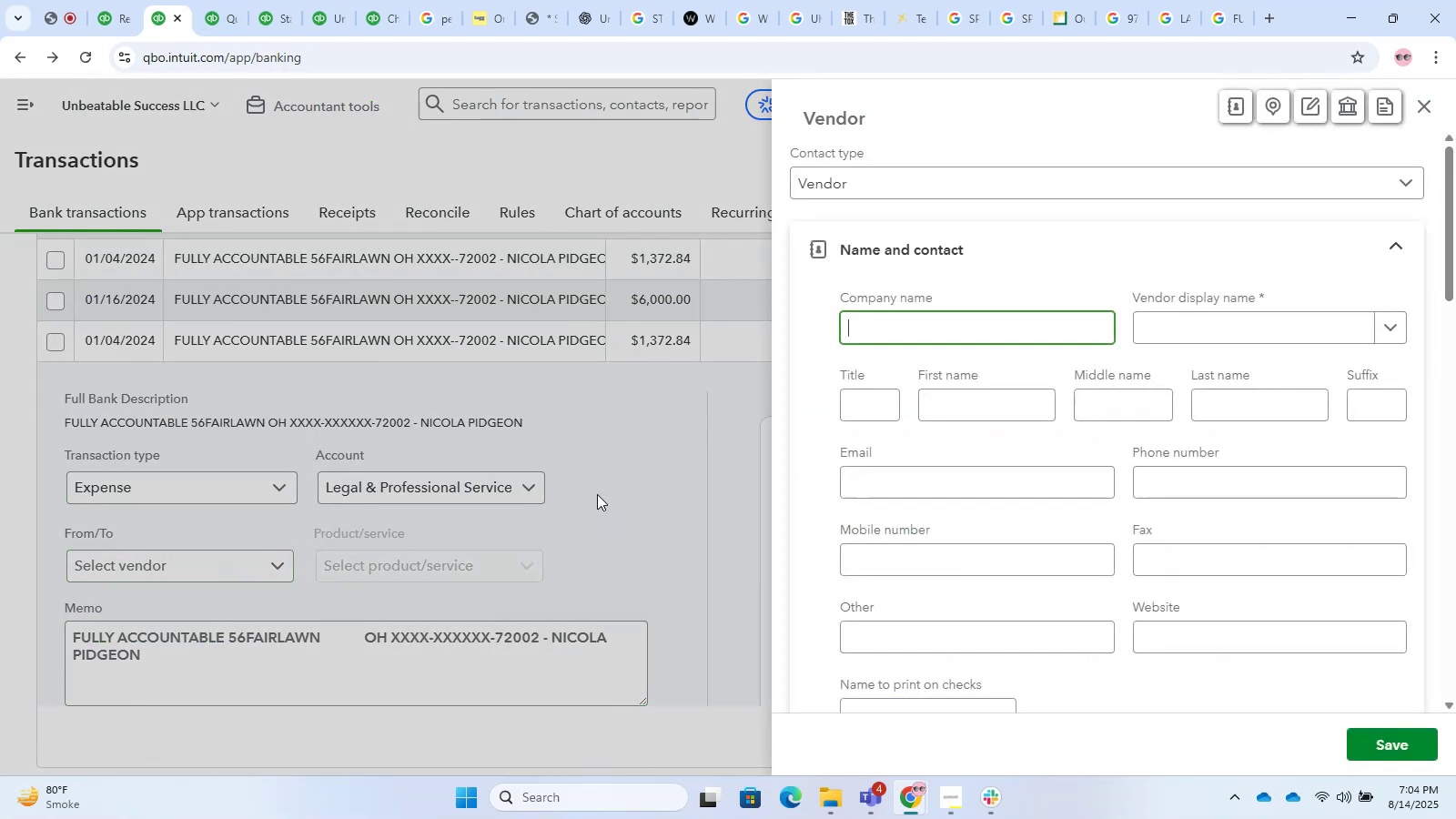 
key(Control+V)
 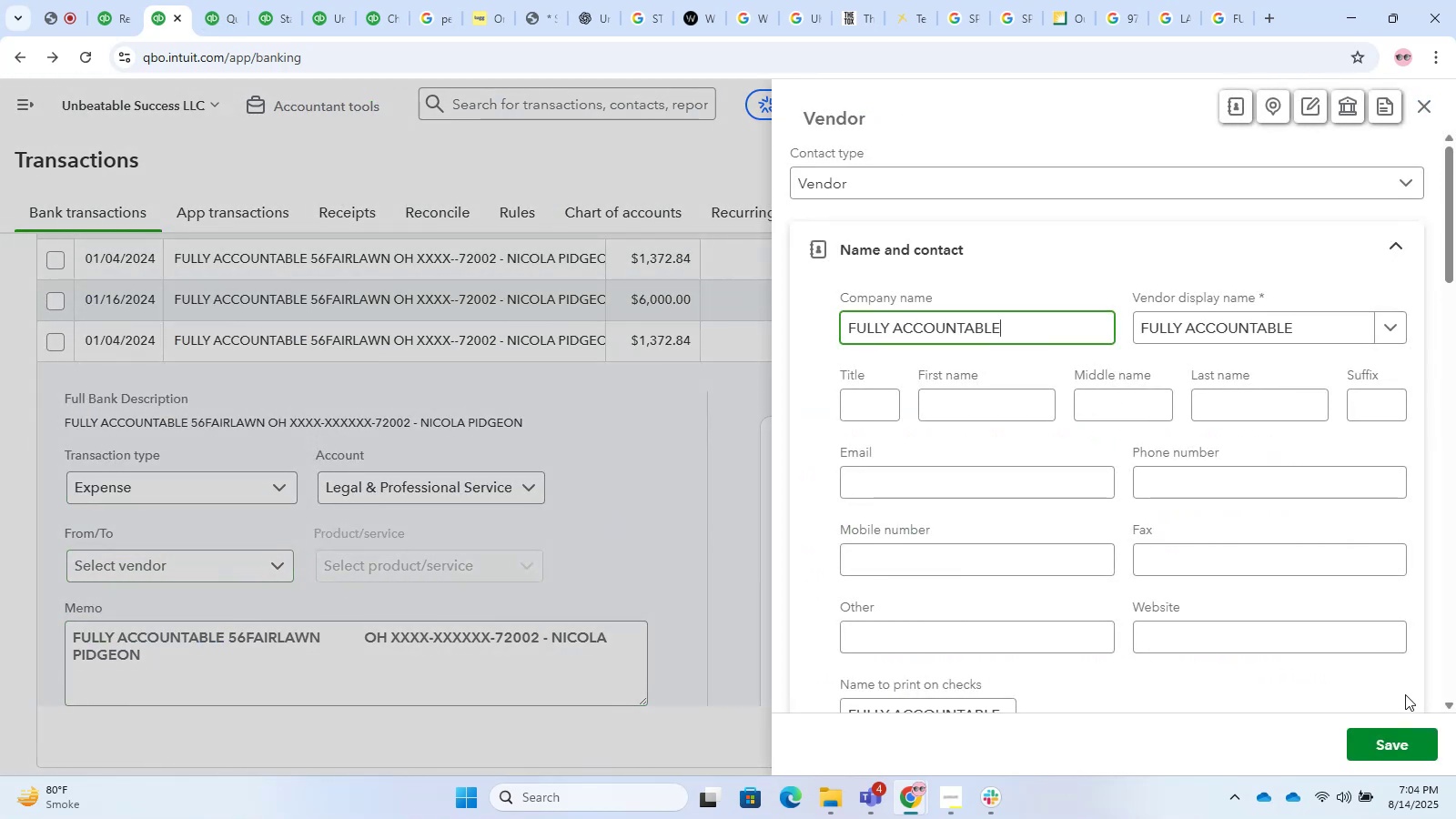 
left_click([1404, 745])
 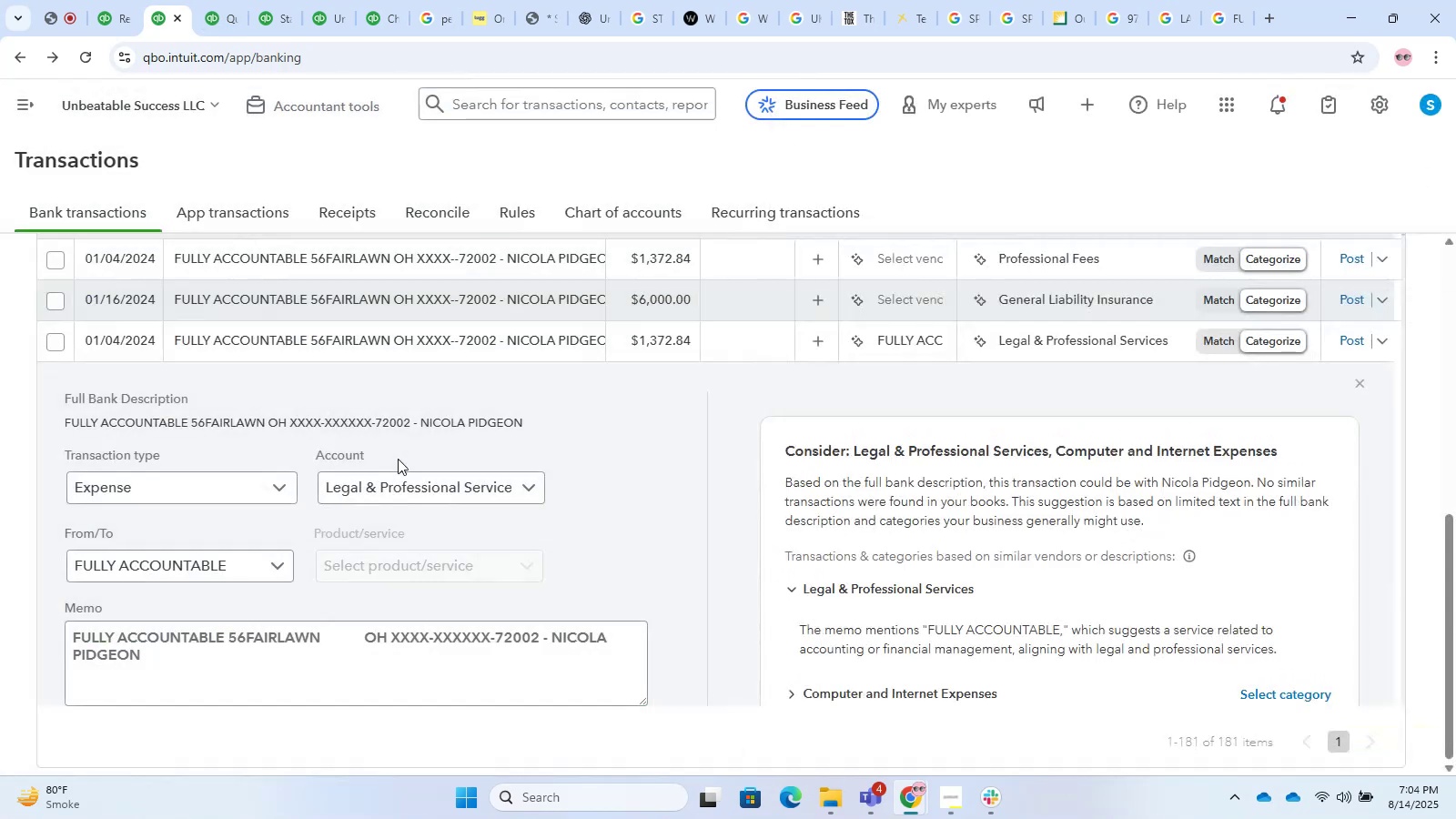 
scroll: coordinate [208, 378], scroll_direction: up, amount: 1.0
 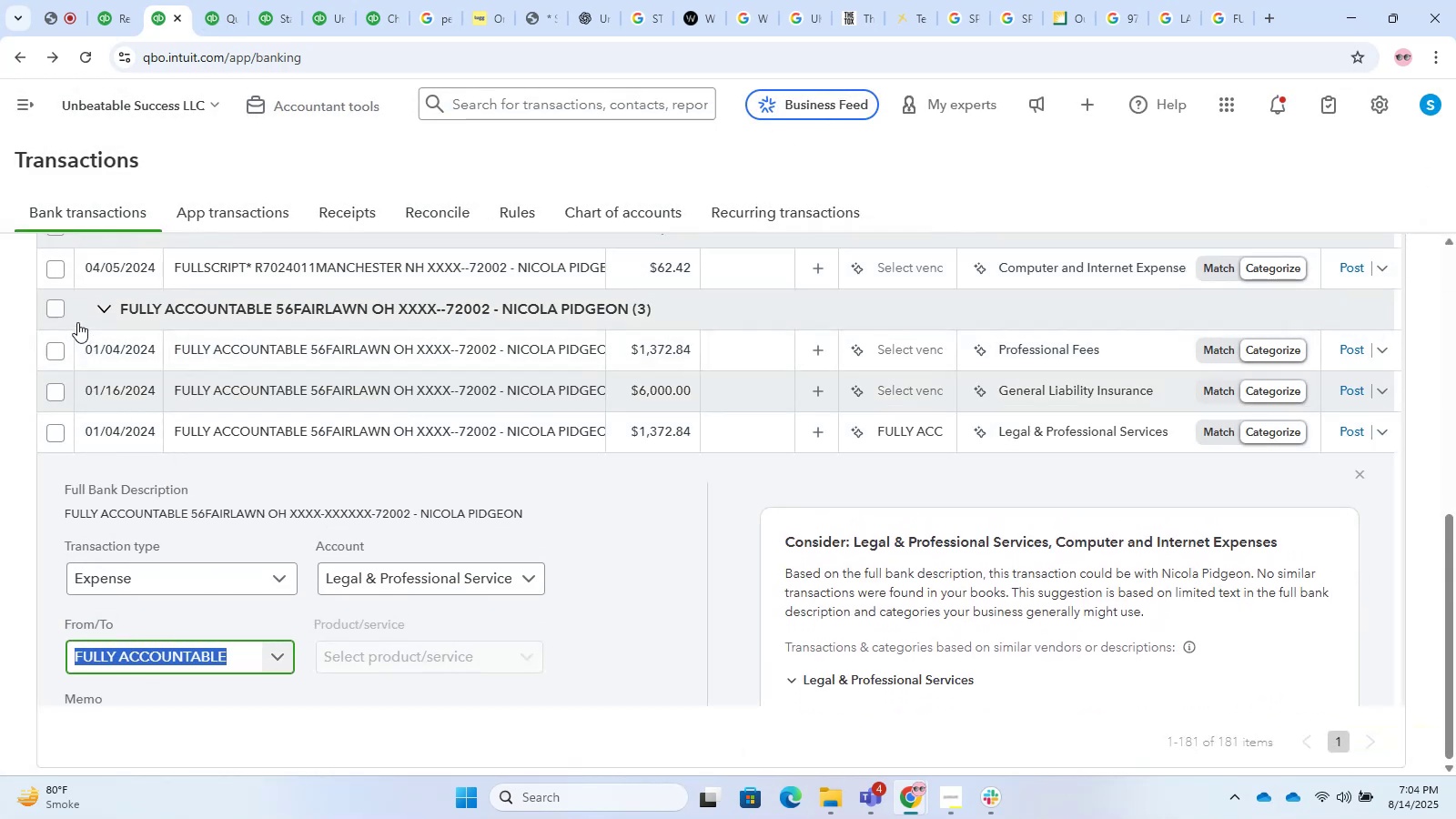 
left_click([62, 309])
 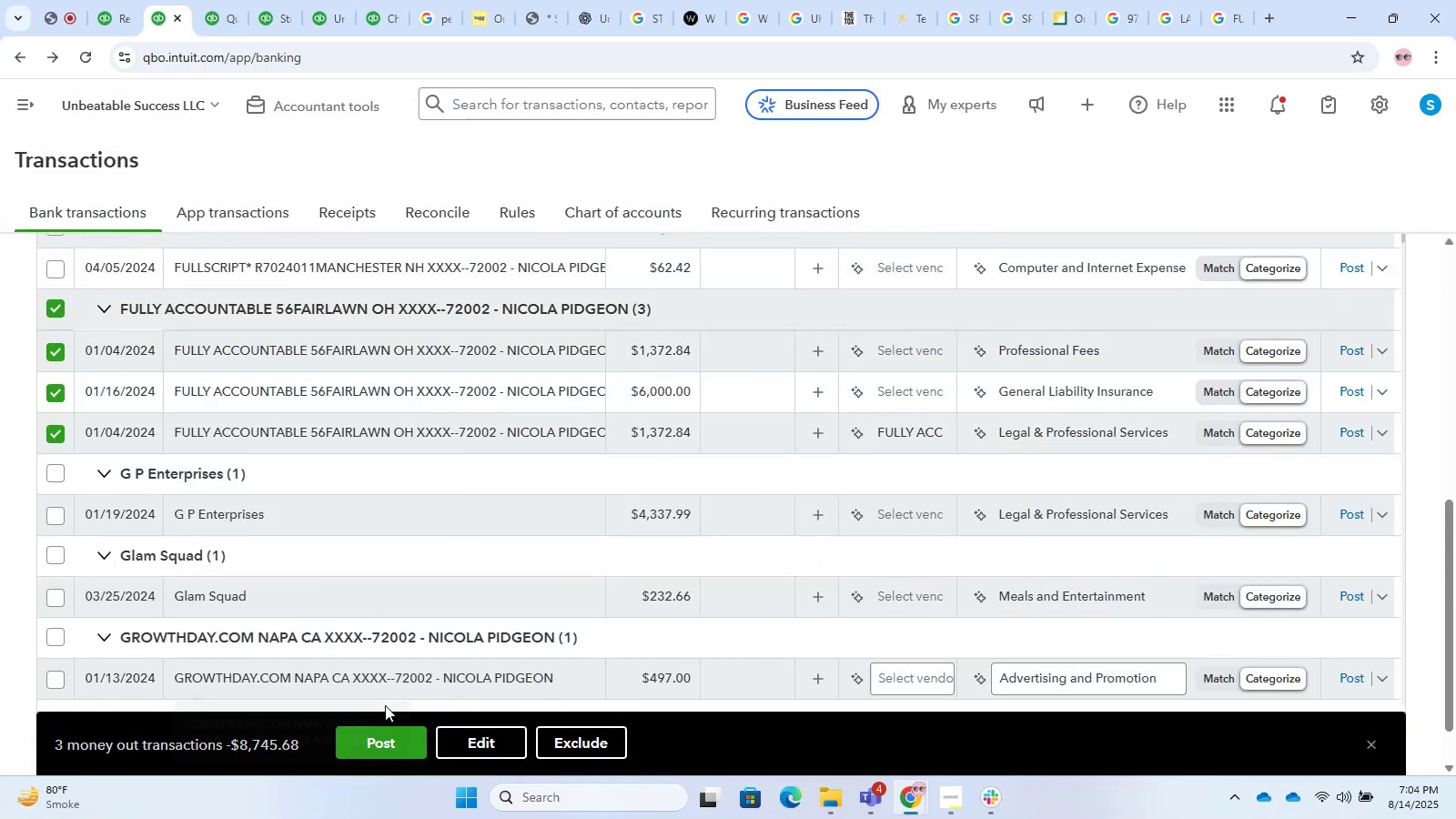 
left_click([464, 745])
 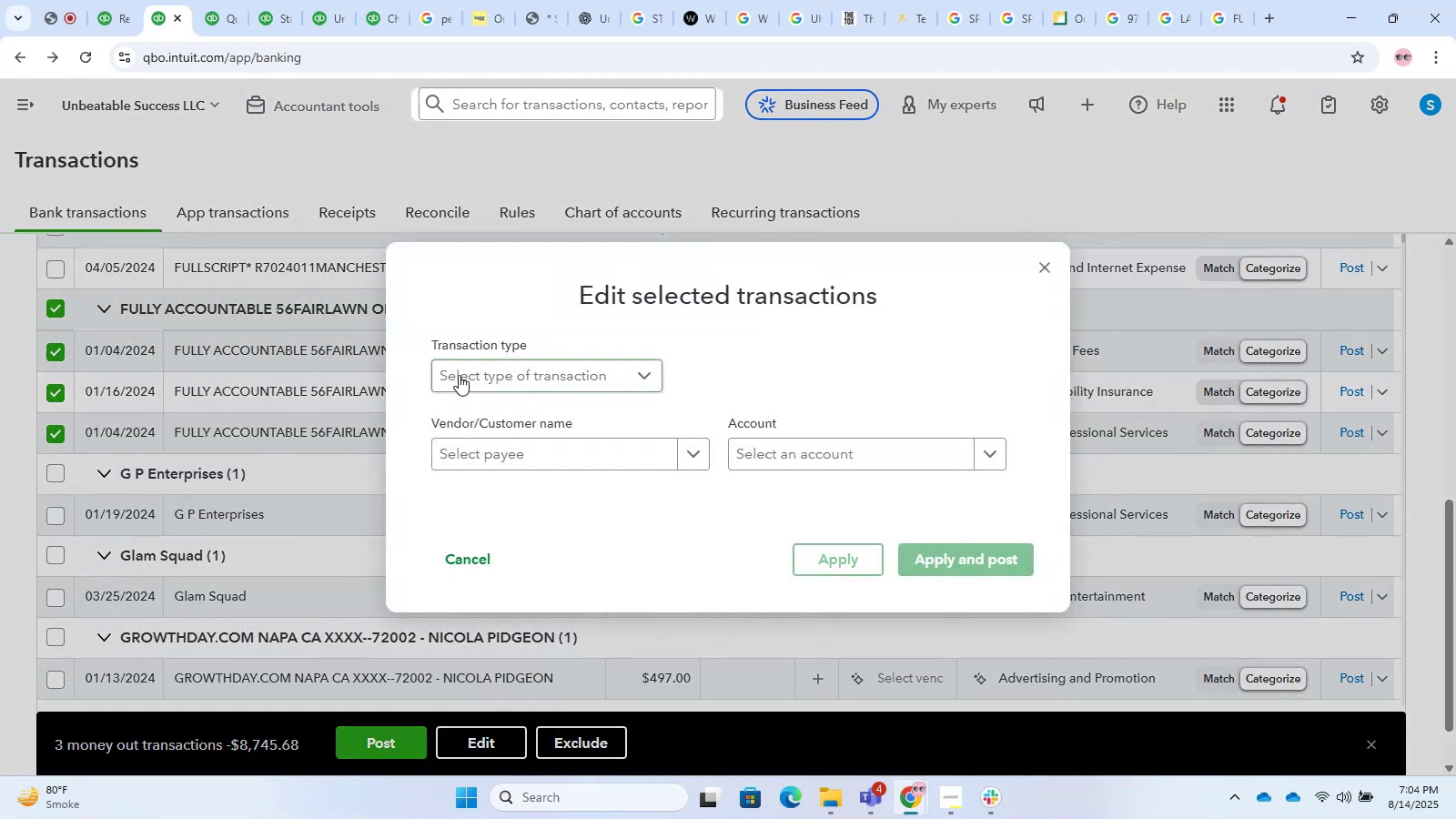 
double_click([469, 399])
 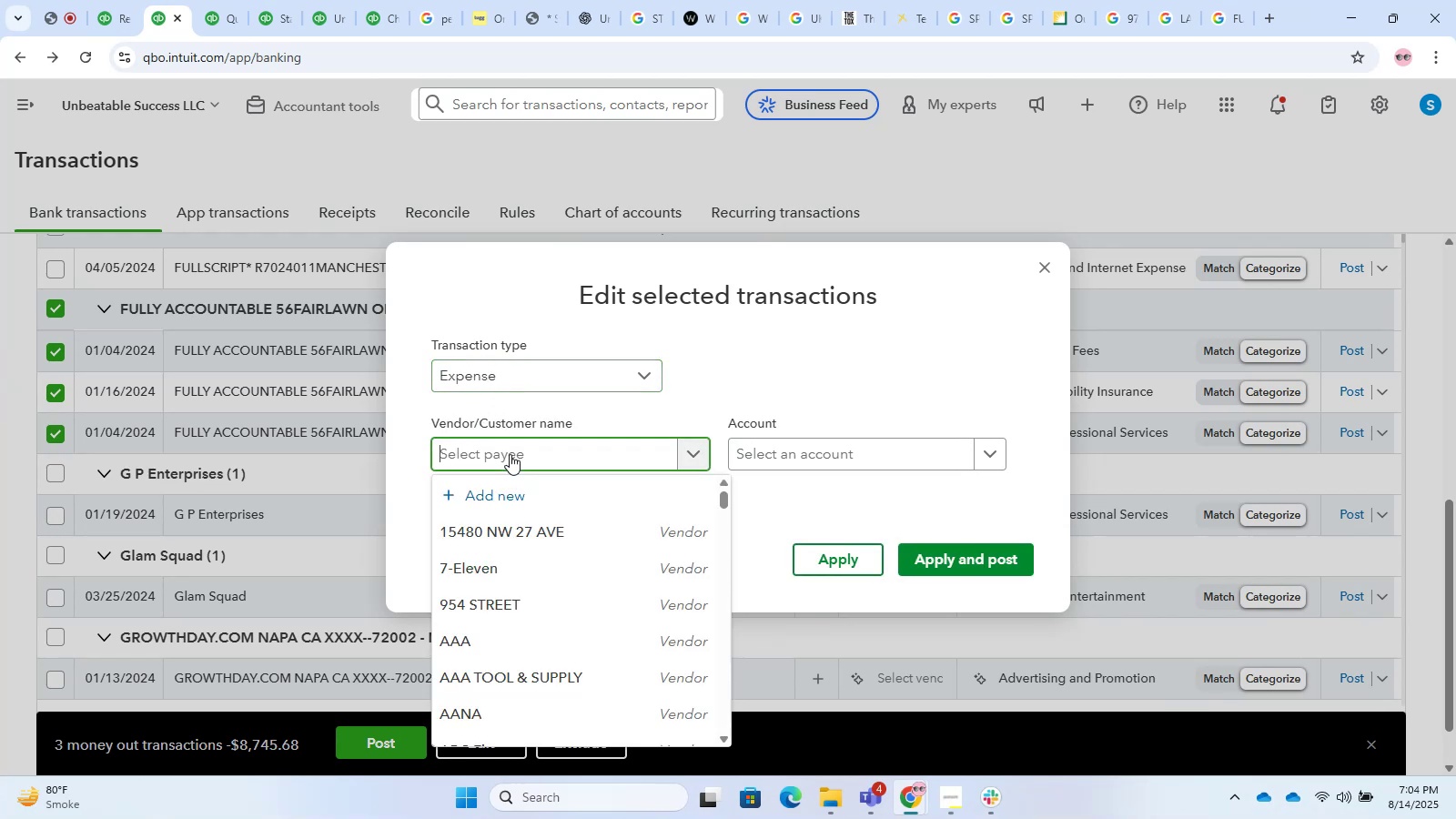 
key(Control+ControlLeft)
 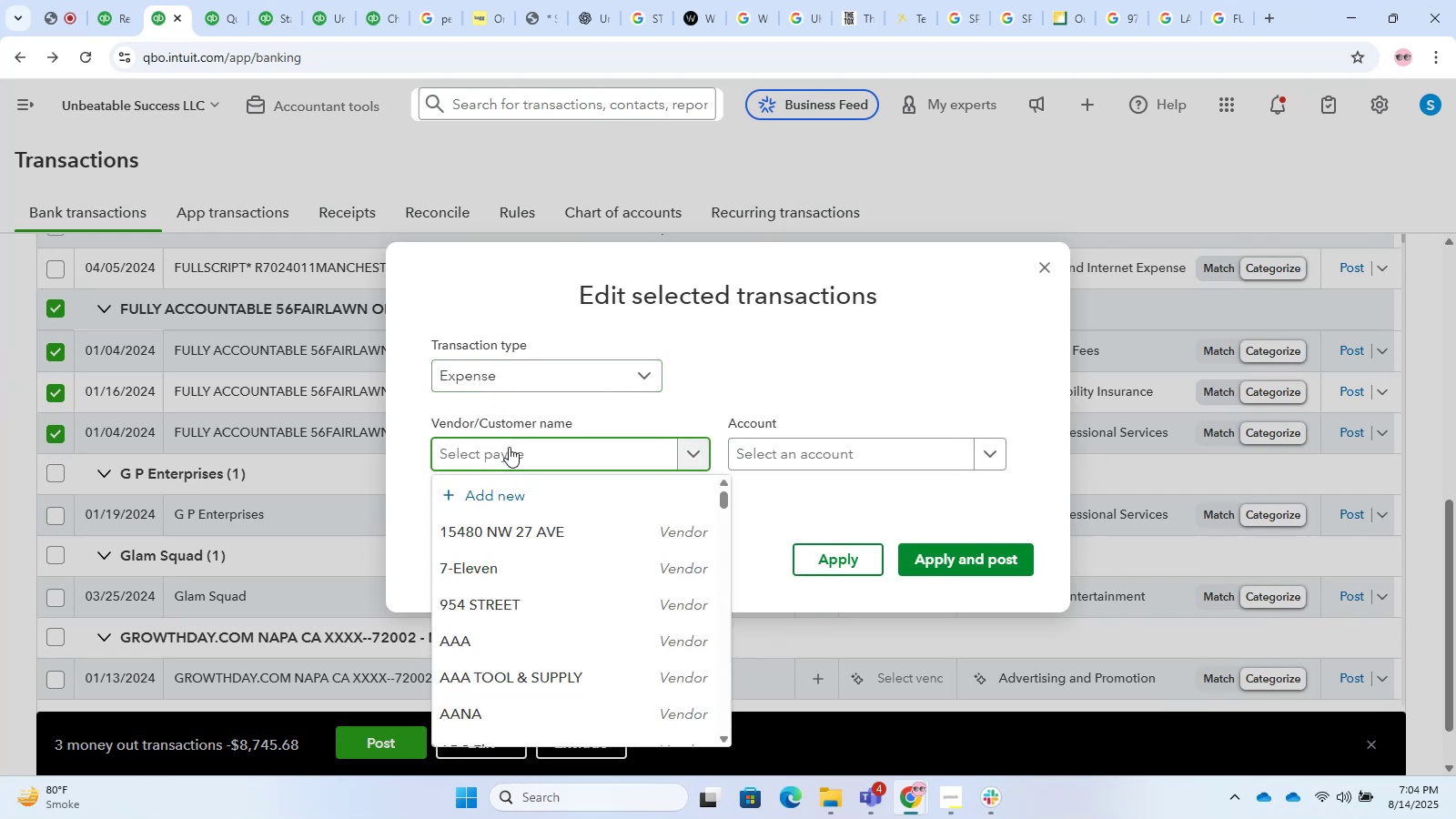 
key(Control+V)
 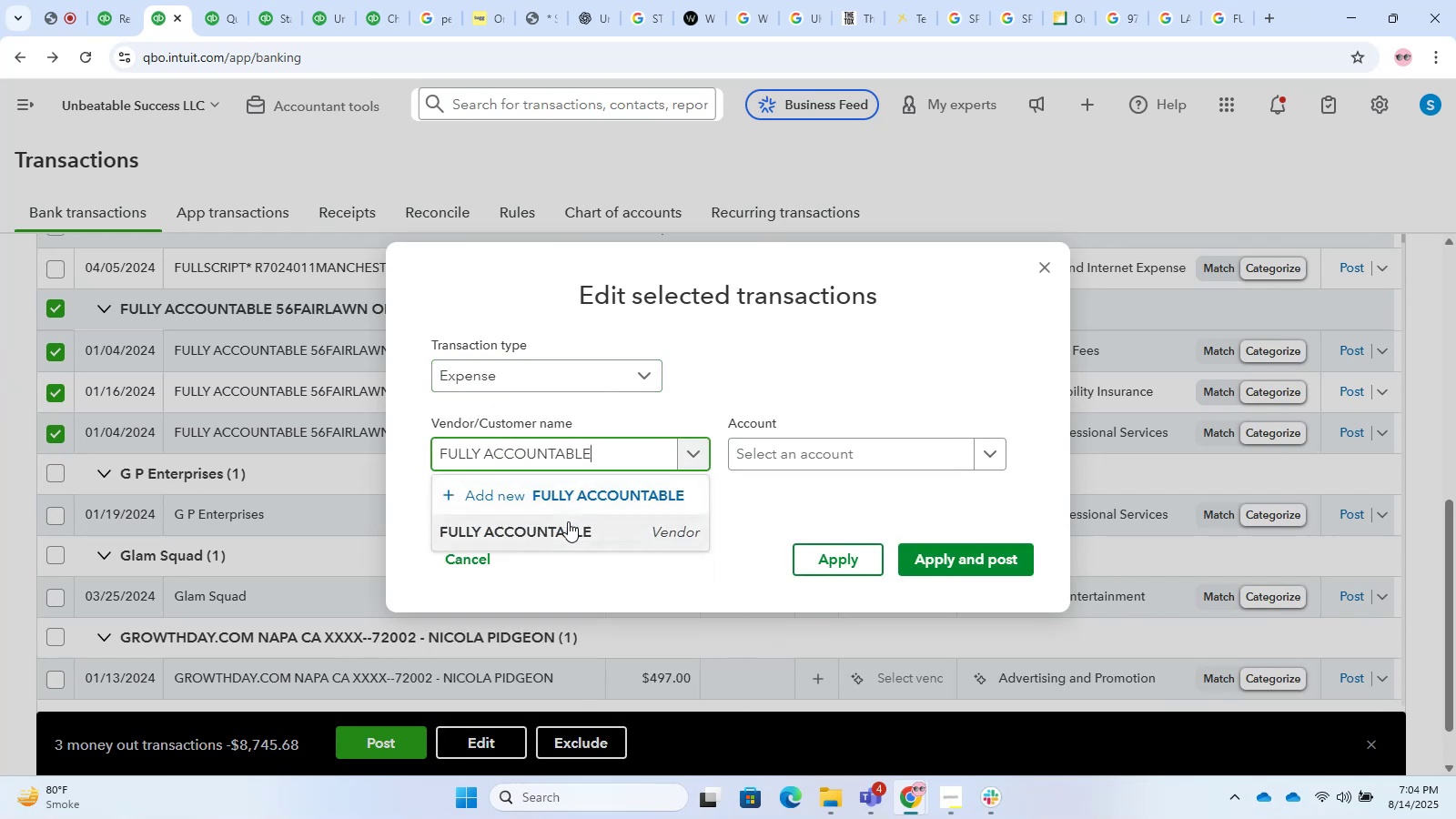 
double_click([839, 436])
 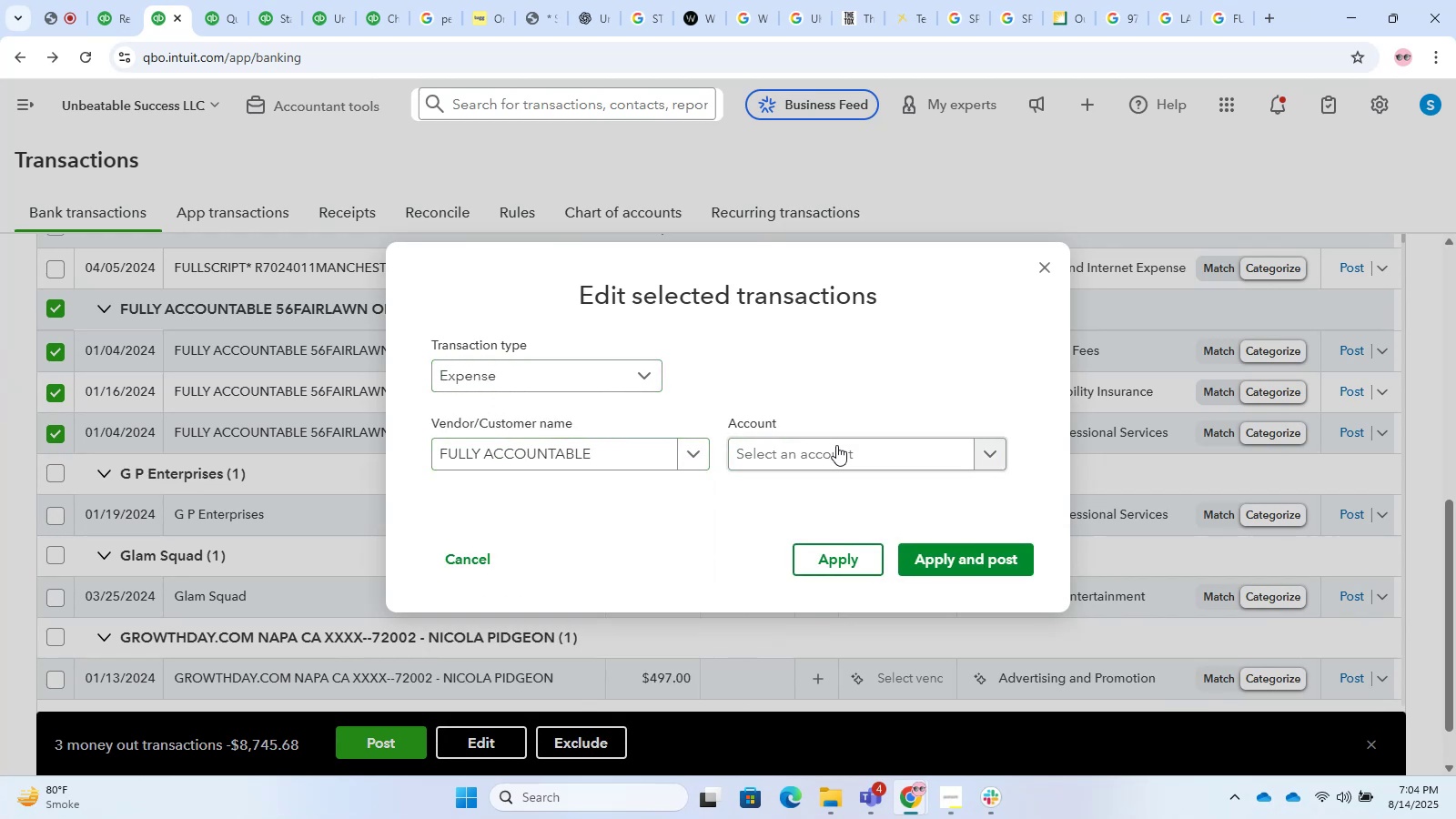 
triple_click([835, 449])
 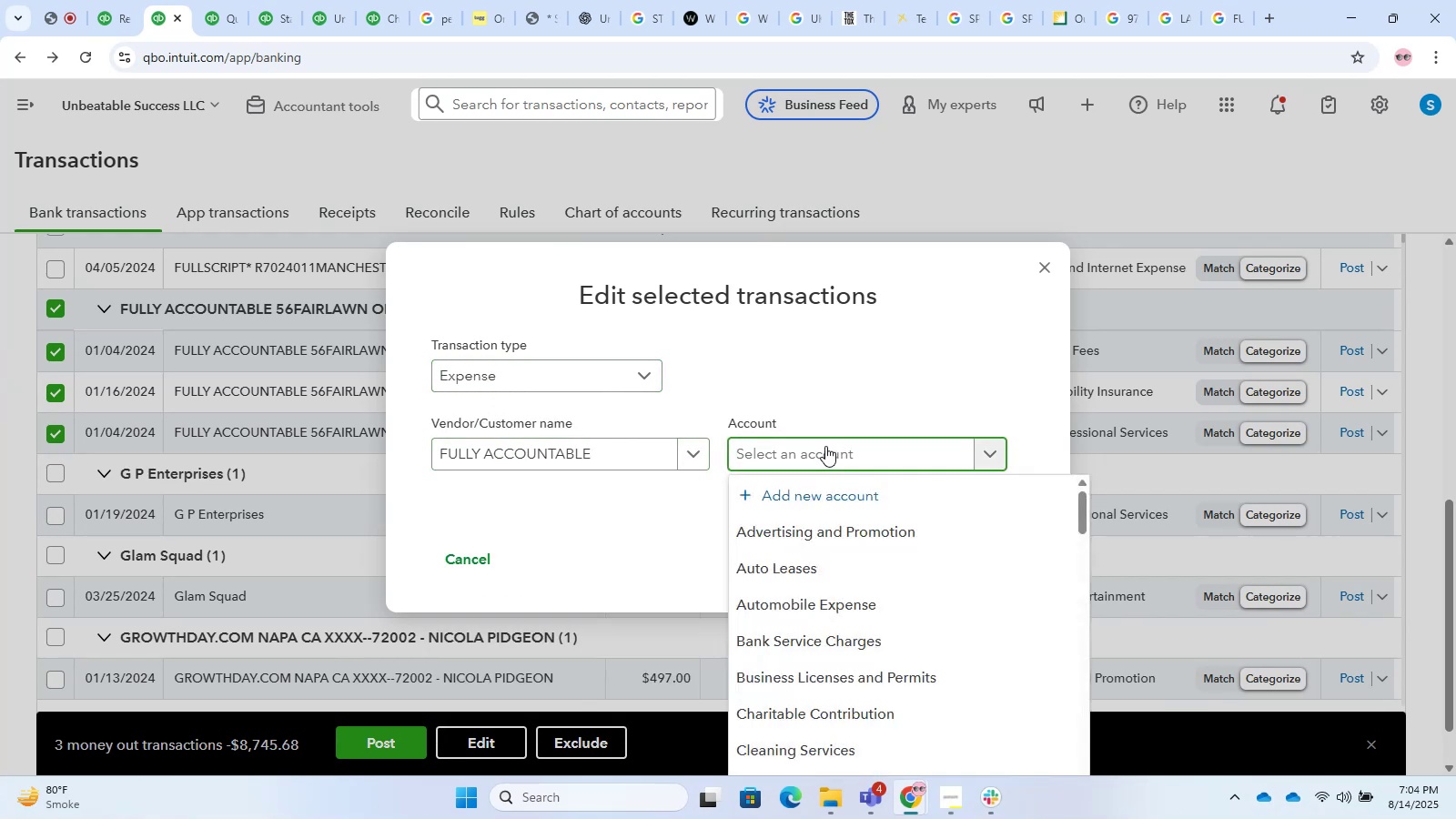 
type(legal)
 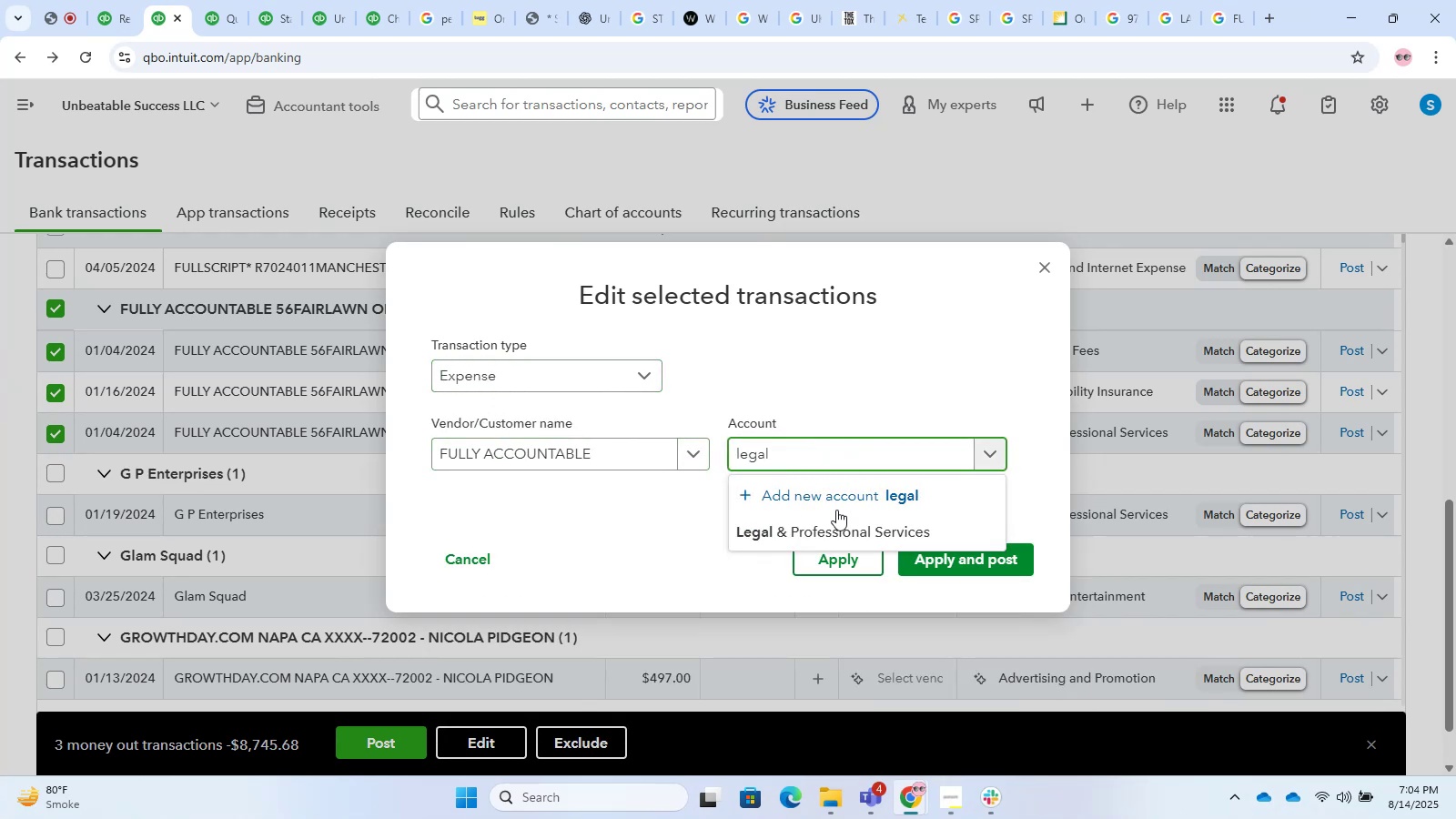 
left_click([804, 549])
 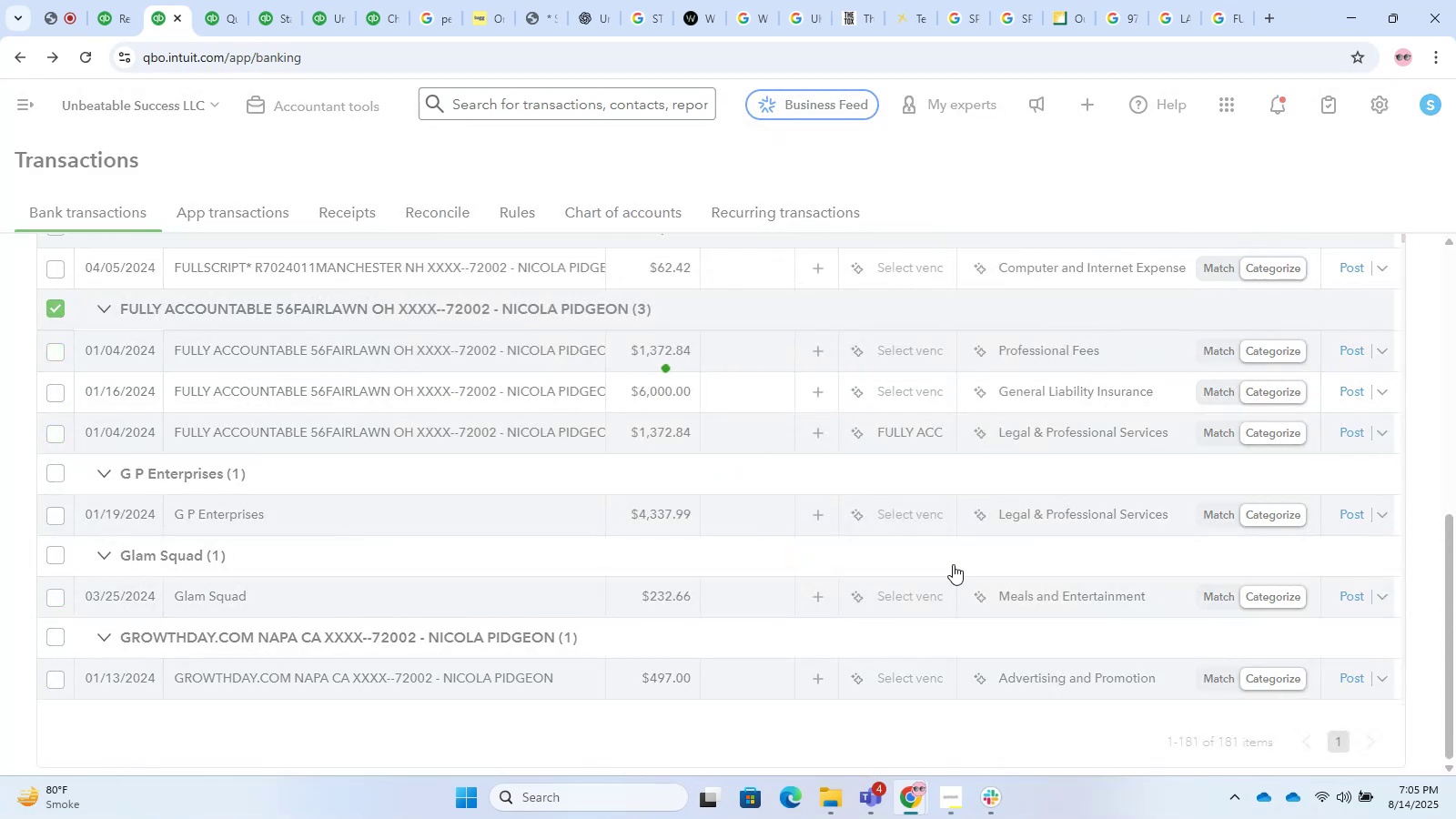 
scroll: coordinate [425, 574], scroll_direction: down, amount: 16.0
 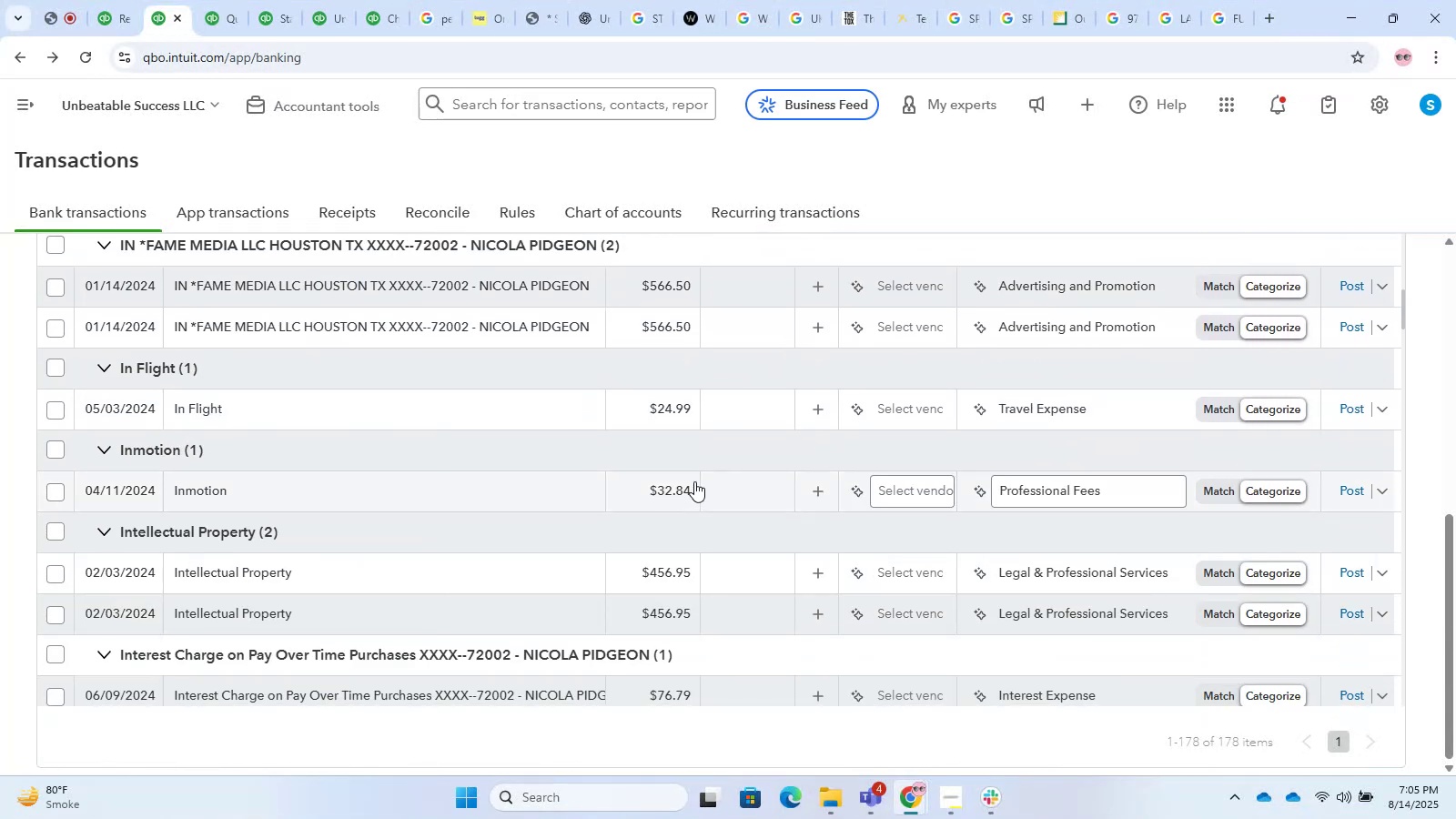 
scroll: coordinate [761, 471], scroll_direction: up, amount: 2.0
 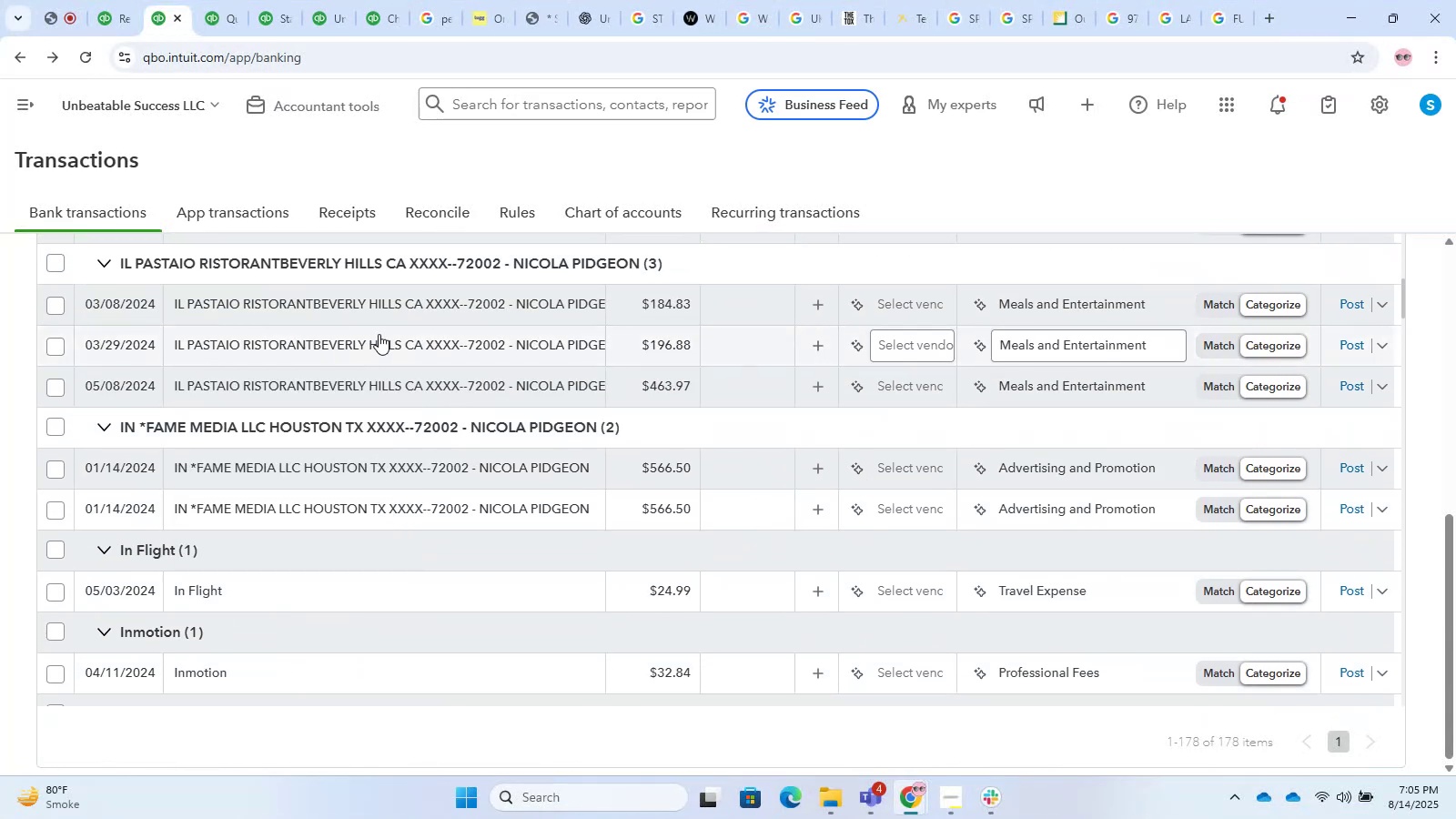 
left_click([316, 306])
 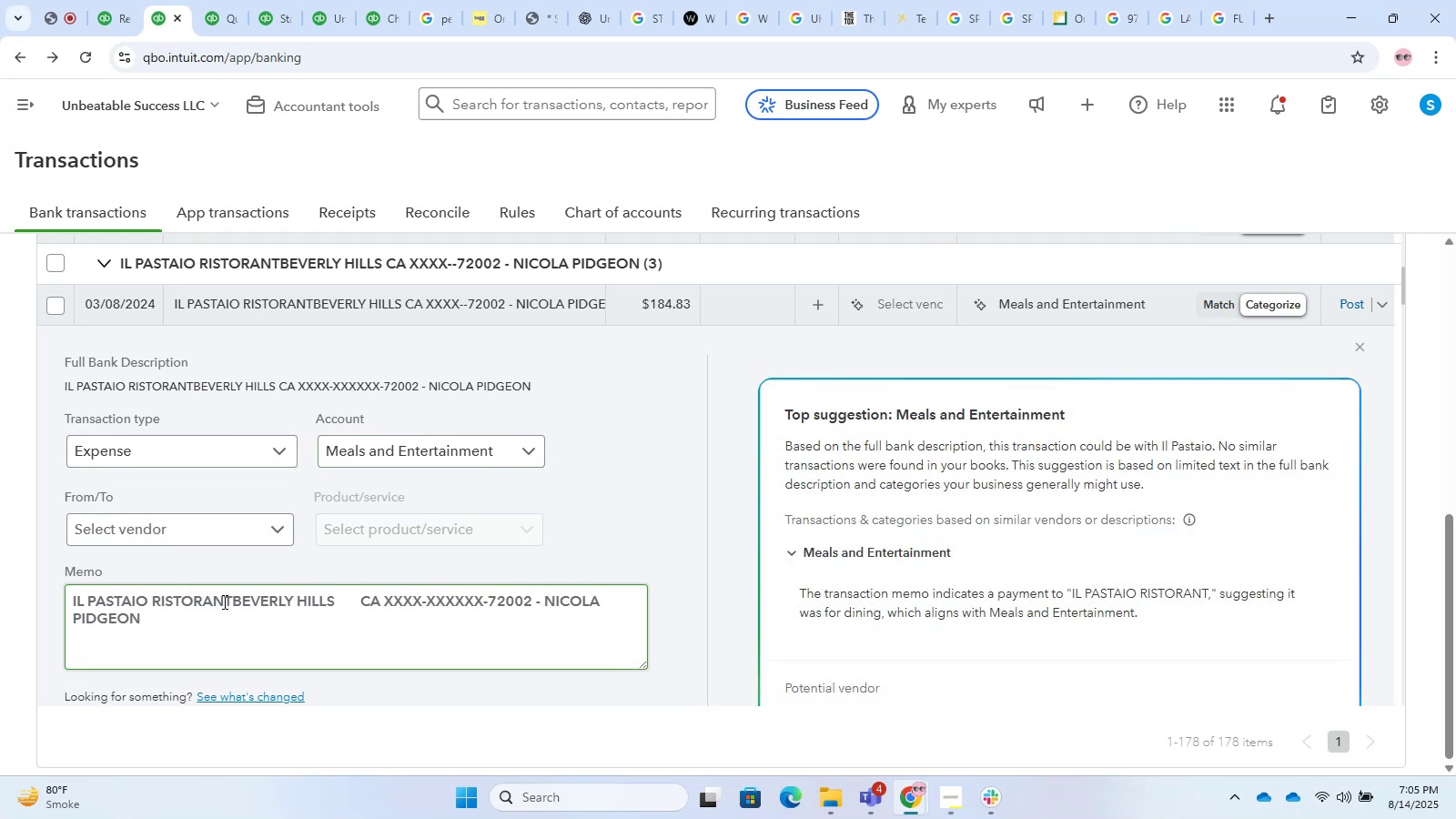 
key(Control+C)
 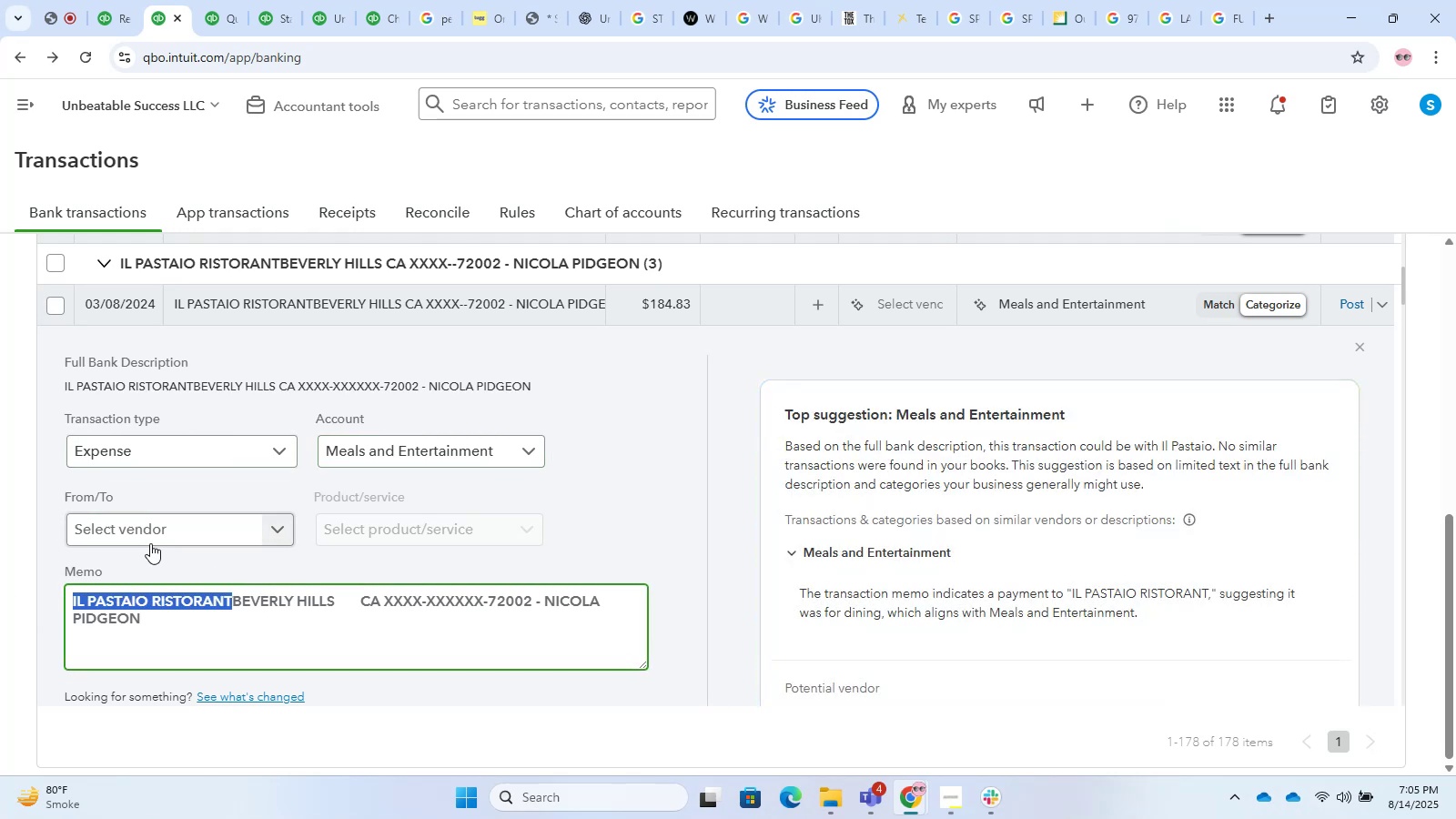 
left_click([156, 543])
 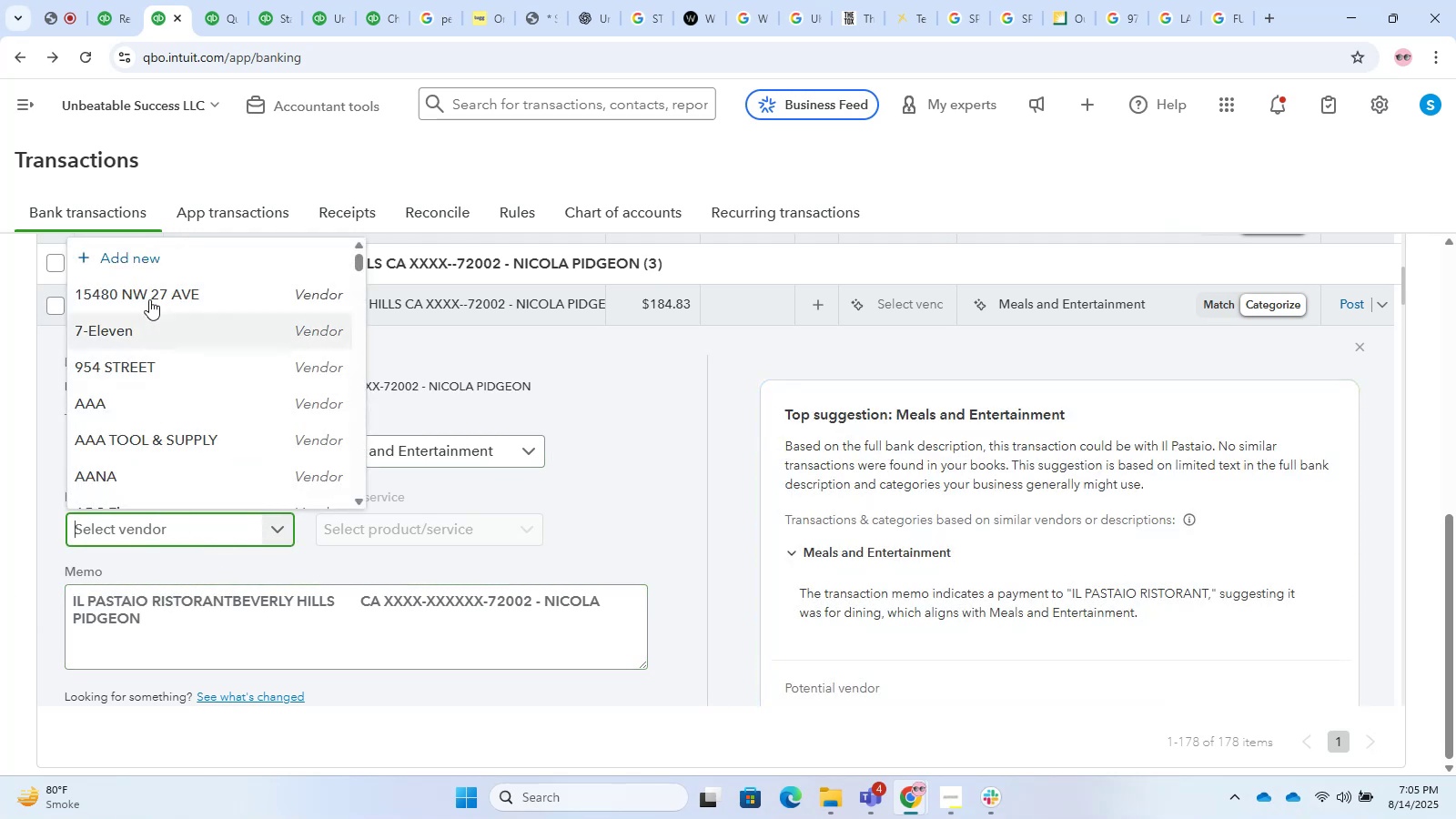 
left_click([120, 259])
 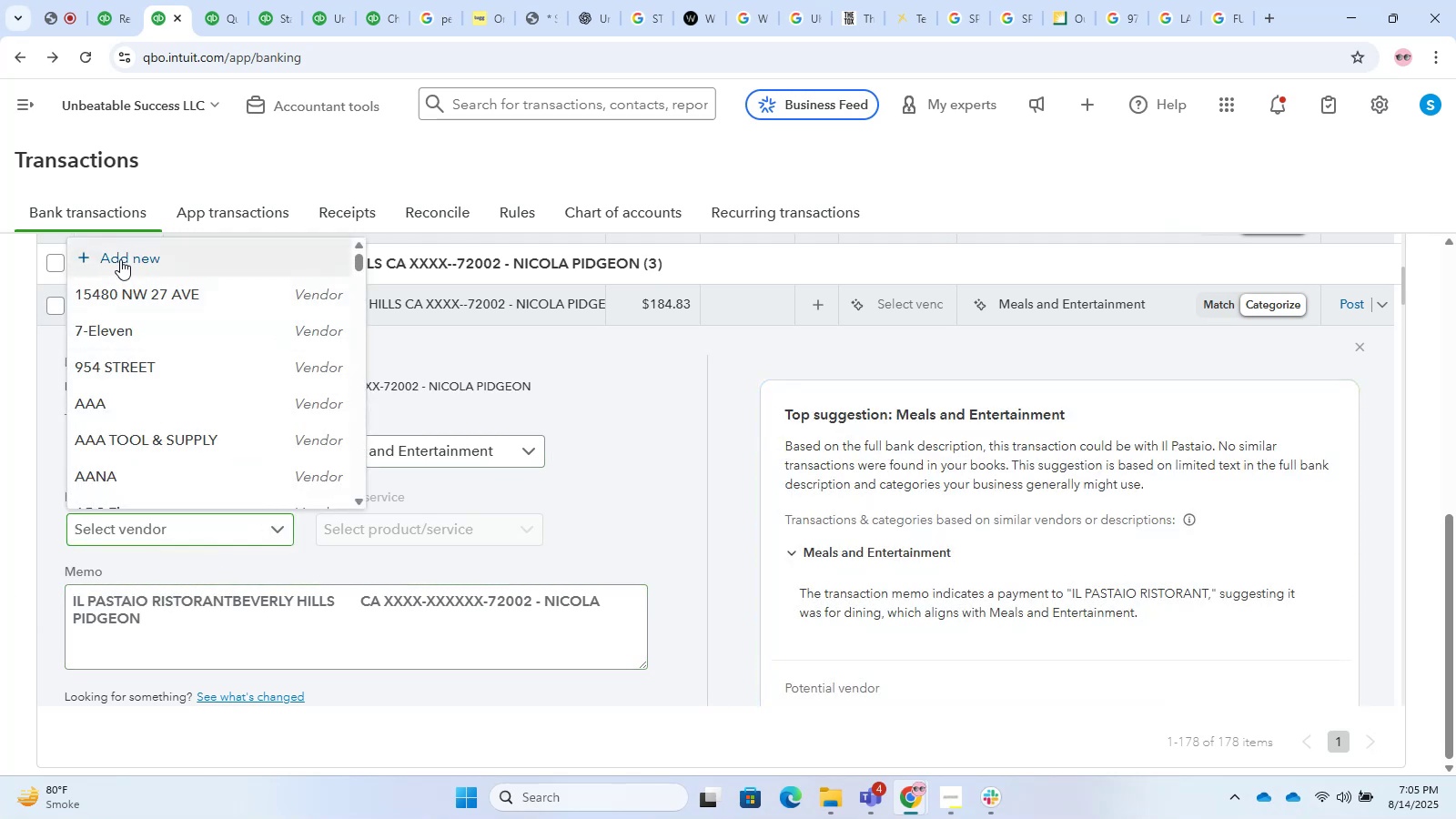 
key(Control+V)
 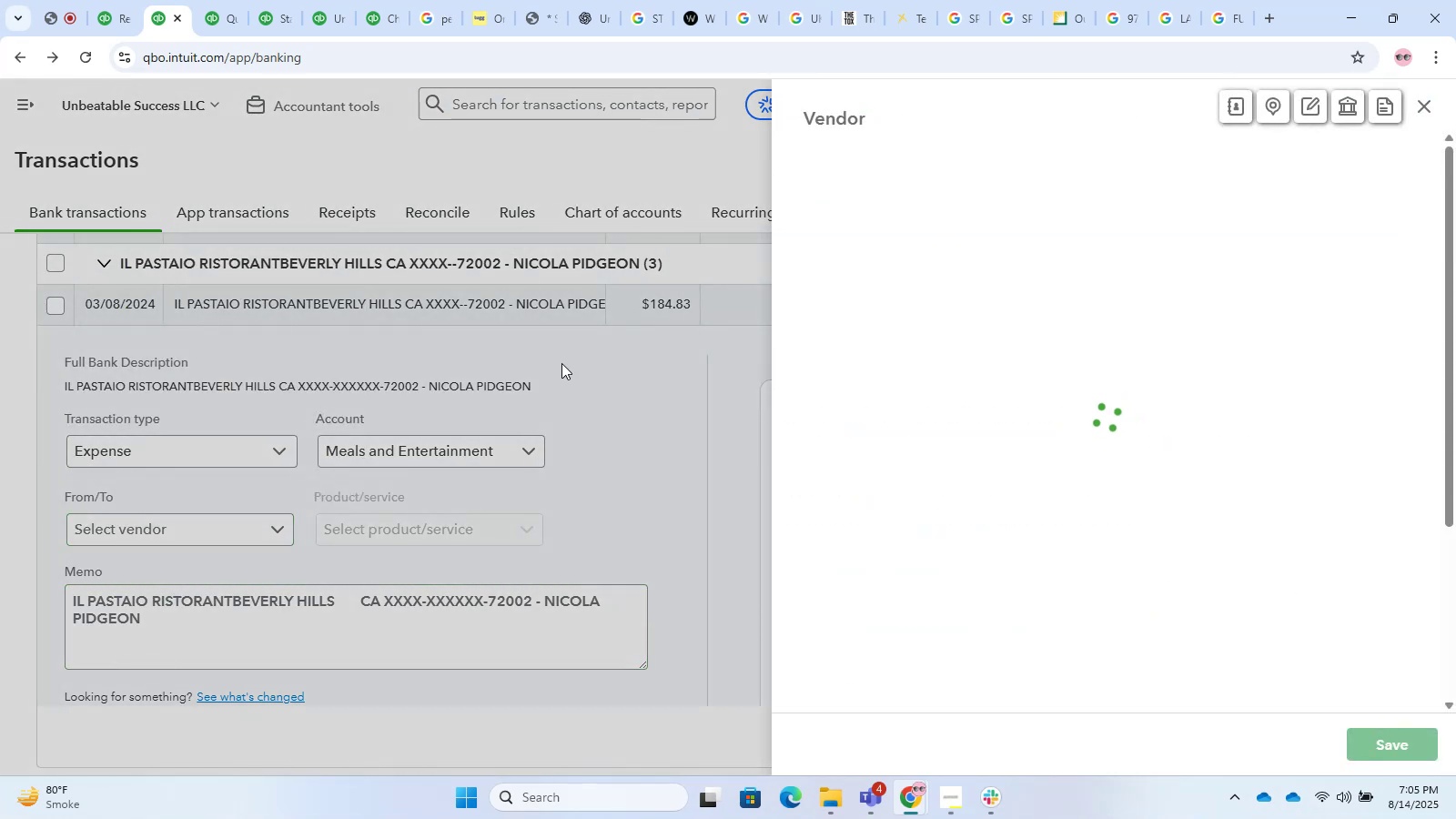 
key(Control+V)
 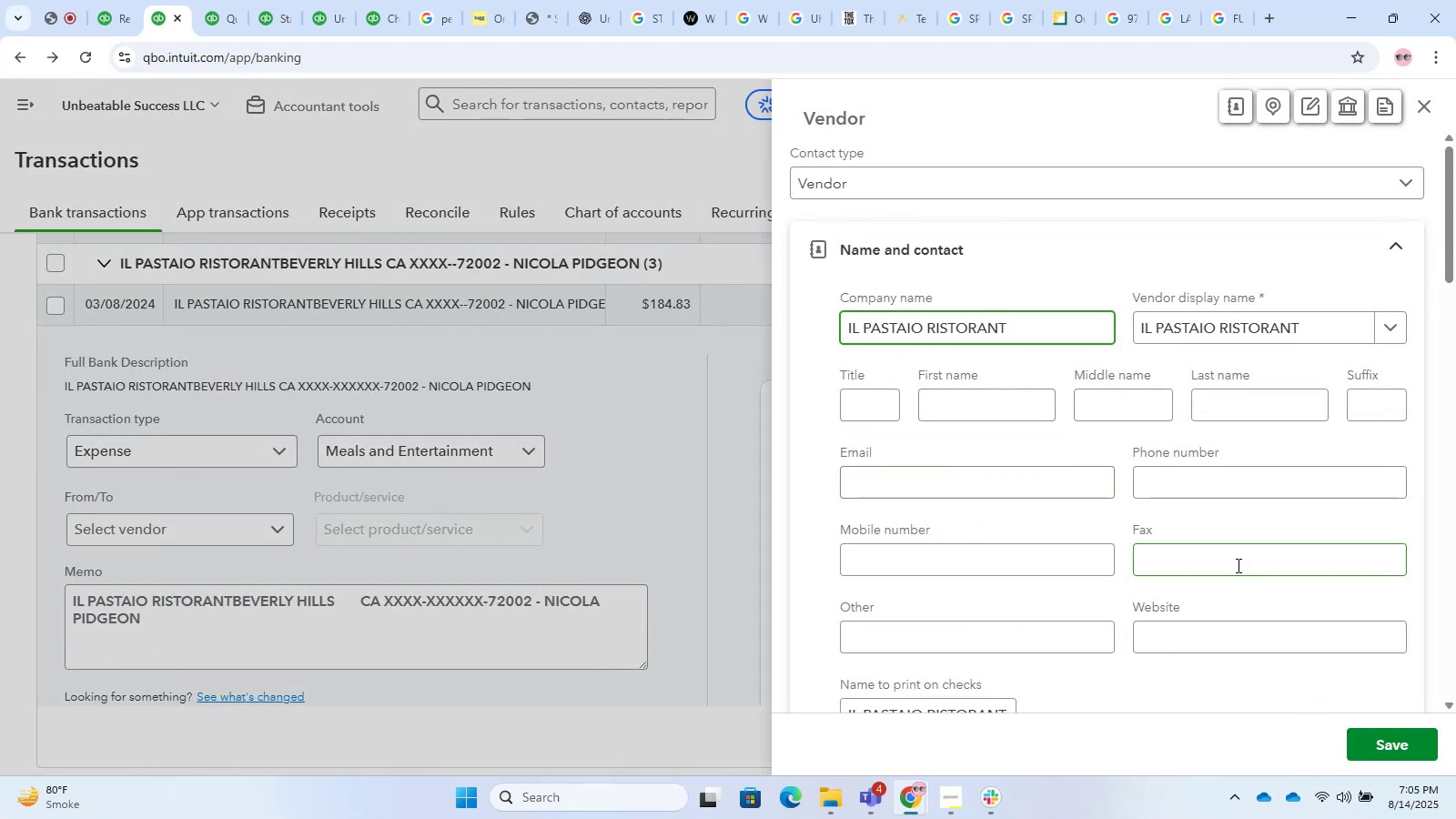 
left_click([1400, 735])
 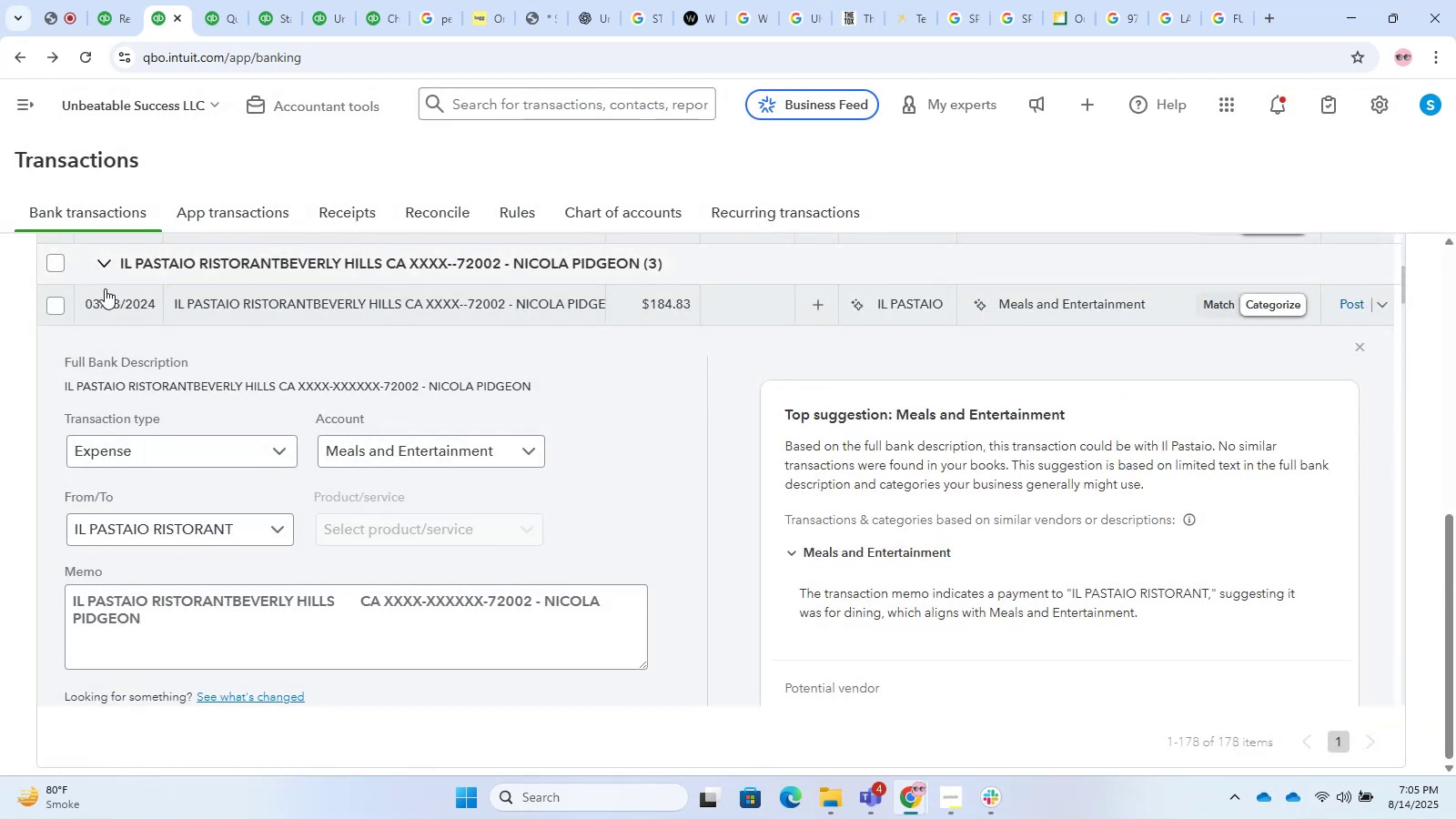 
left_click([50, 261])
 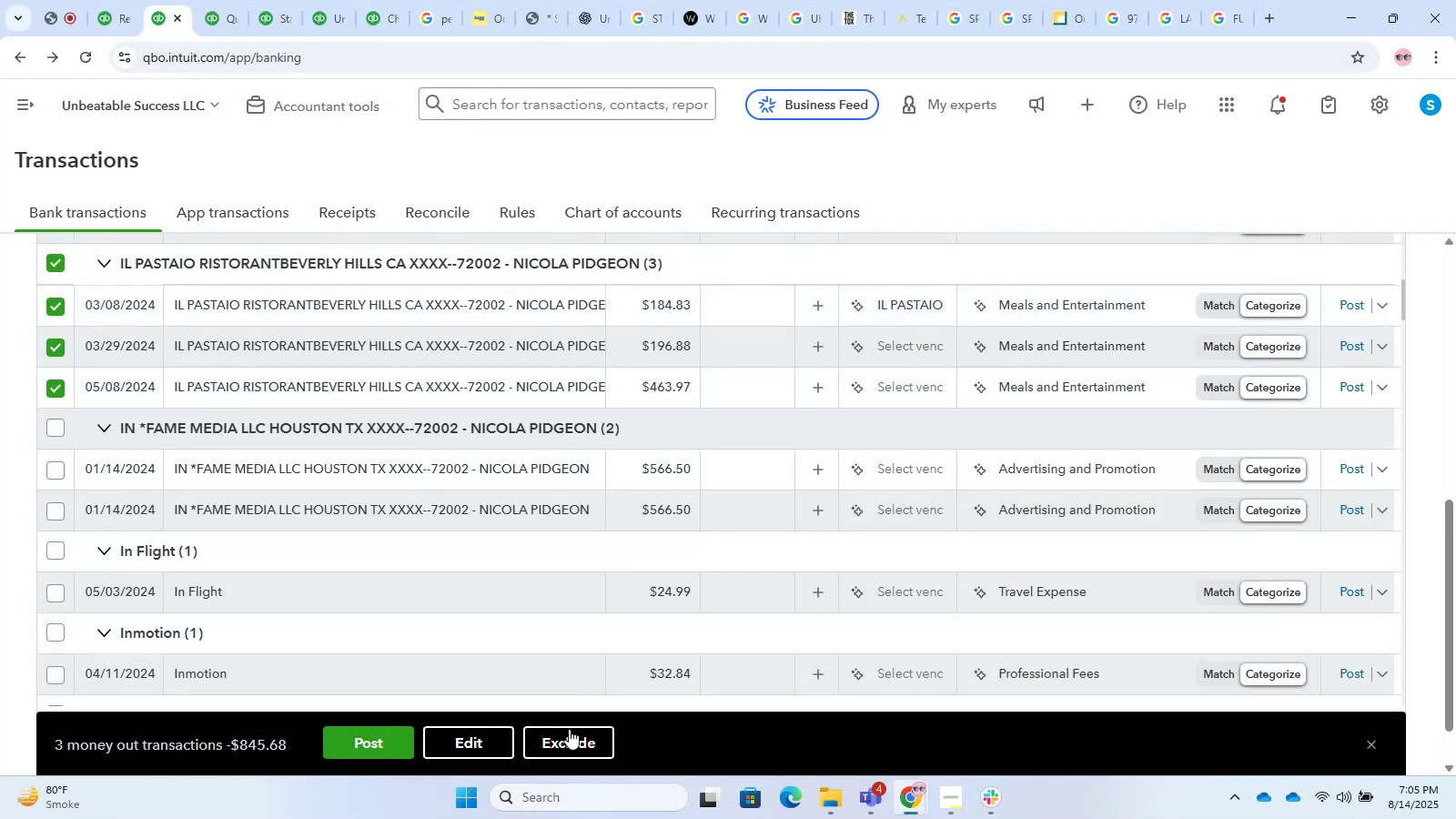 
left_click([491, 731])
 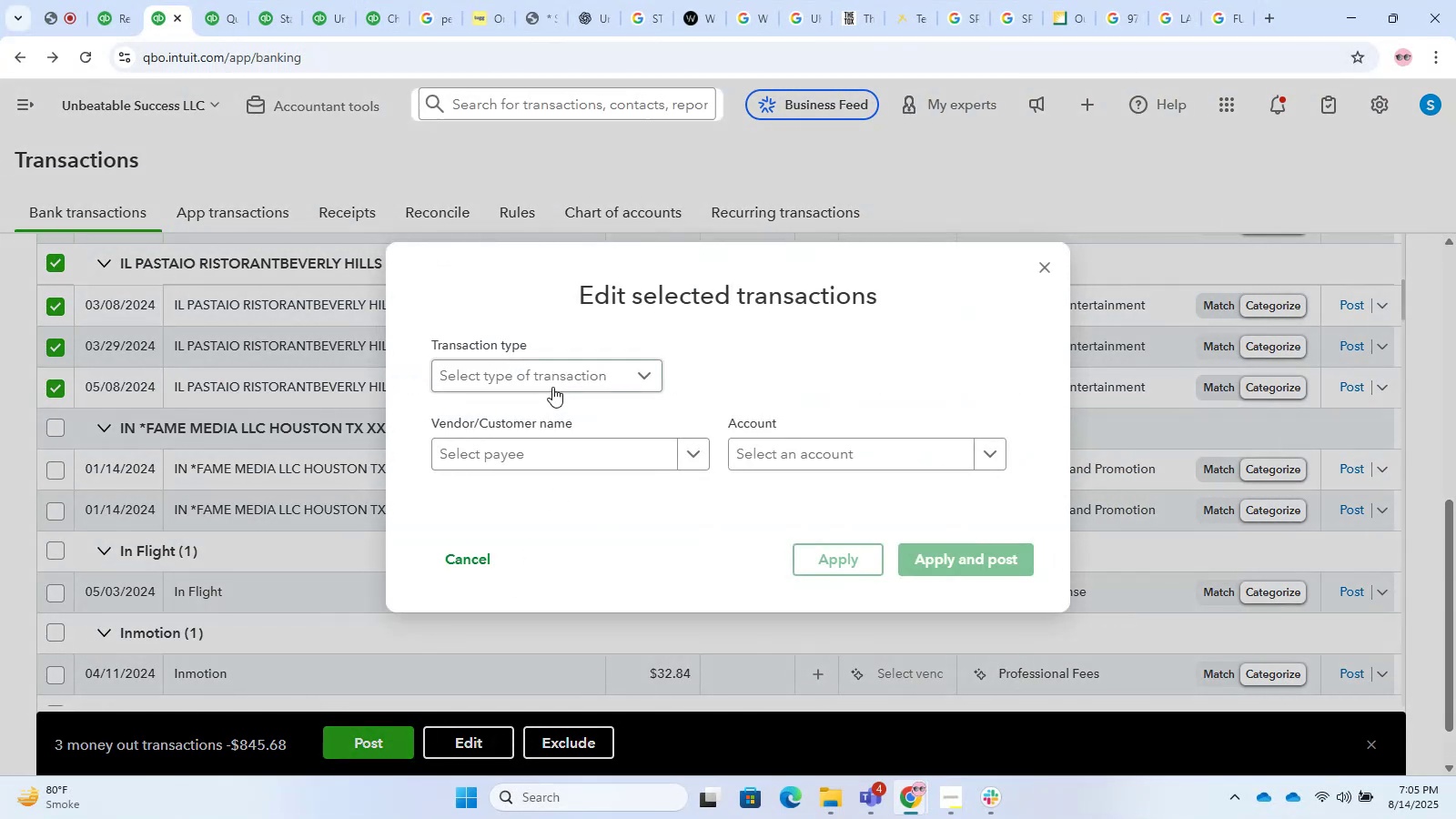 
double_click([544, 404])
 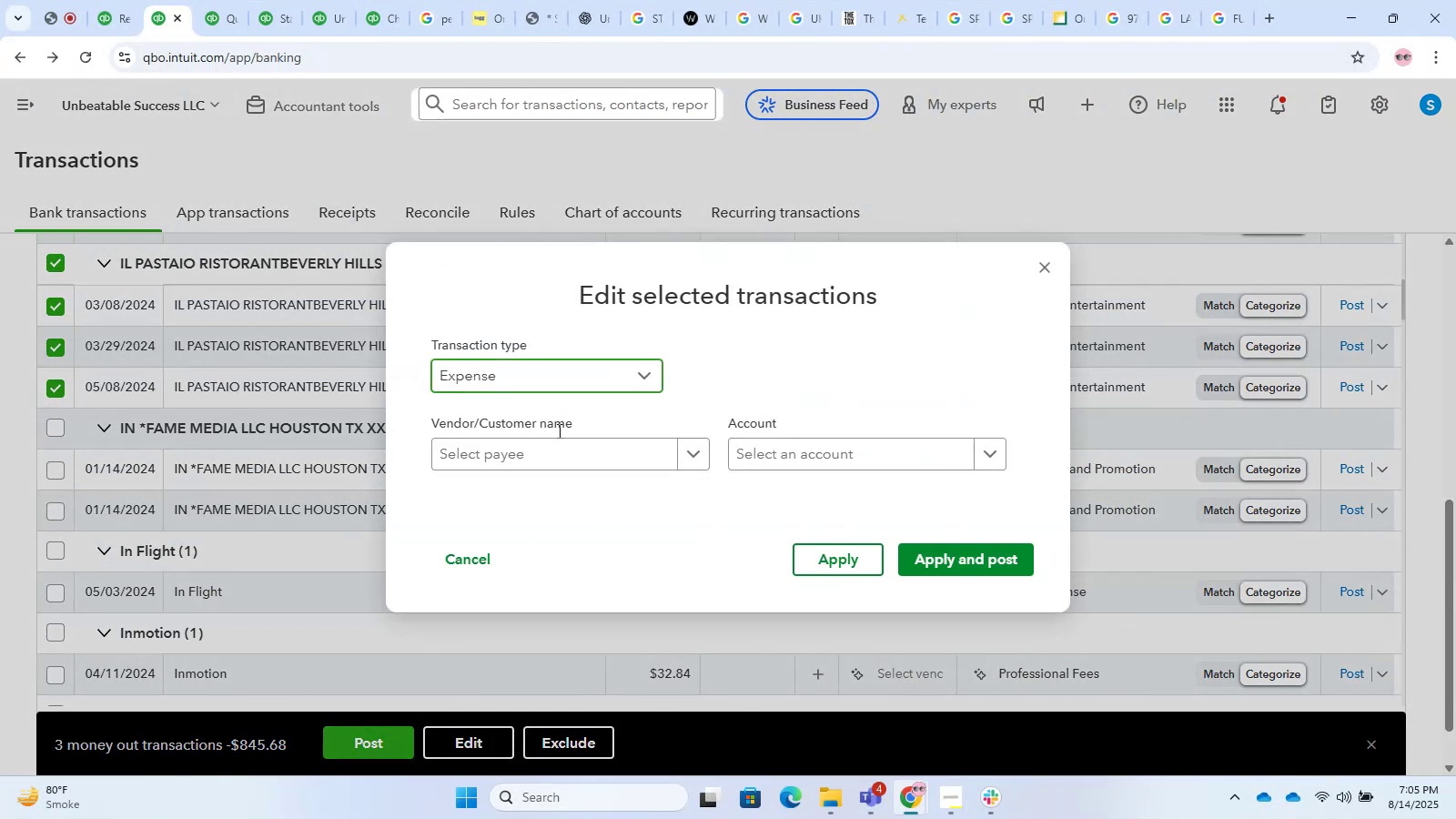 
triple_click([575, 449])
 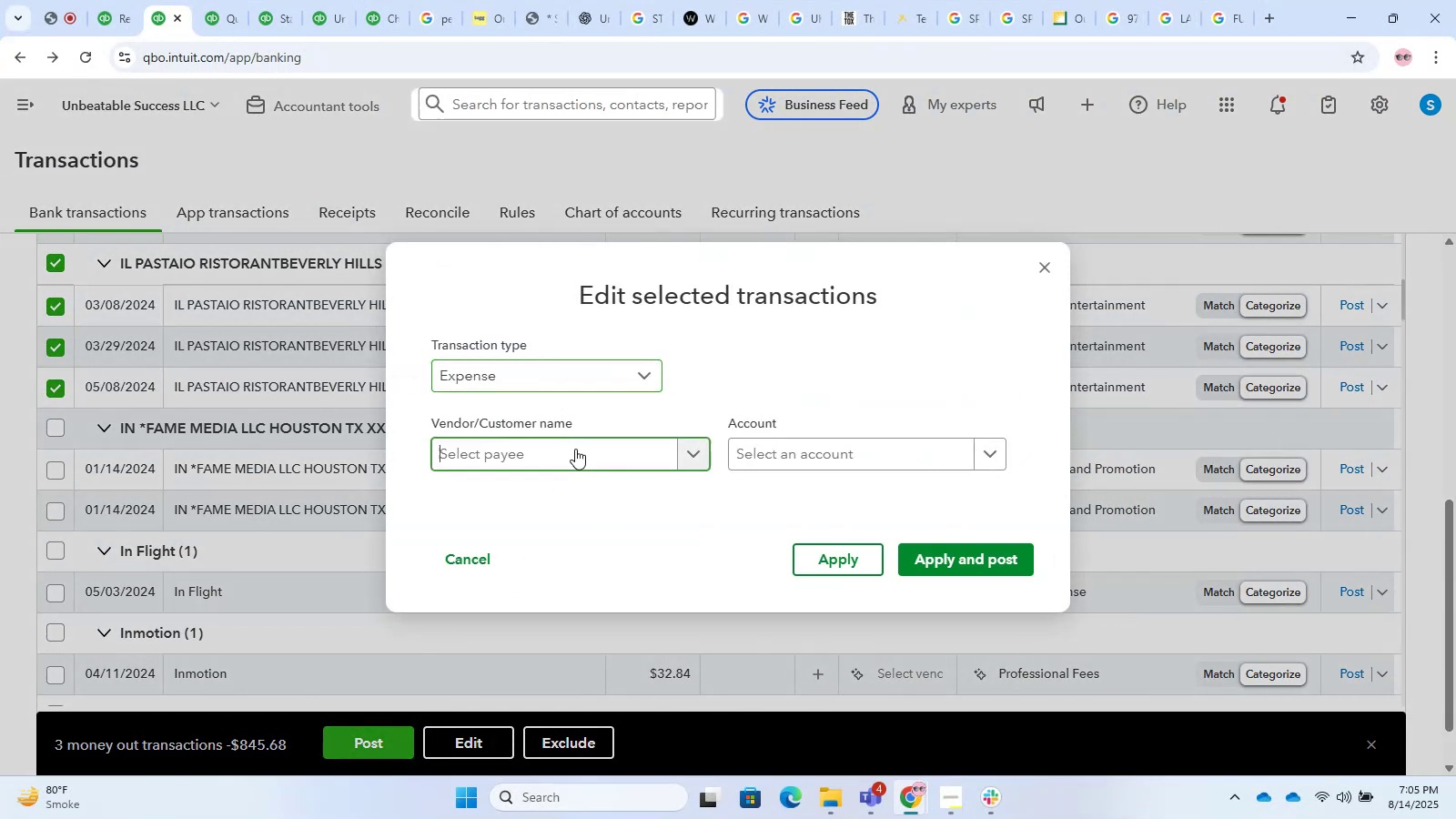 
key(Control+ControlLeft)
 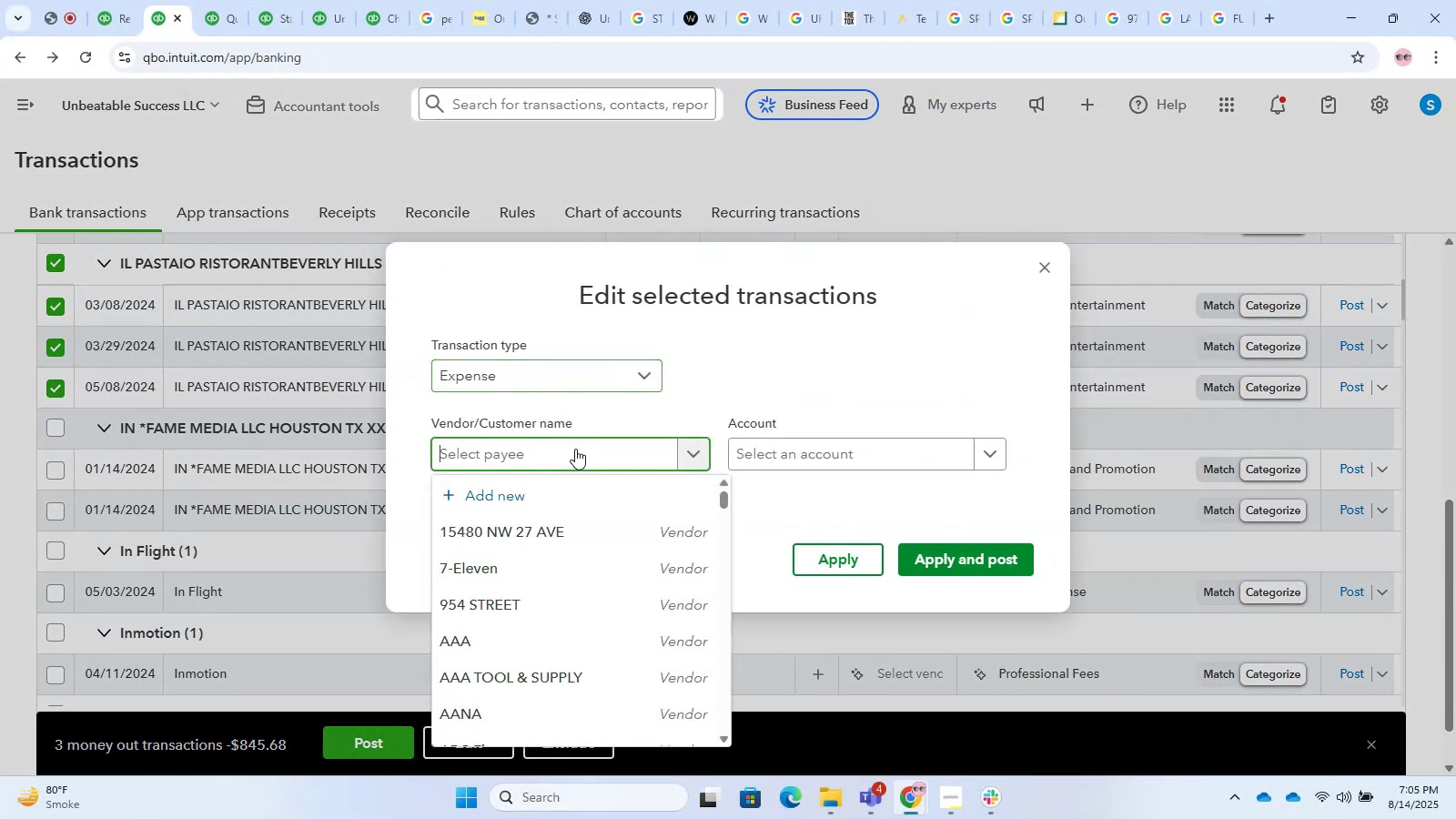 
key(Control+V)
 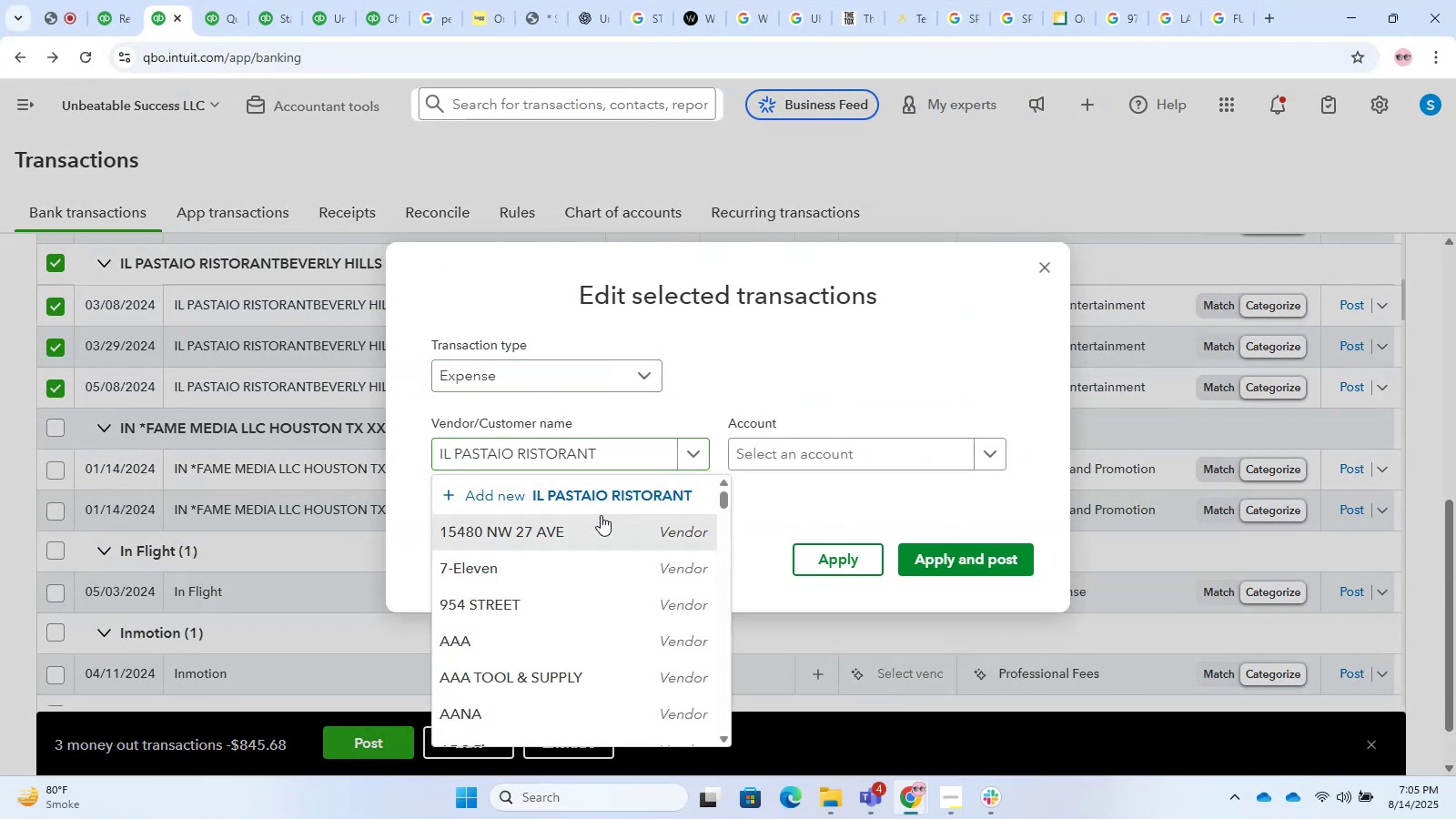 
left_click([601, 515])
 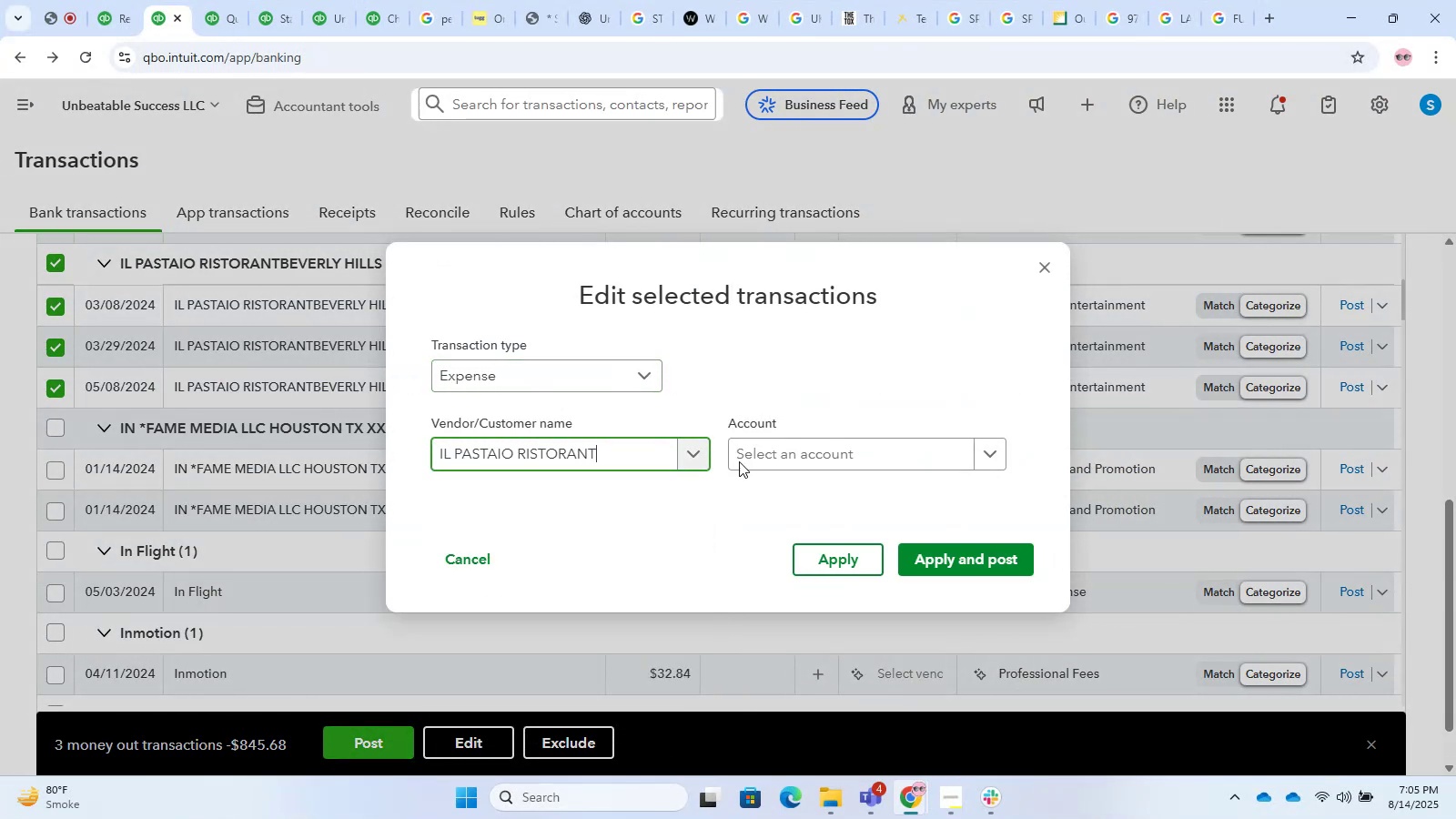 
left_click([800, 440])
 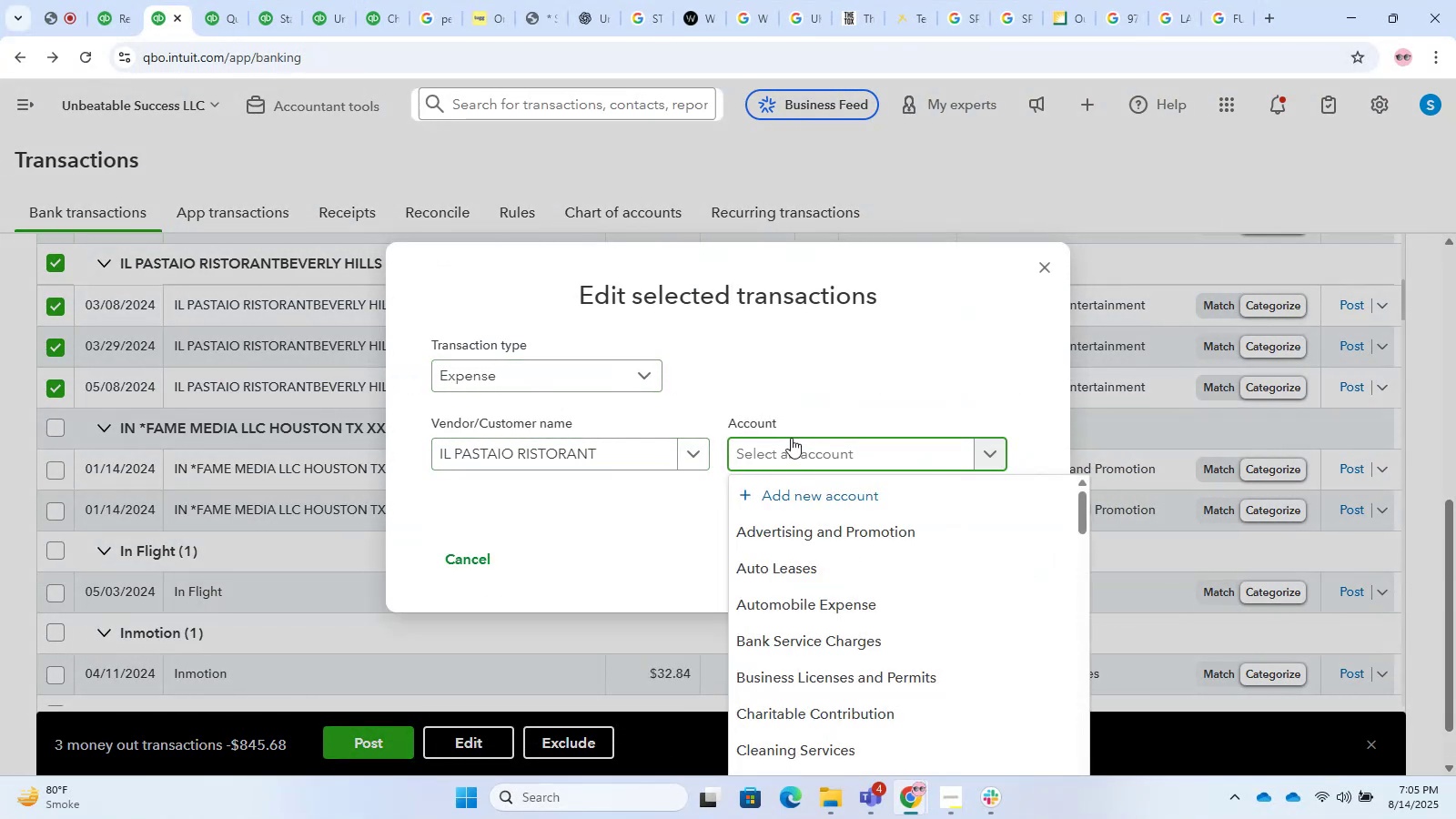 
type(meals)
 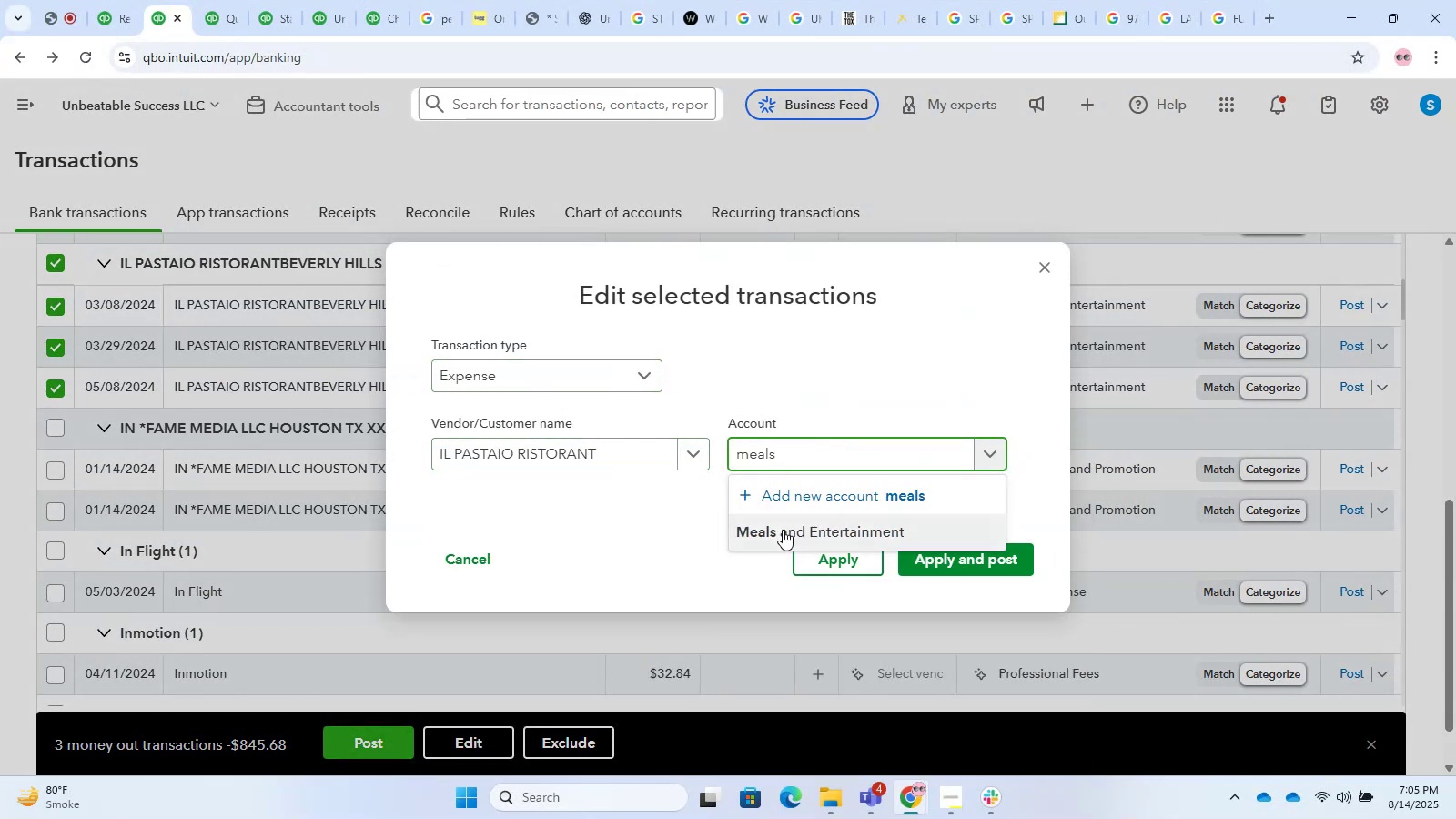 
double_click([957, 580])
 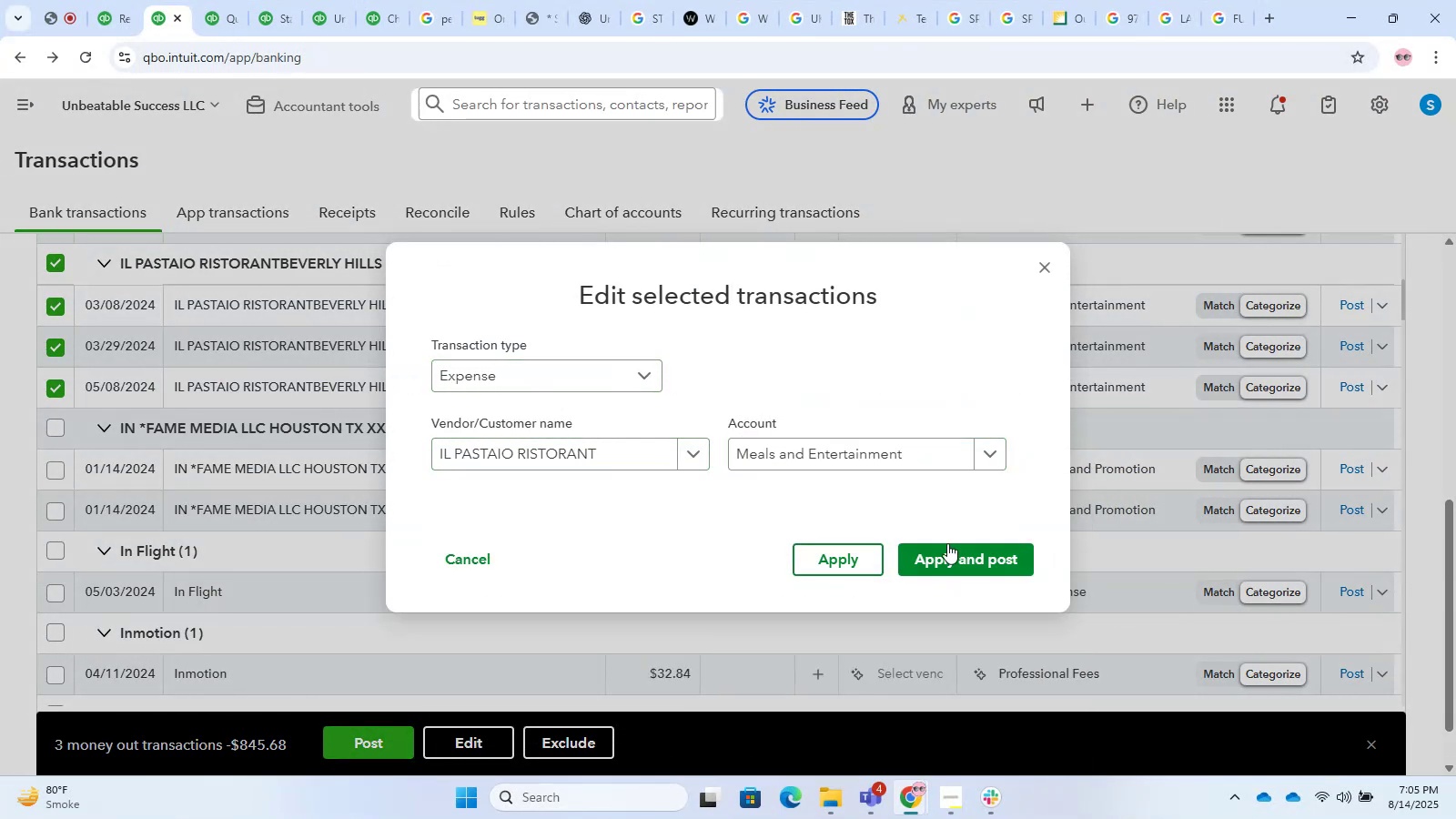 
triple_click([946, 542])
 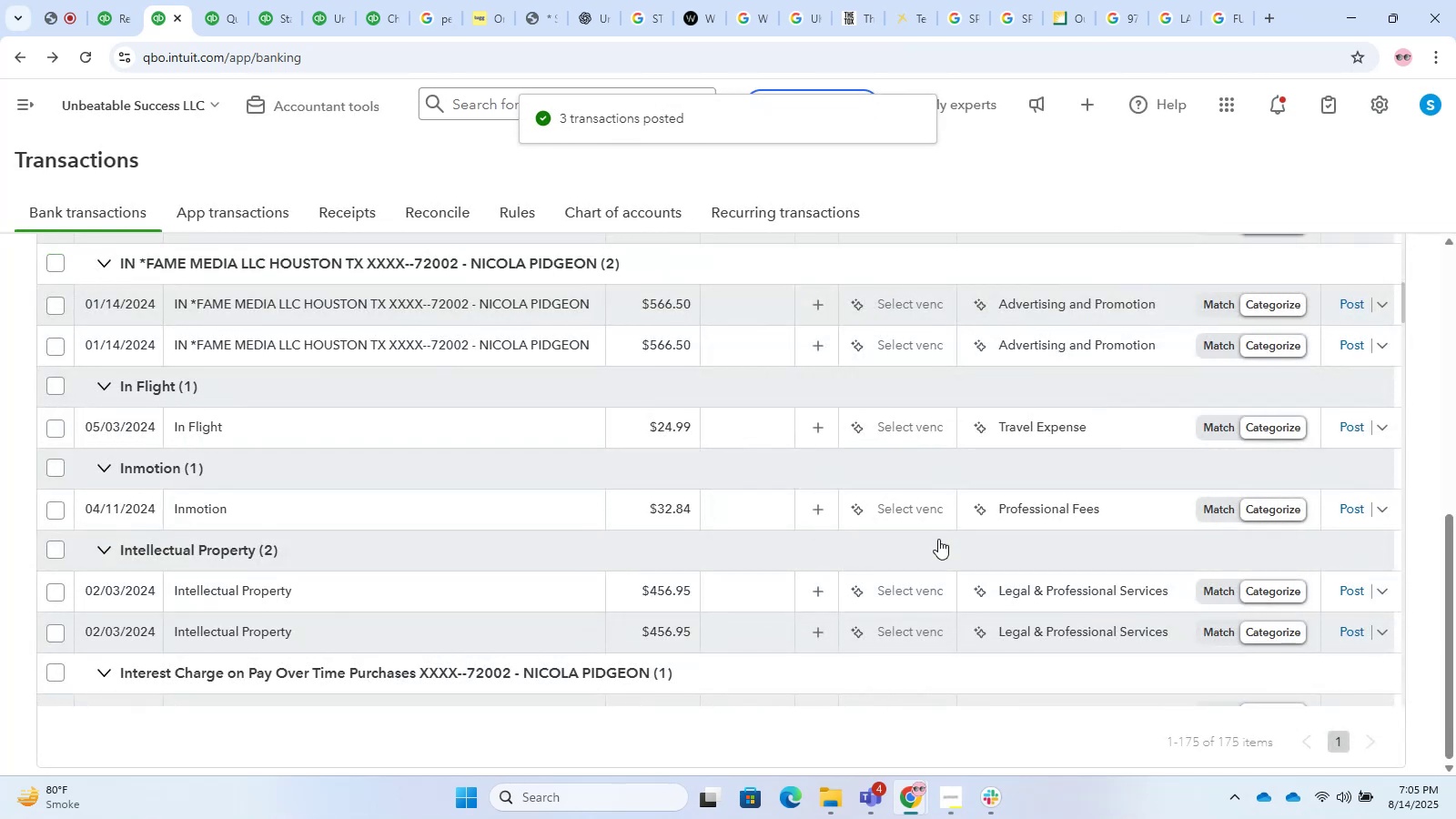 
wait(7.02)
 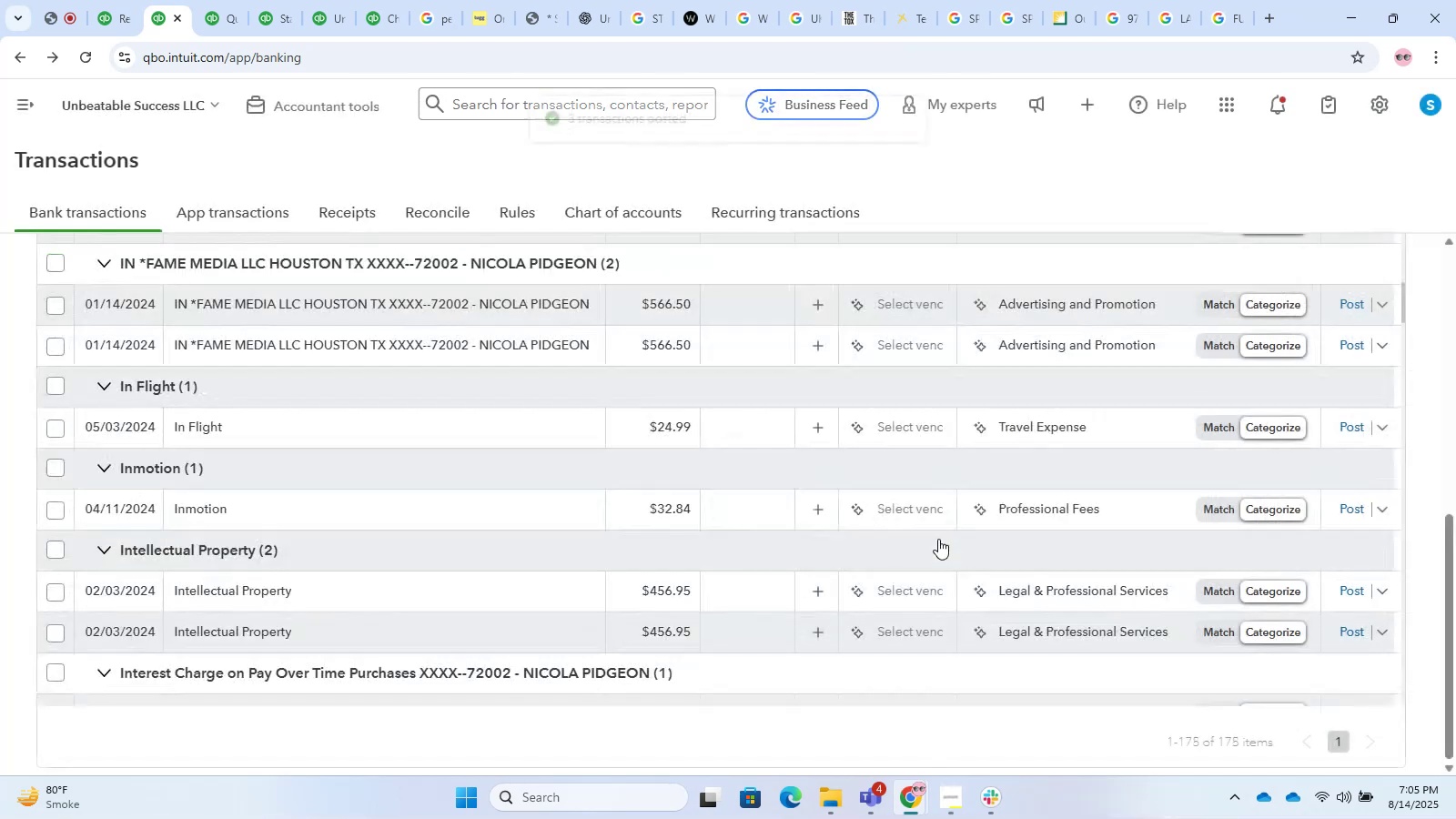 
scroll: coordinate [259, 521], scroll_direction: down, amount: 5.0
 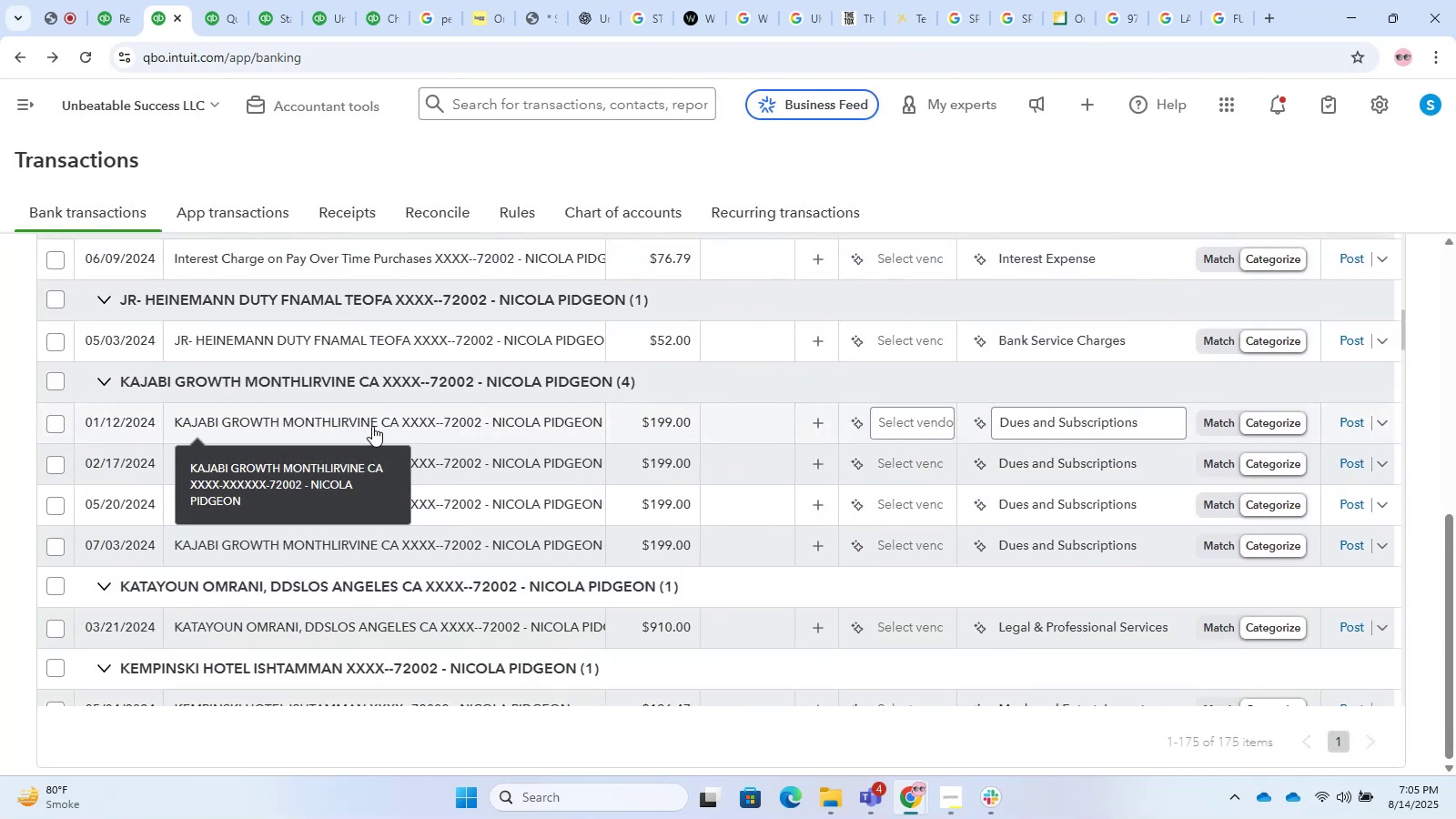 
key(Control+C)
 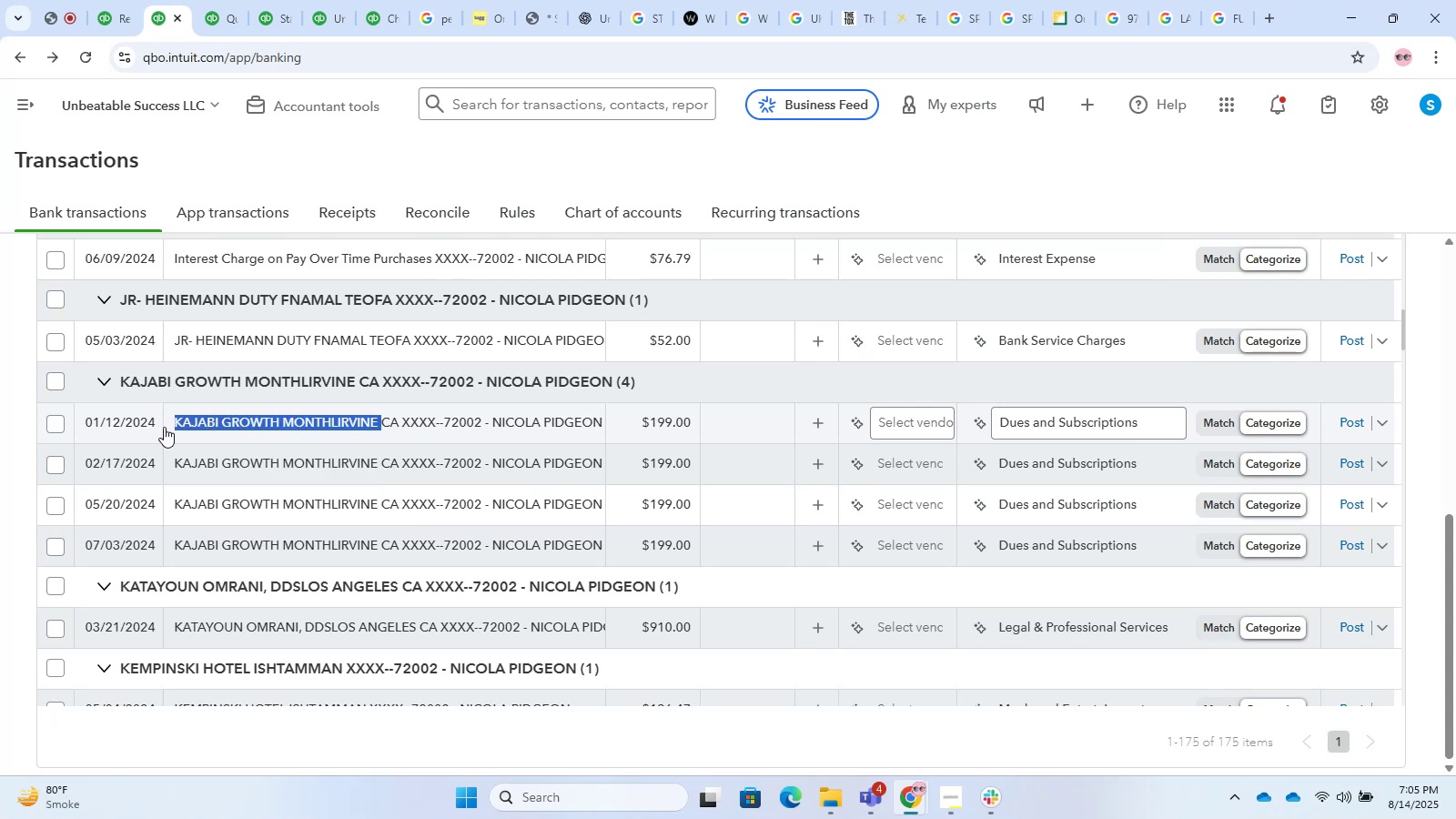 
key(Control+C)
 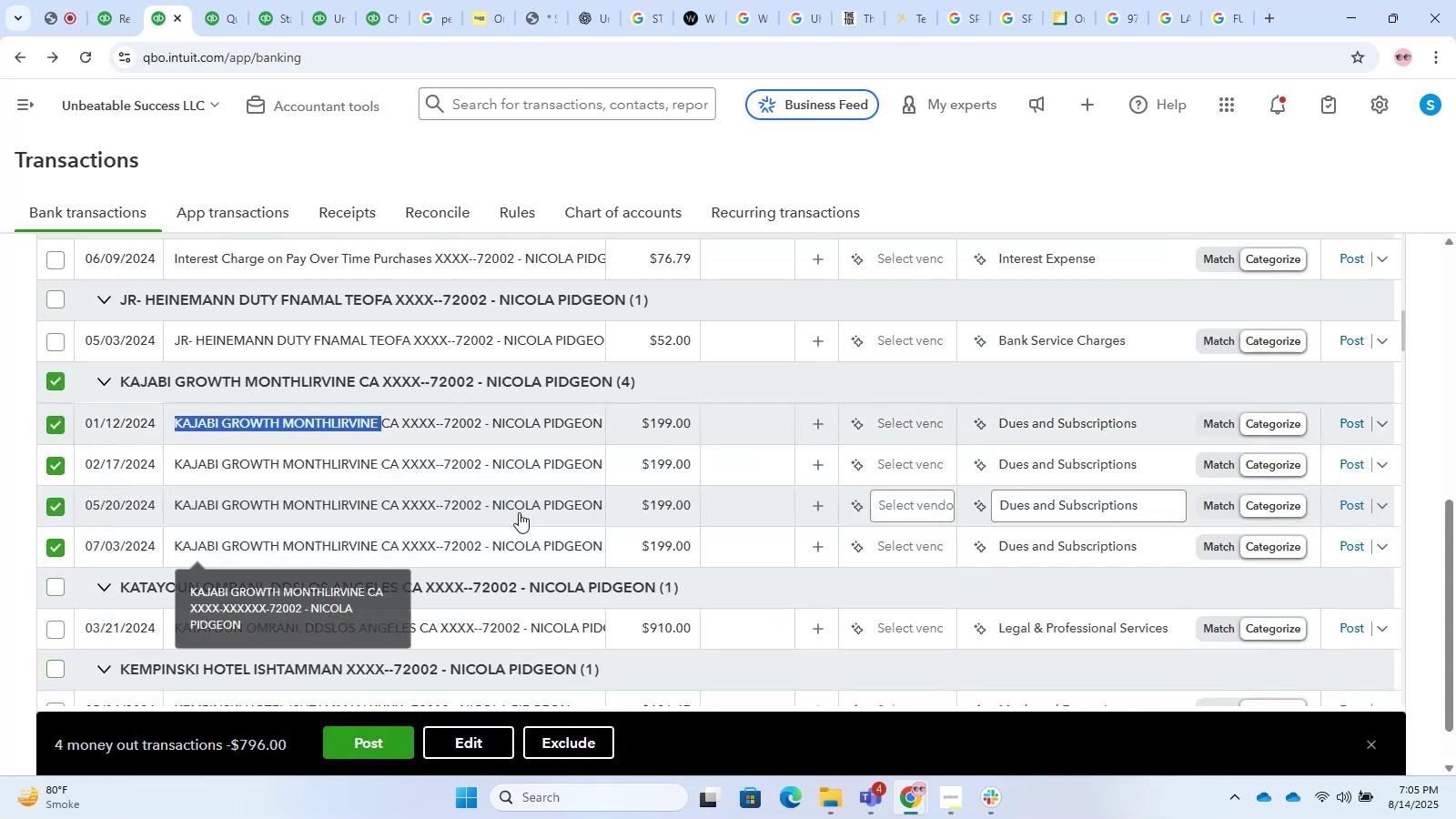 
left_click([506, 753])
 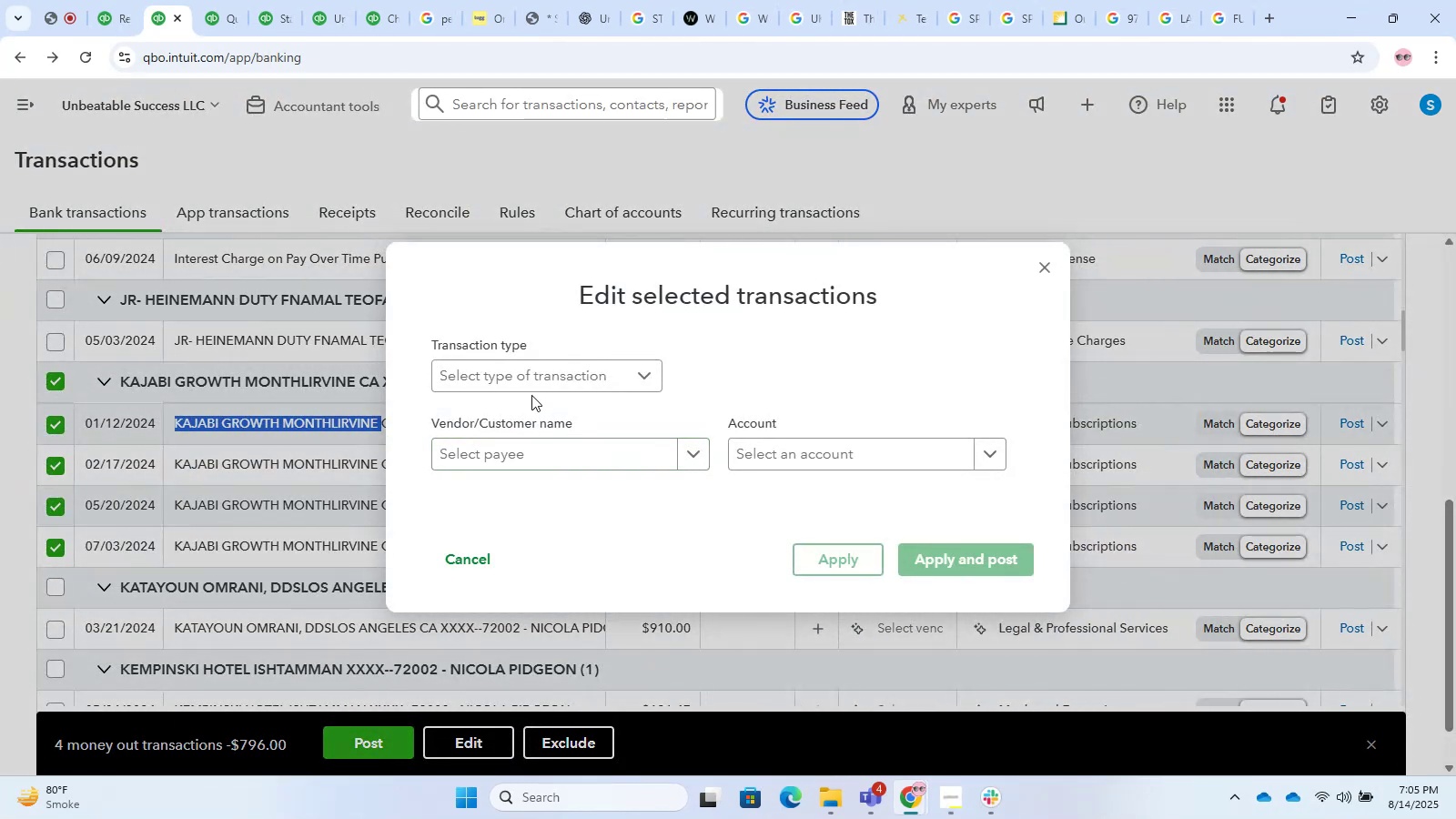 
double_click([532, 389])
 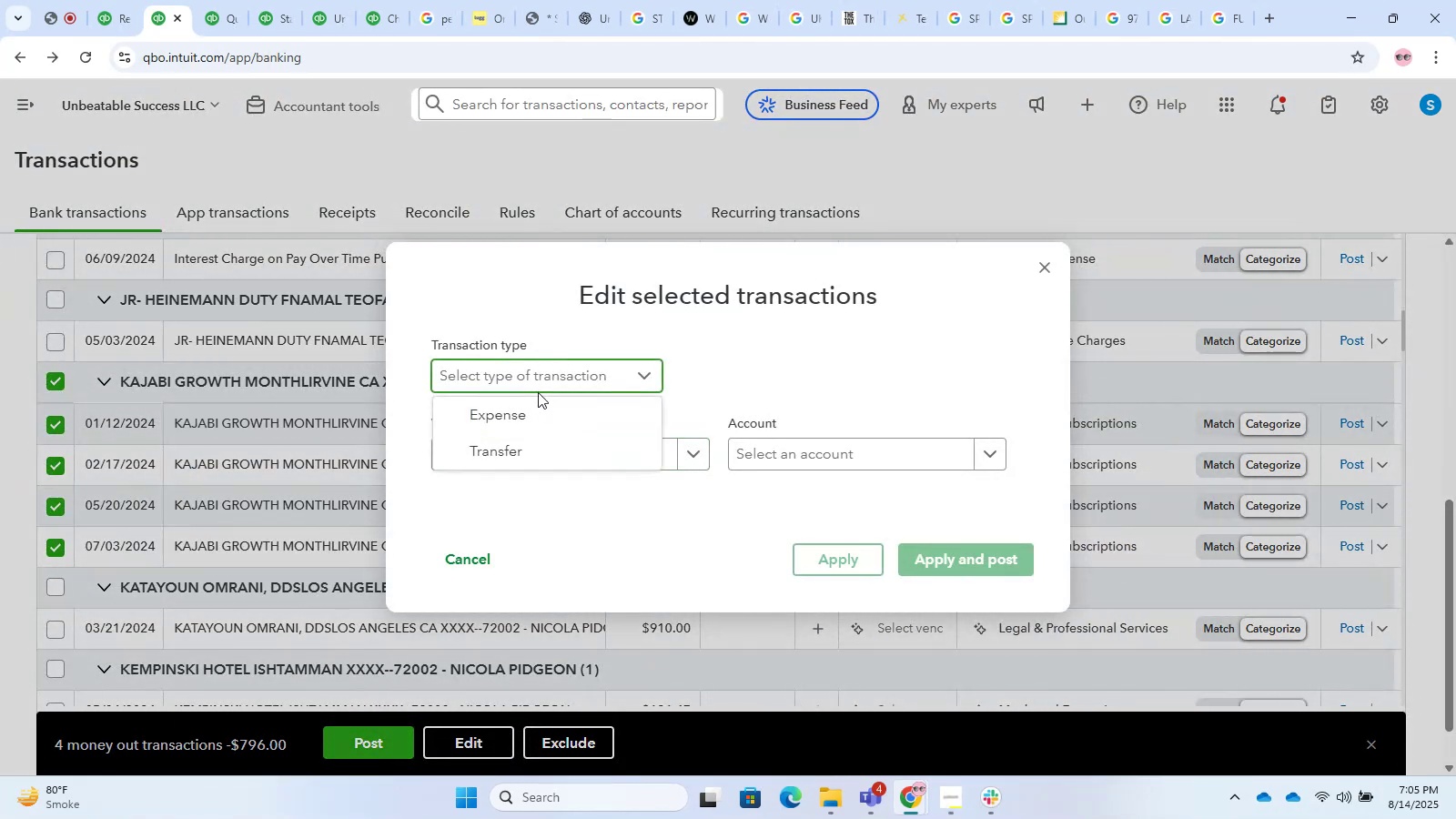 
triple_click([540, 394])
 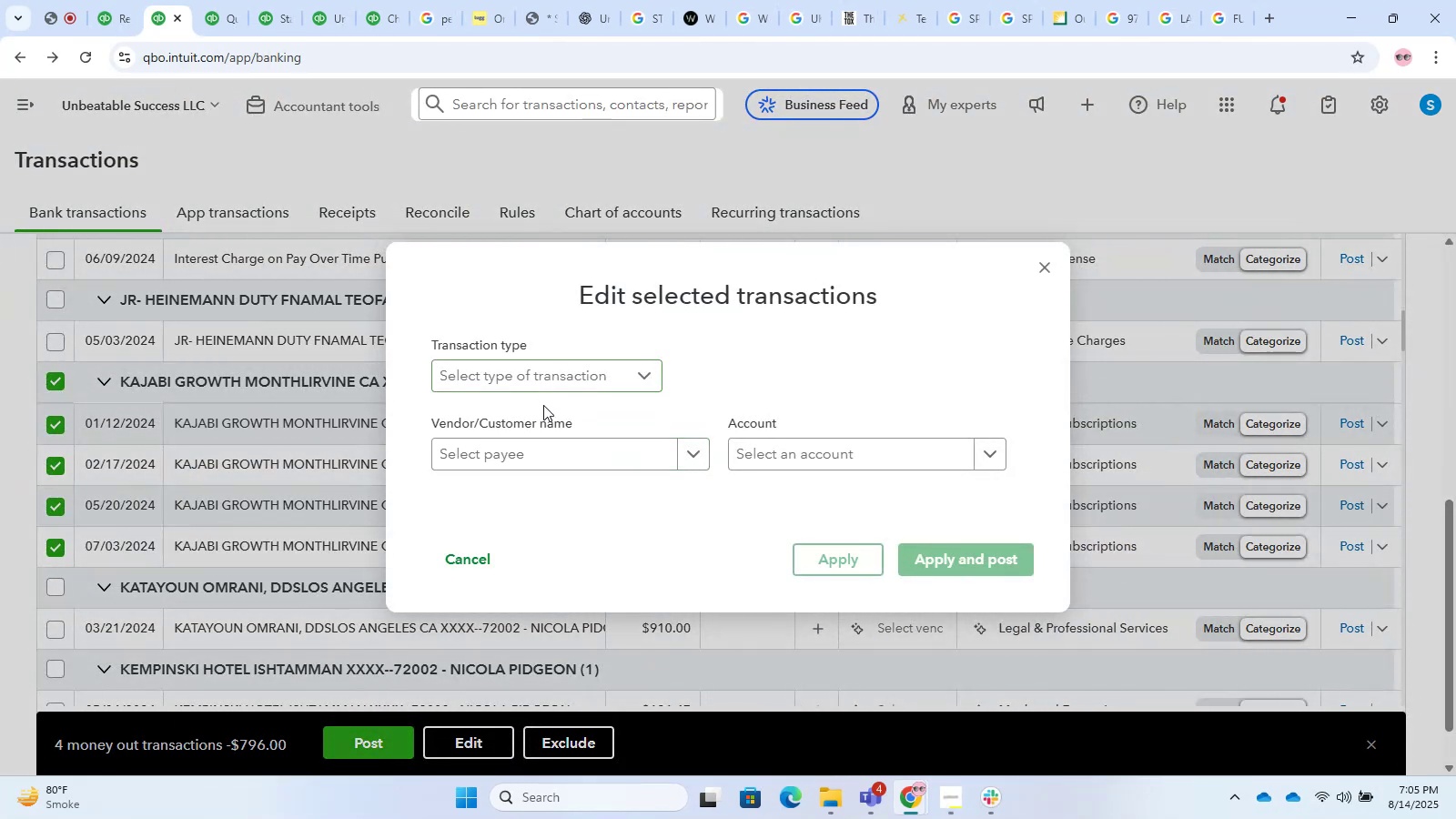 
triple_click([544, 409])
 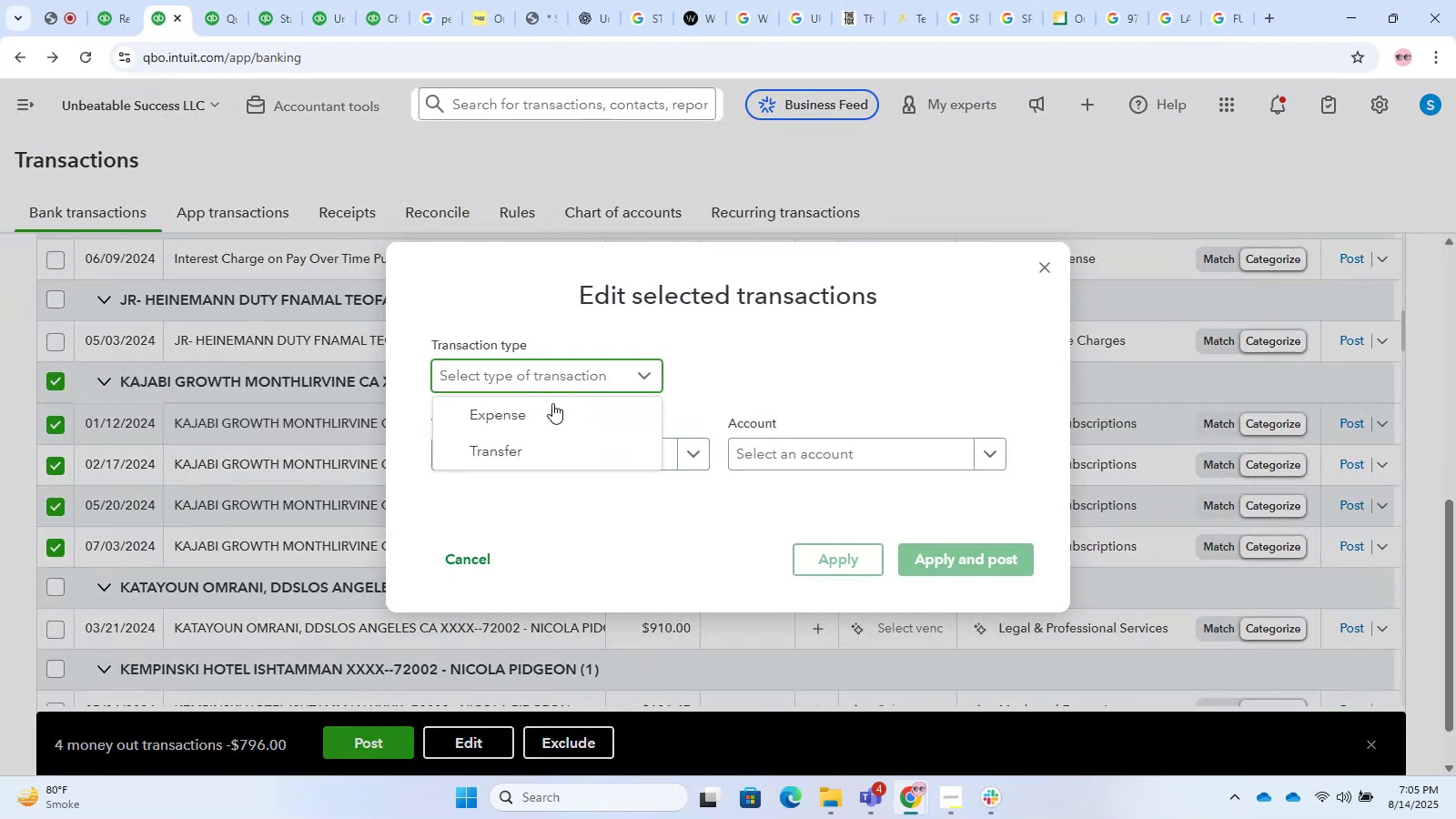 
triple_click([554, 408])
 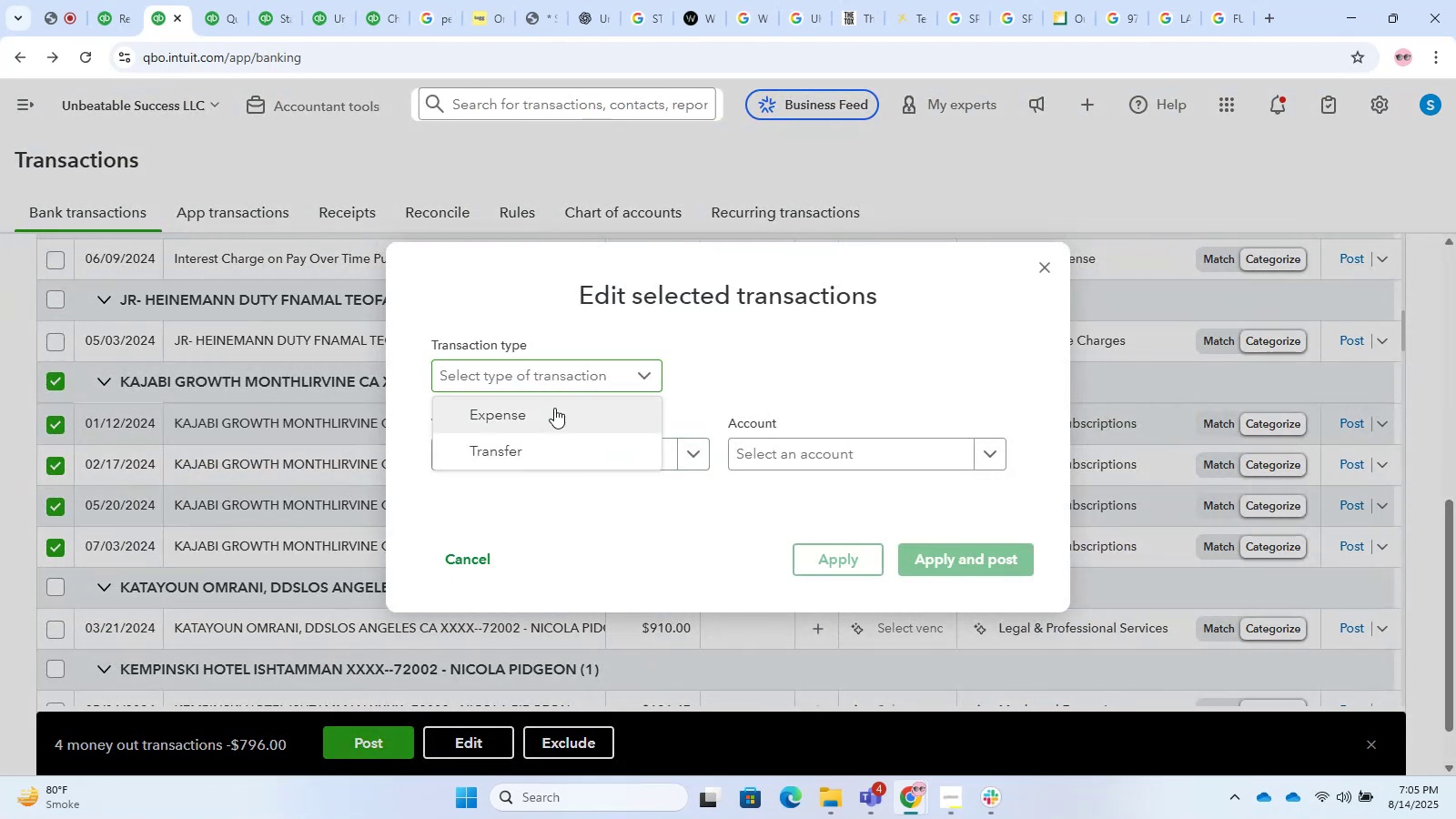 
hold_key(key=ControlLeft, duration=0.53)
triple_click([565, 447])
 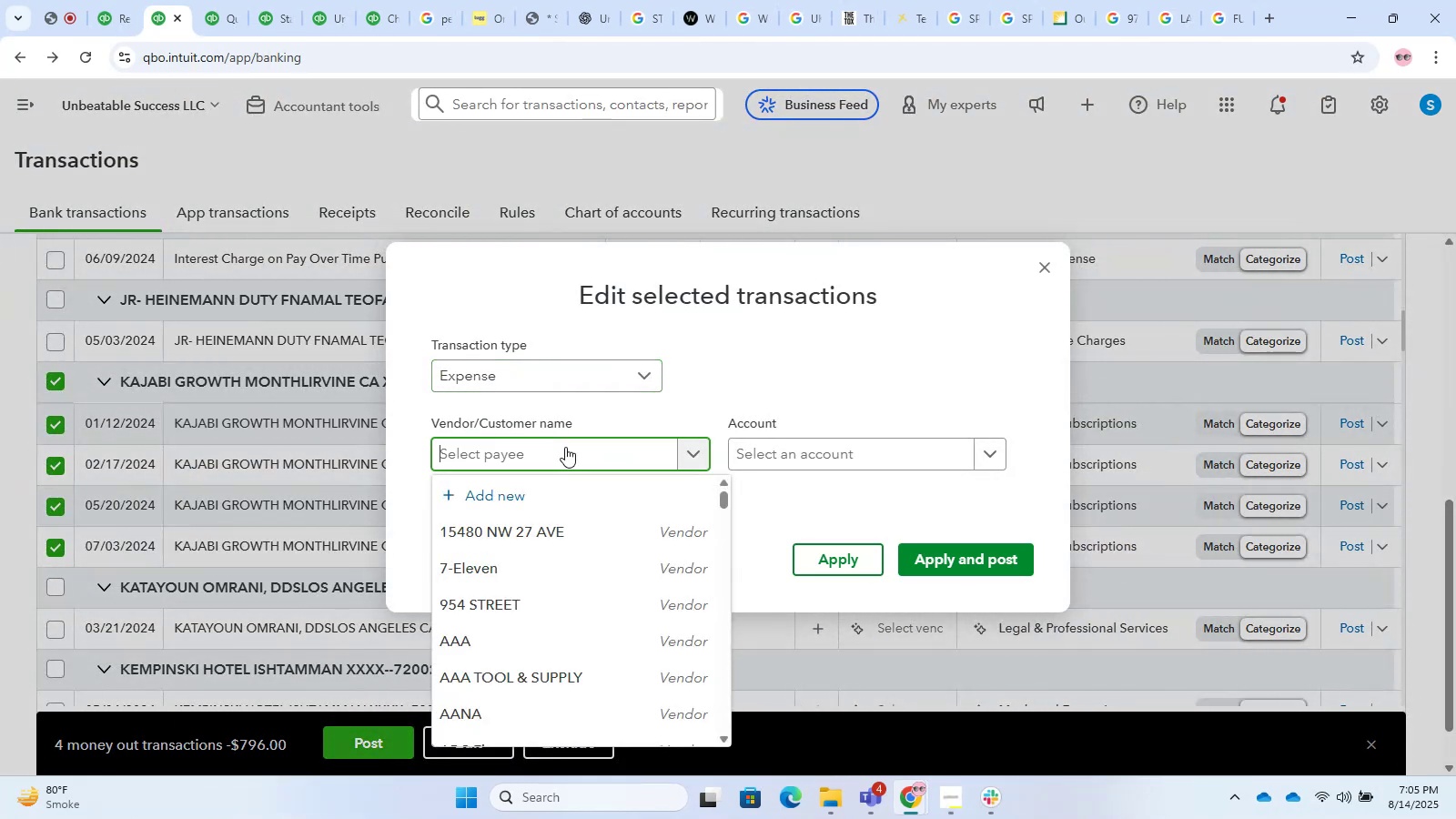 
key(Control+V)
 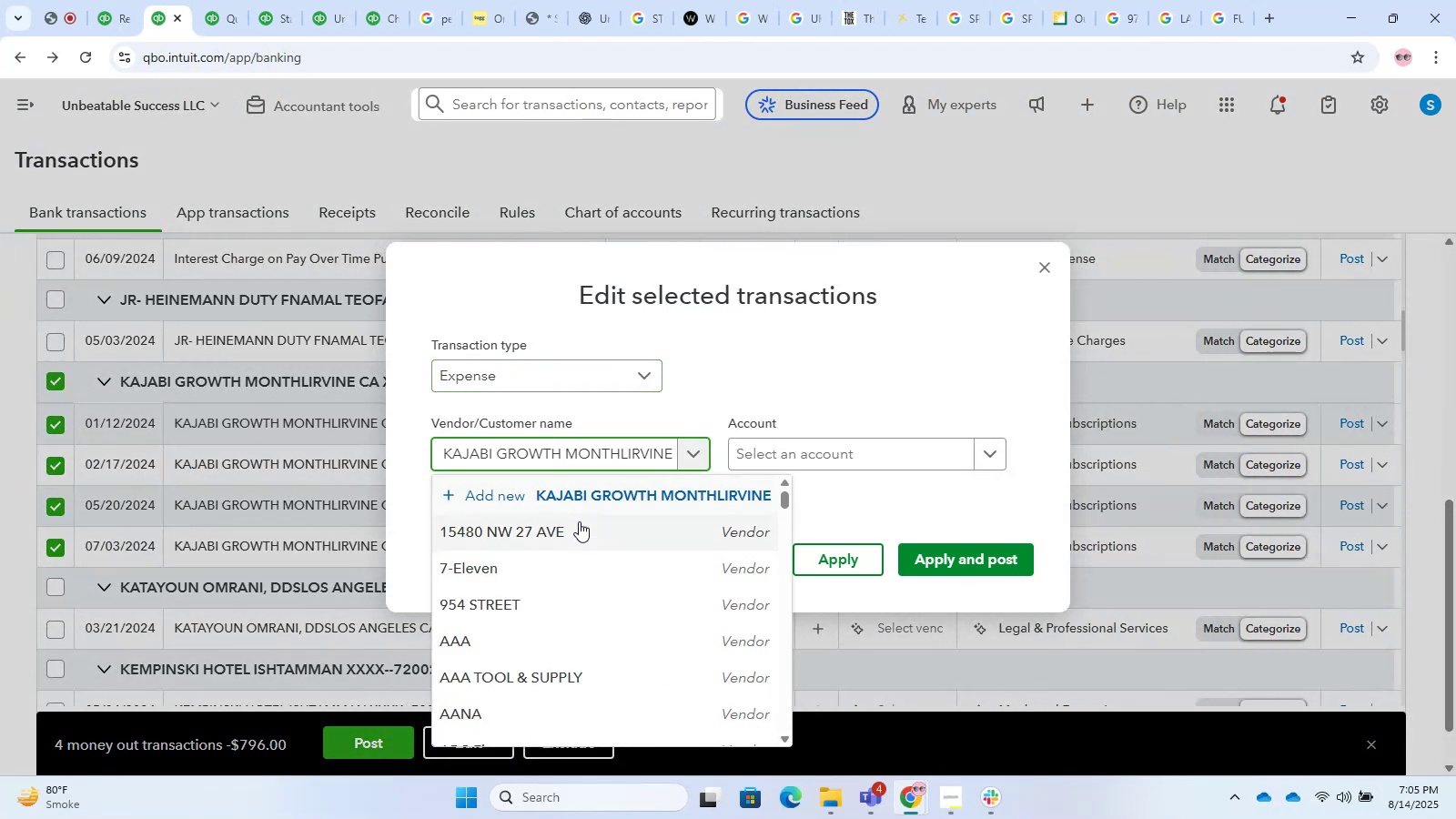 
left_click([574, 502])
 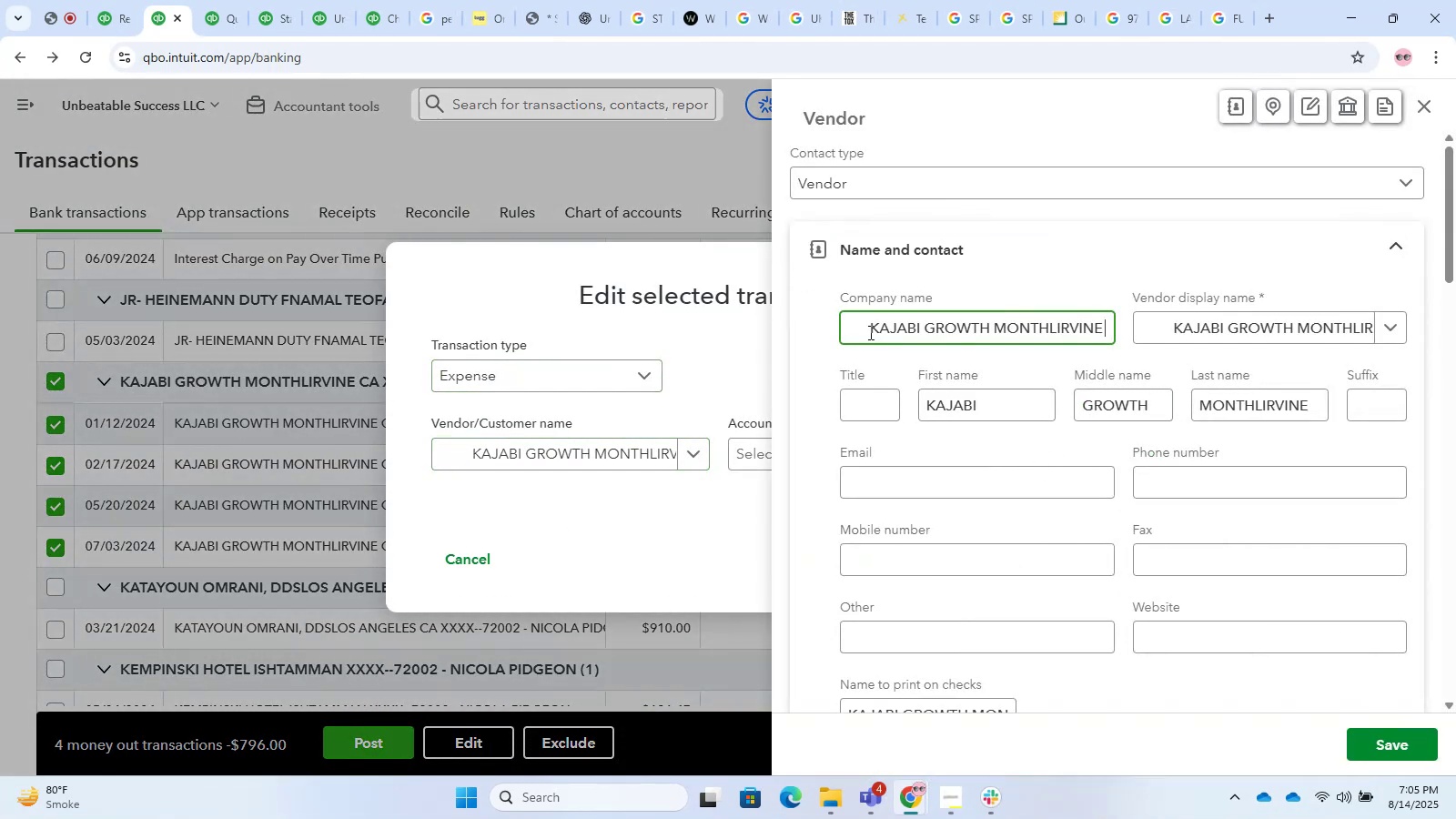 
key(Backspace)
 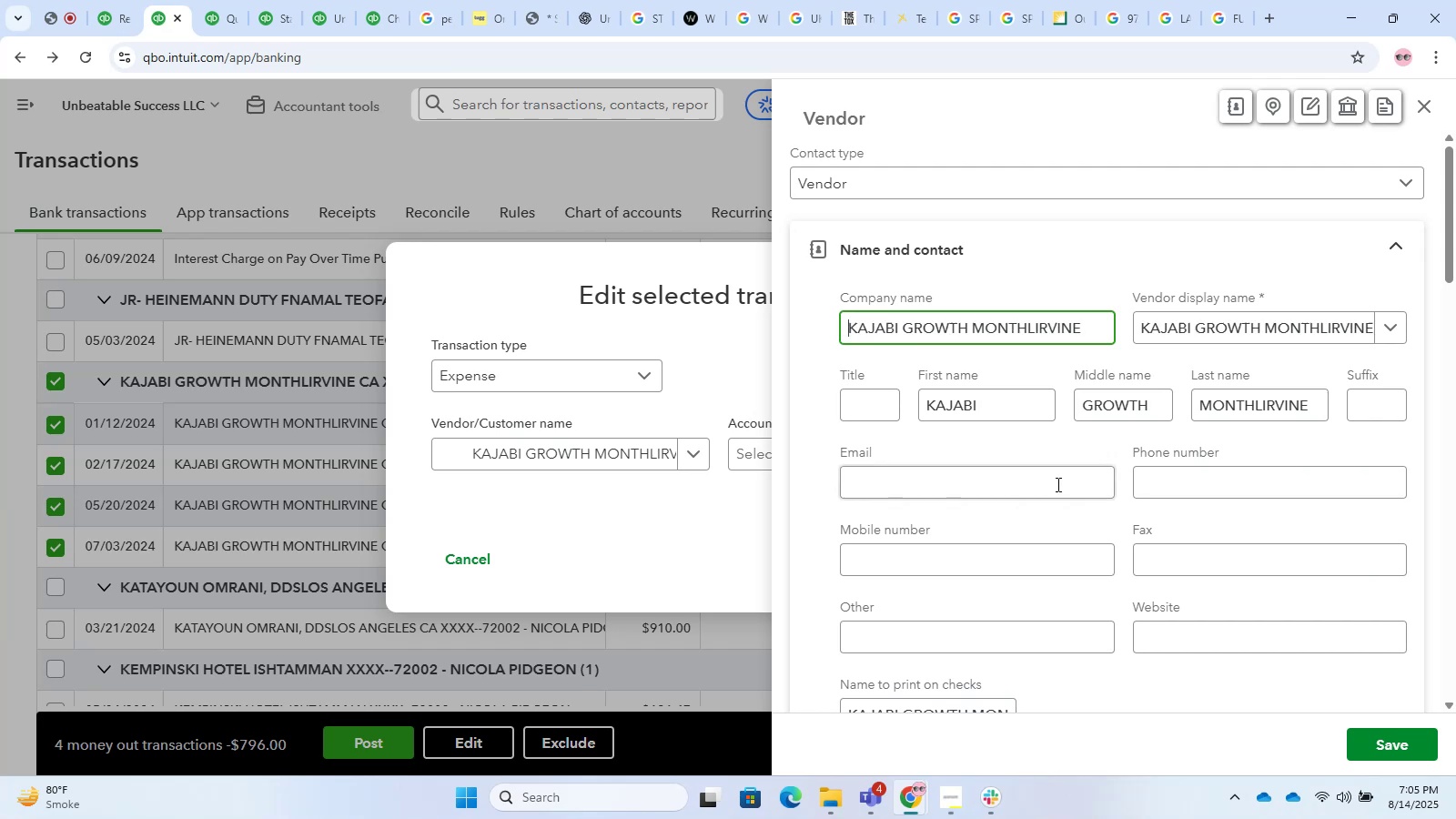 
key(Backspace)
 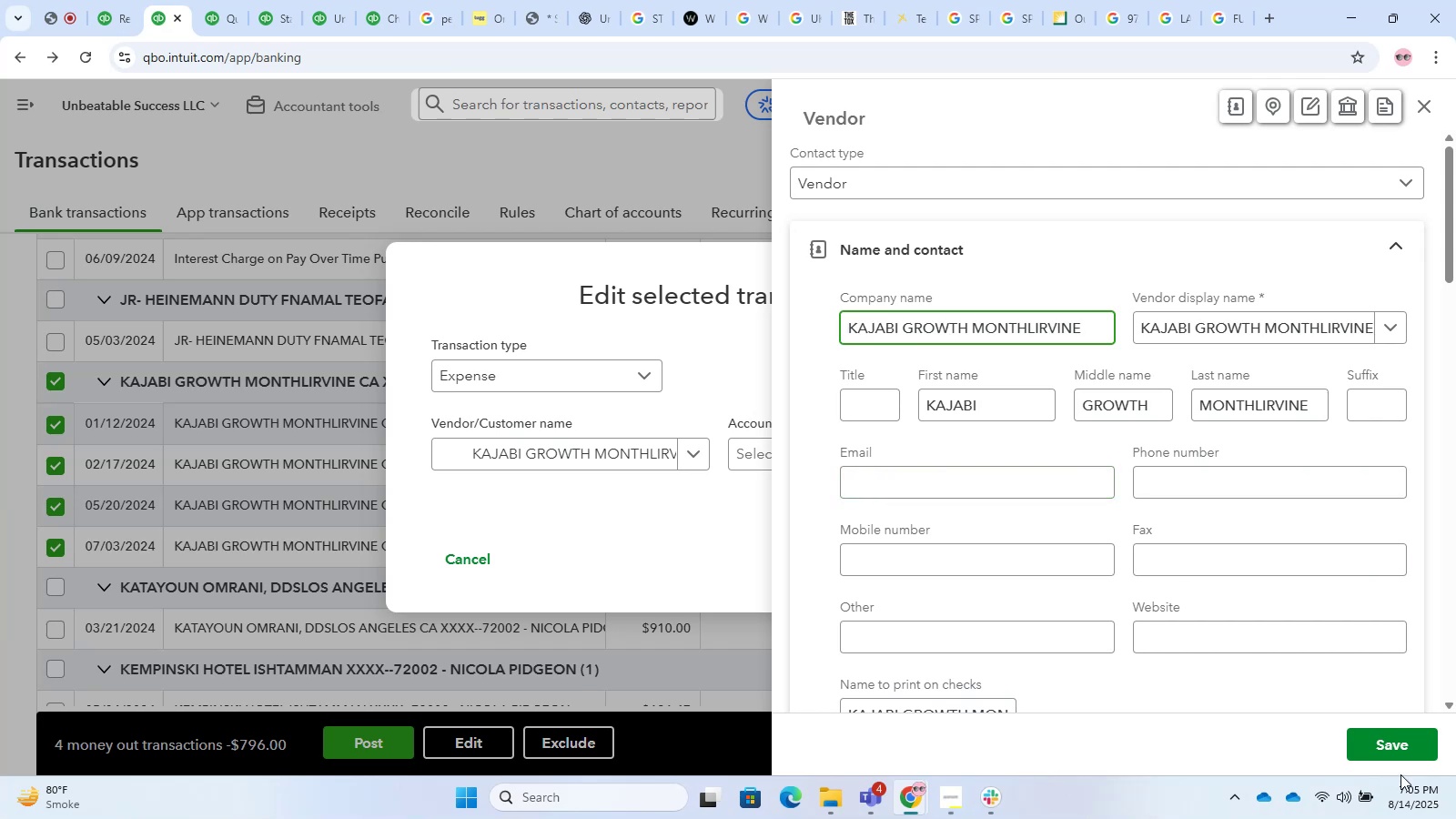 
left_click([1379, 735])
 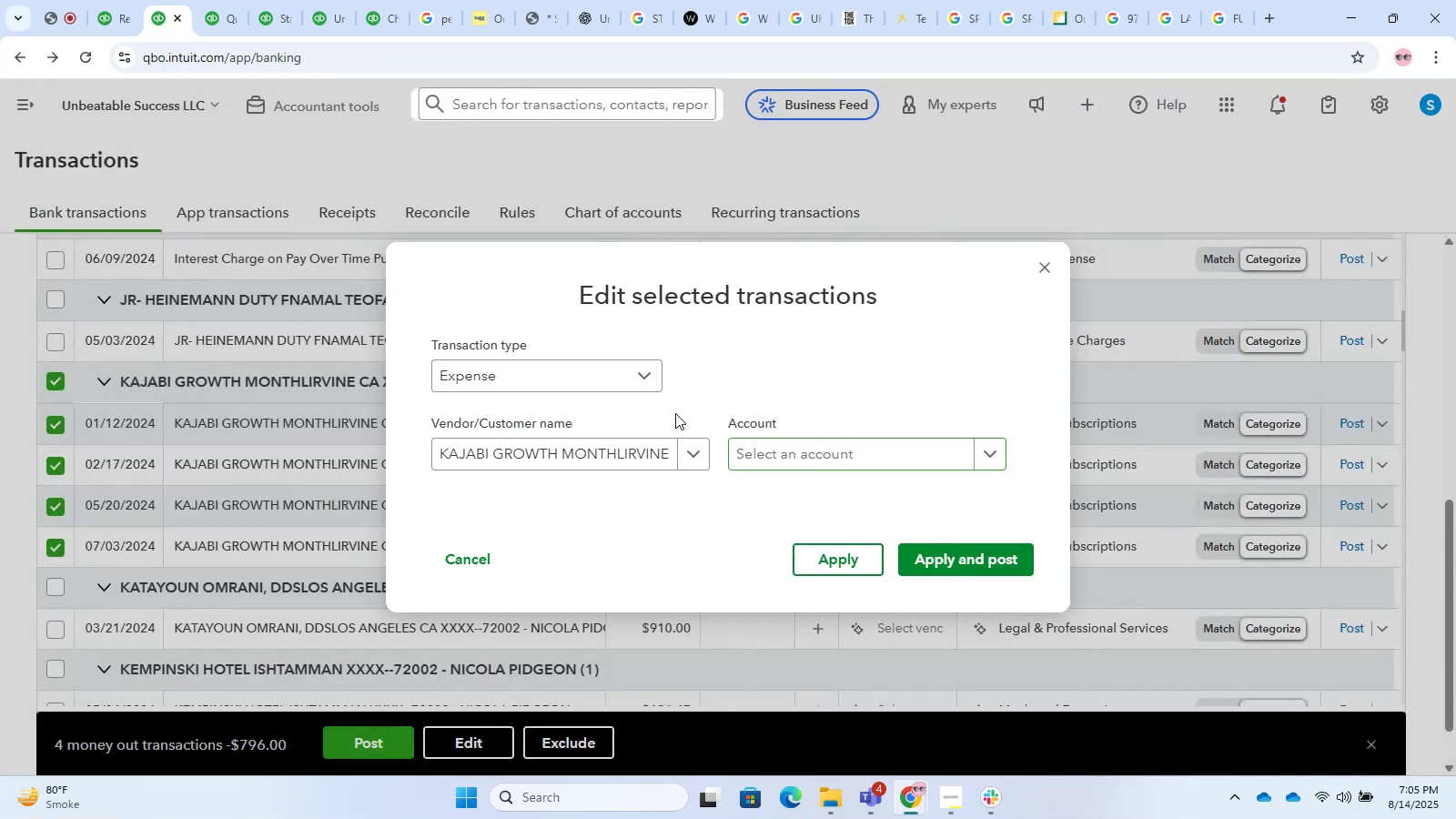 
left_click([768, 450])
 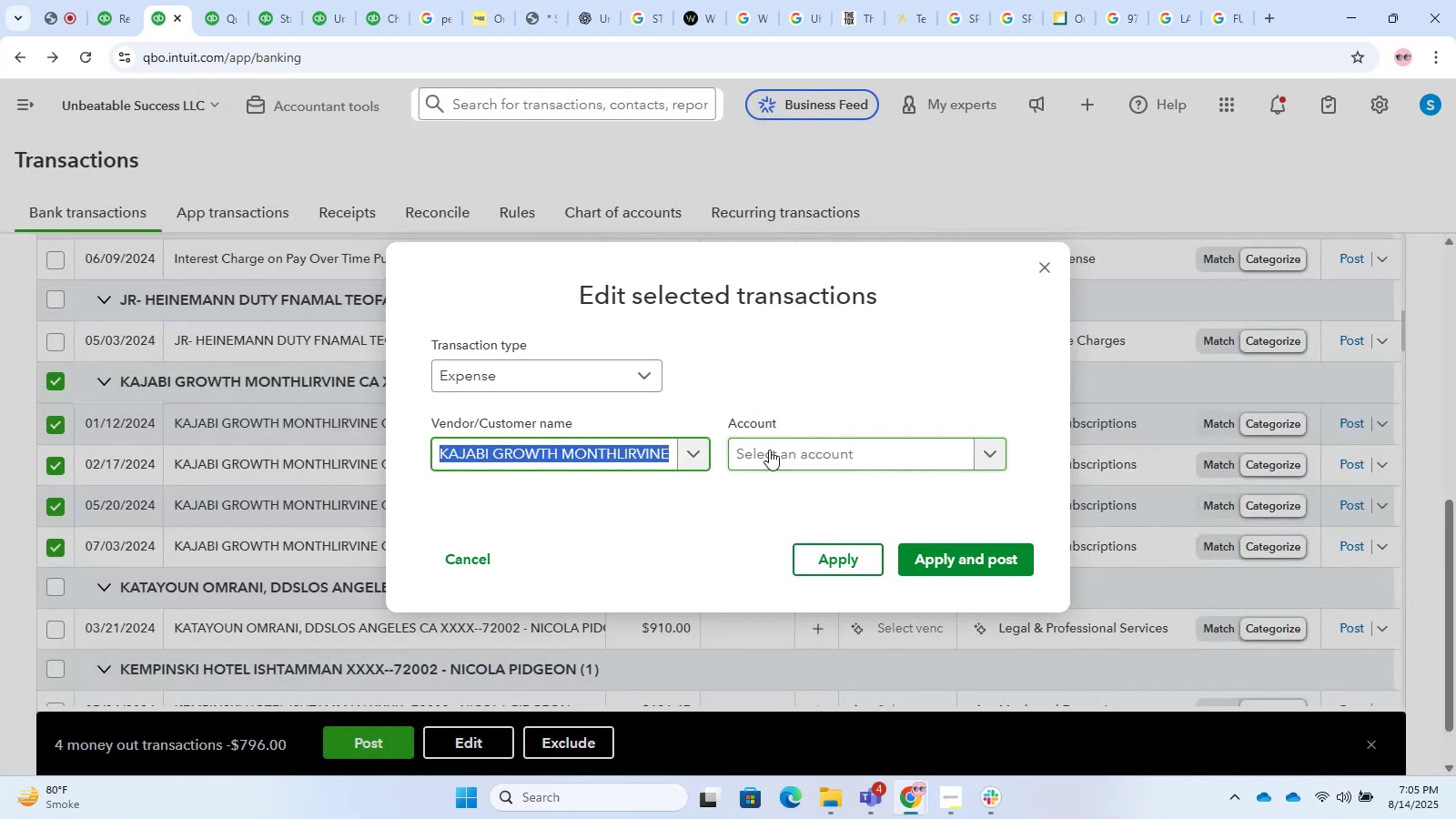 
left_click([769, 450])
 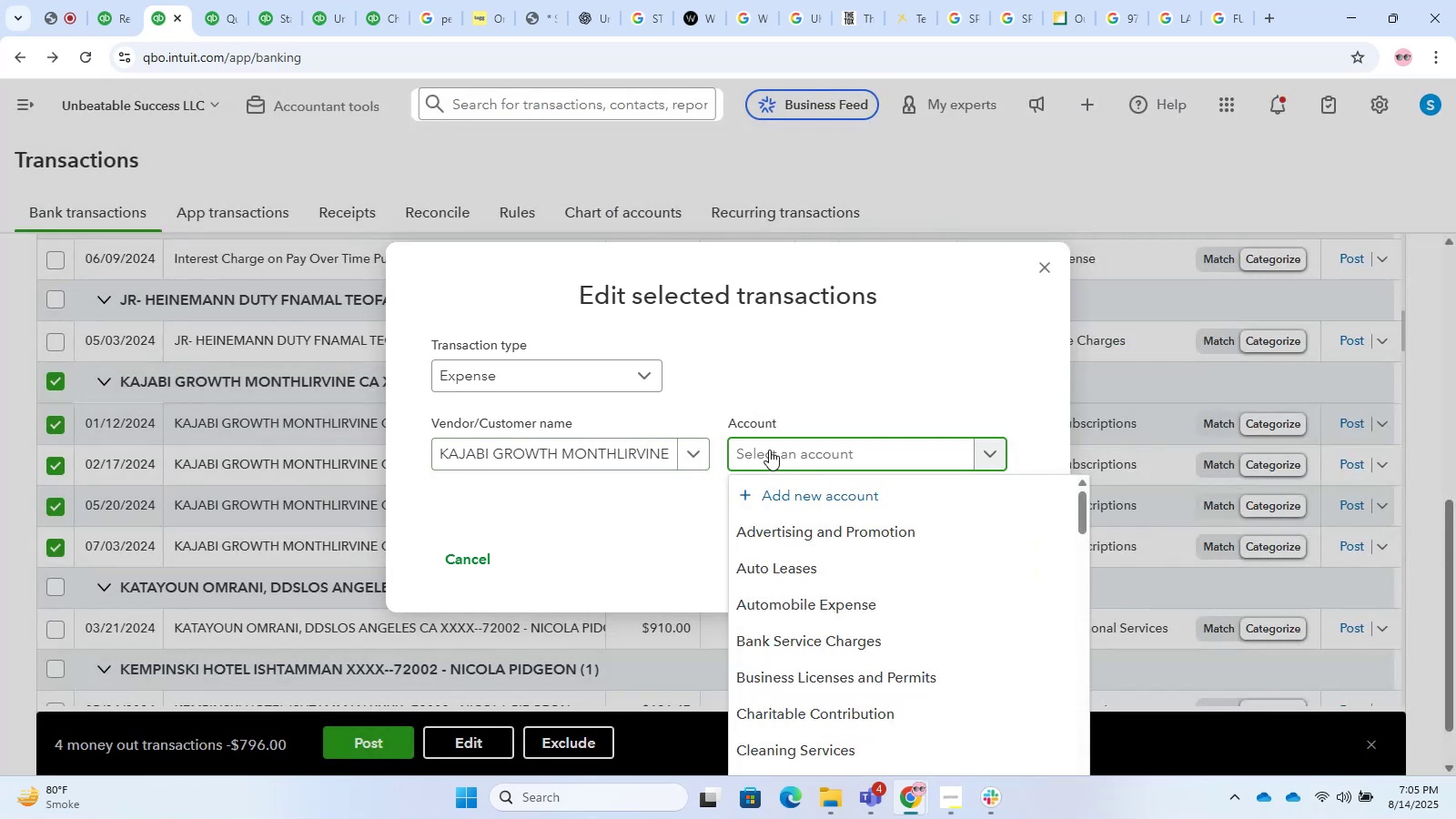 
type(O)
key(Backspace)
type(Owner)
 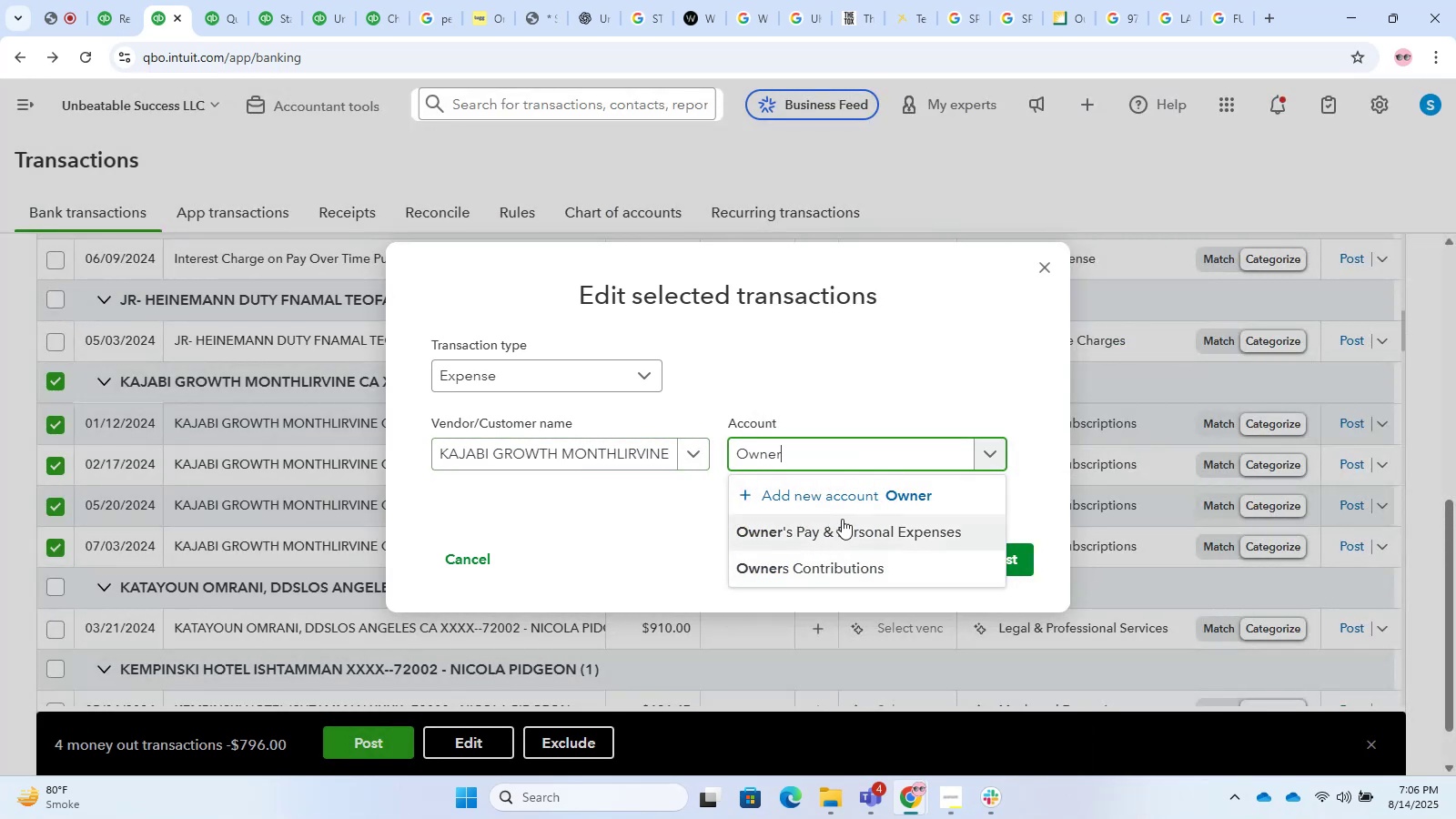 
double_click([911, 543])
 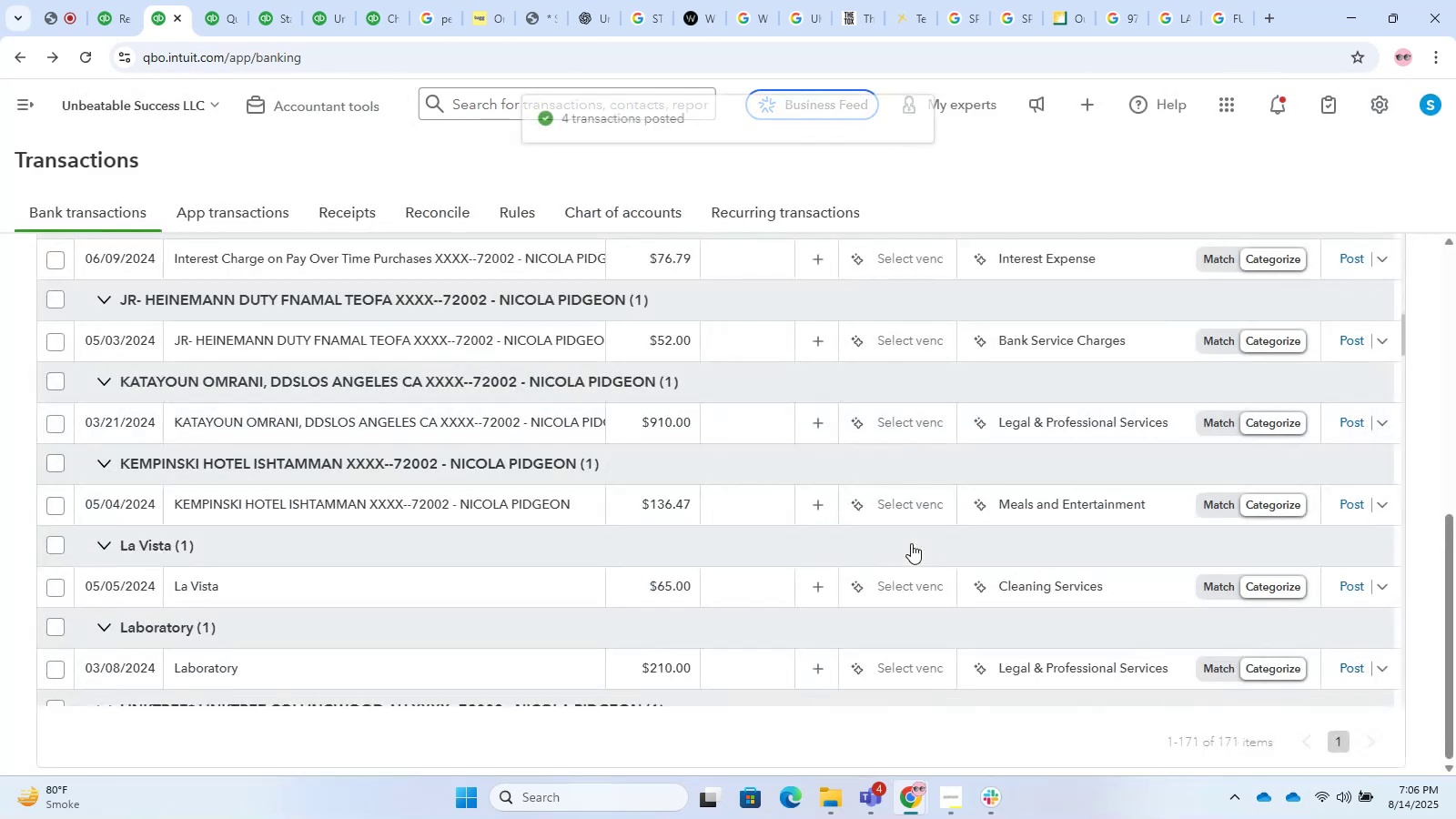 
scroll: coordinate [561, 443], scroll_direction: down, amount: 7.0
 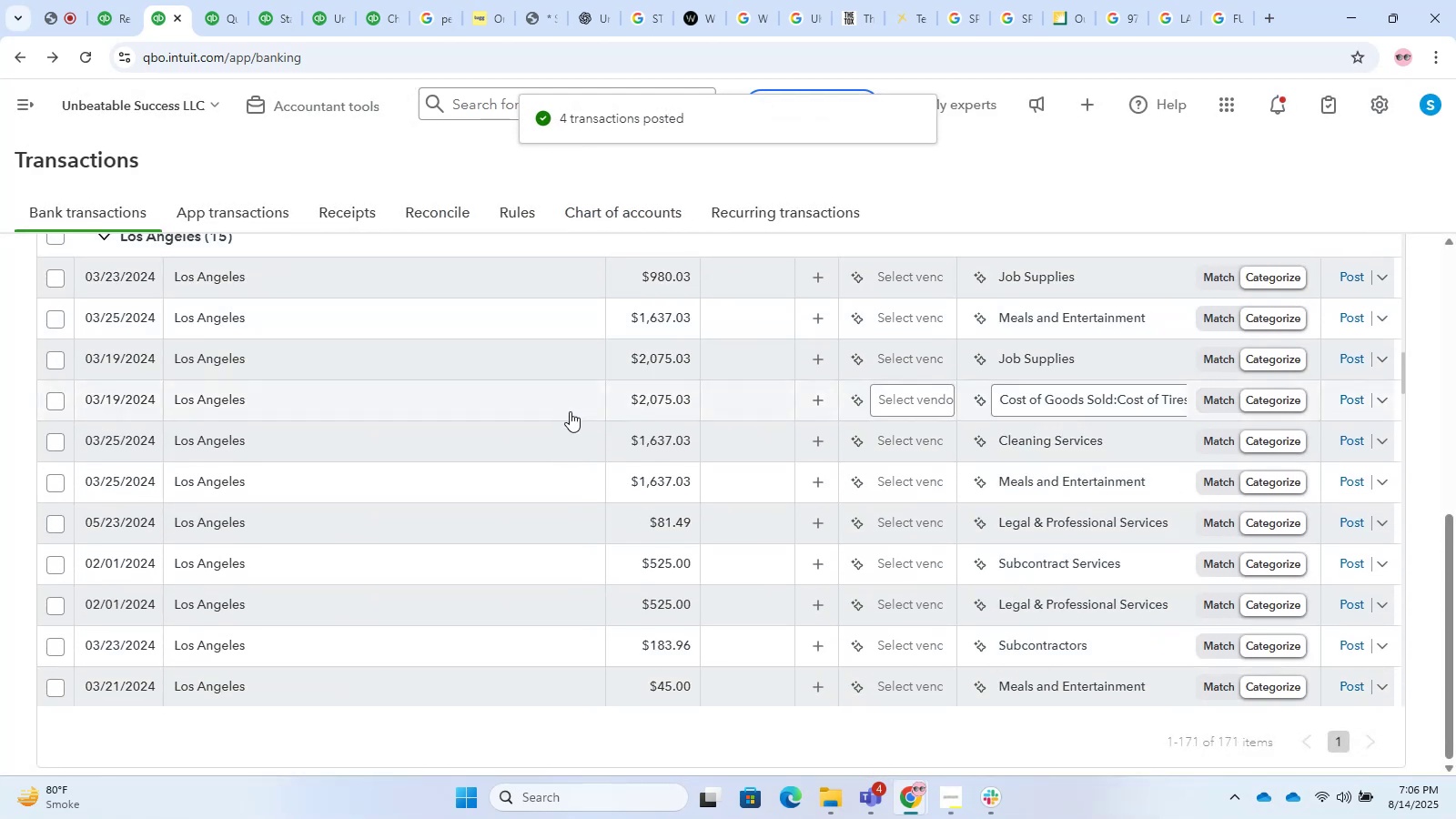 
left_click([428, 342])
 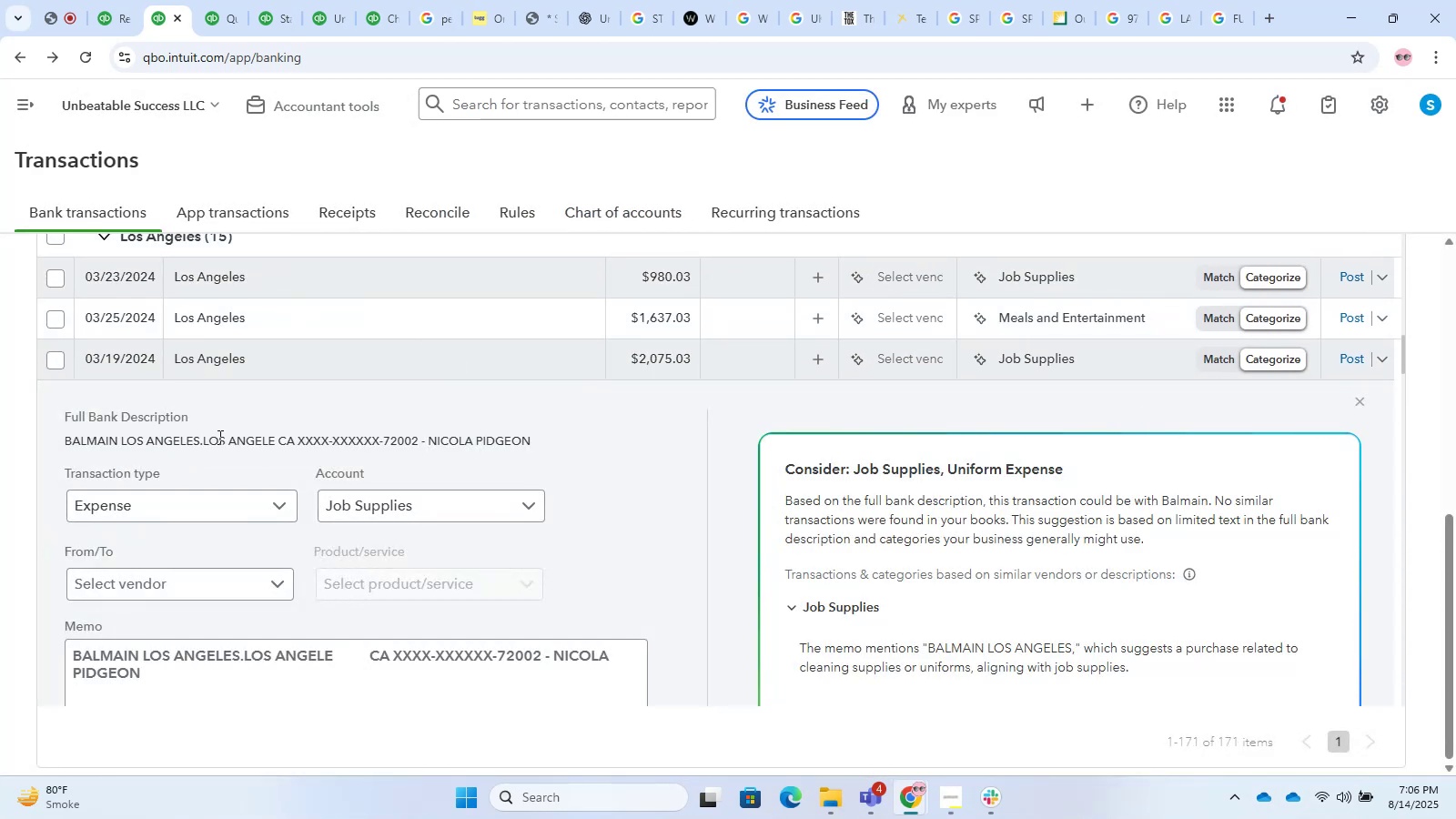 
hold_key(key=ControlLeft, duration=0.94)
 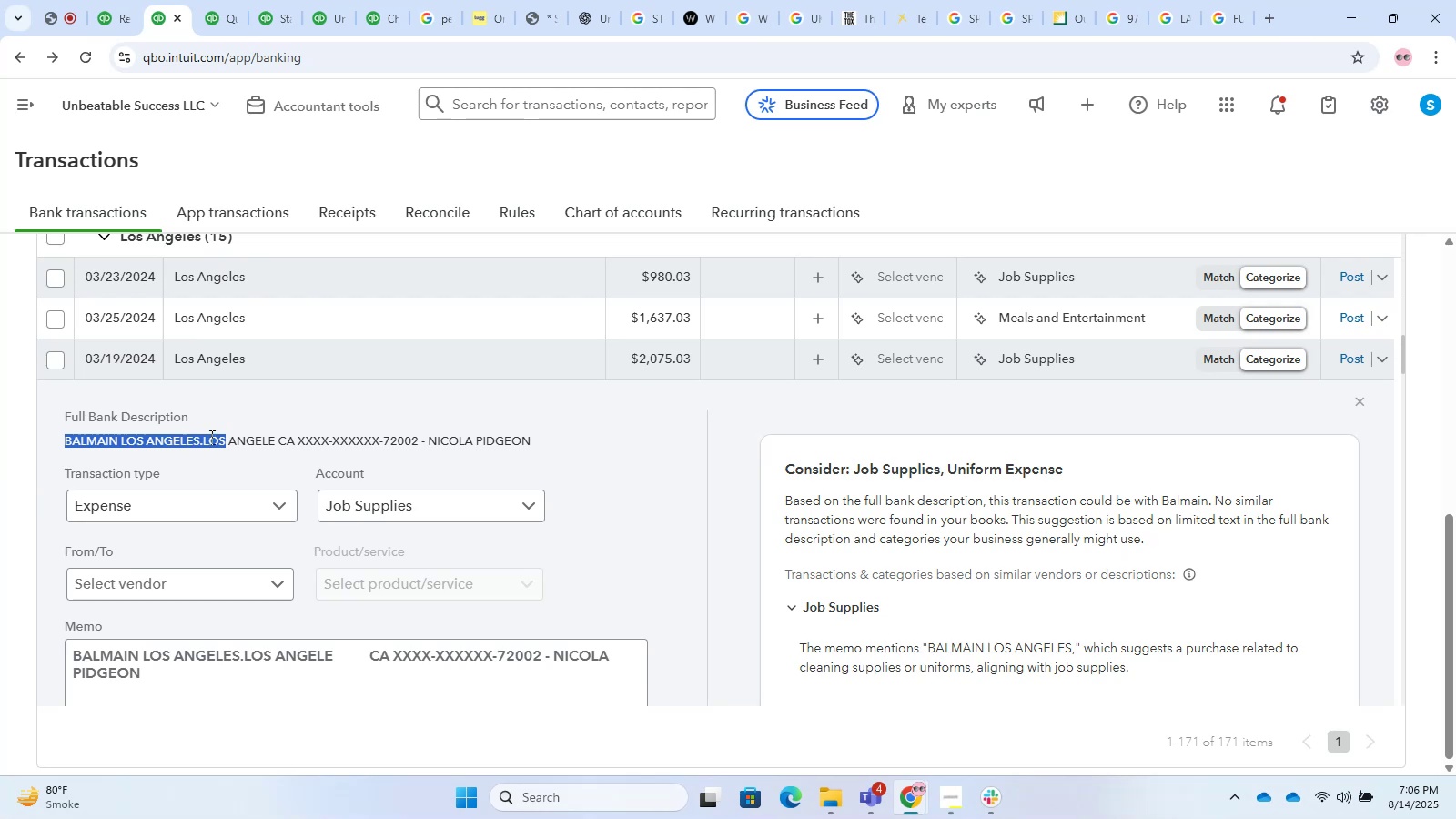 
left_click([206, 437])
 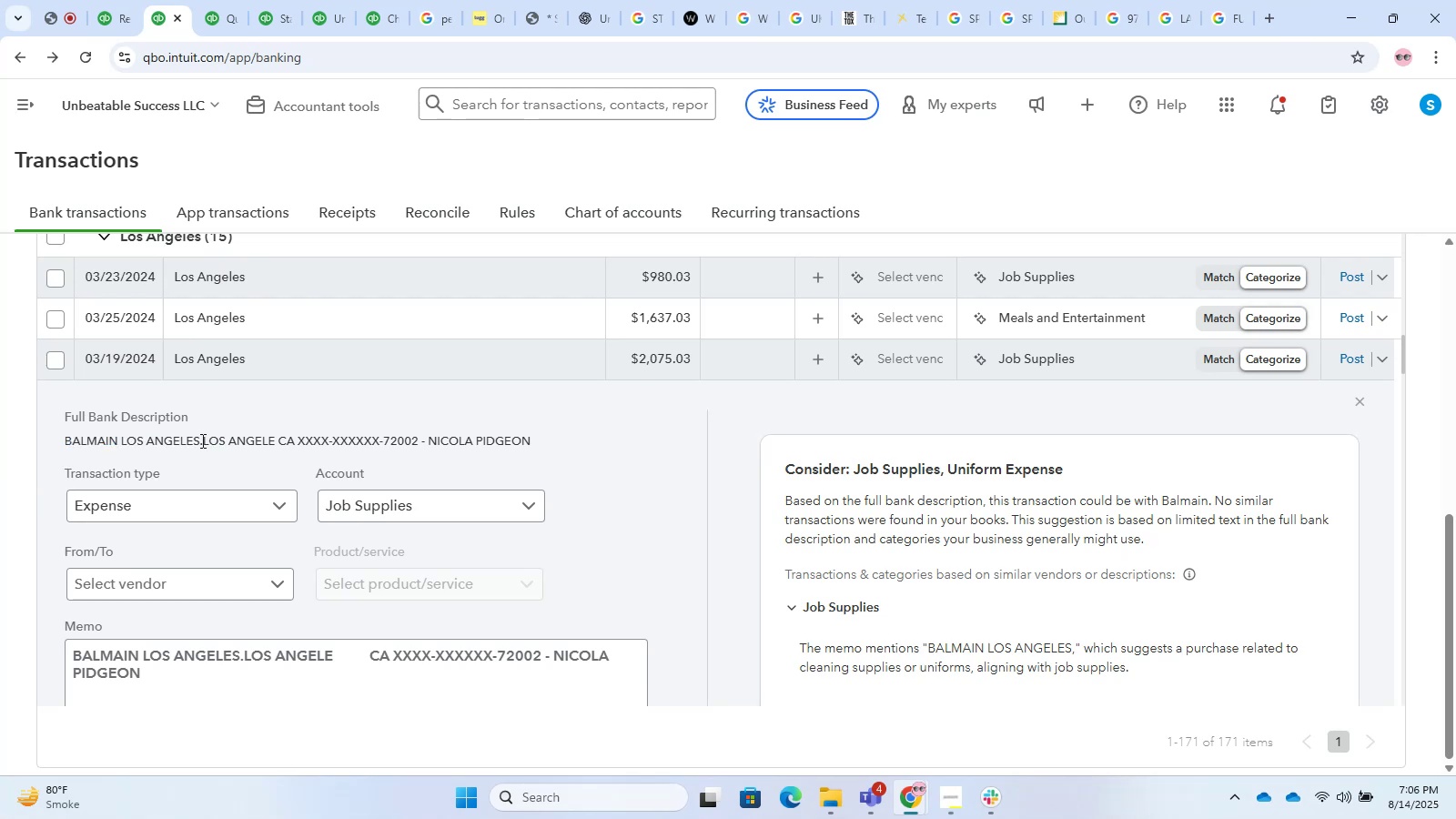 
hold_key(key=ControlLeft, duration=0.48)
 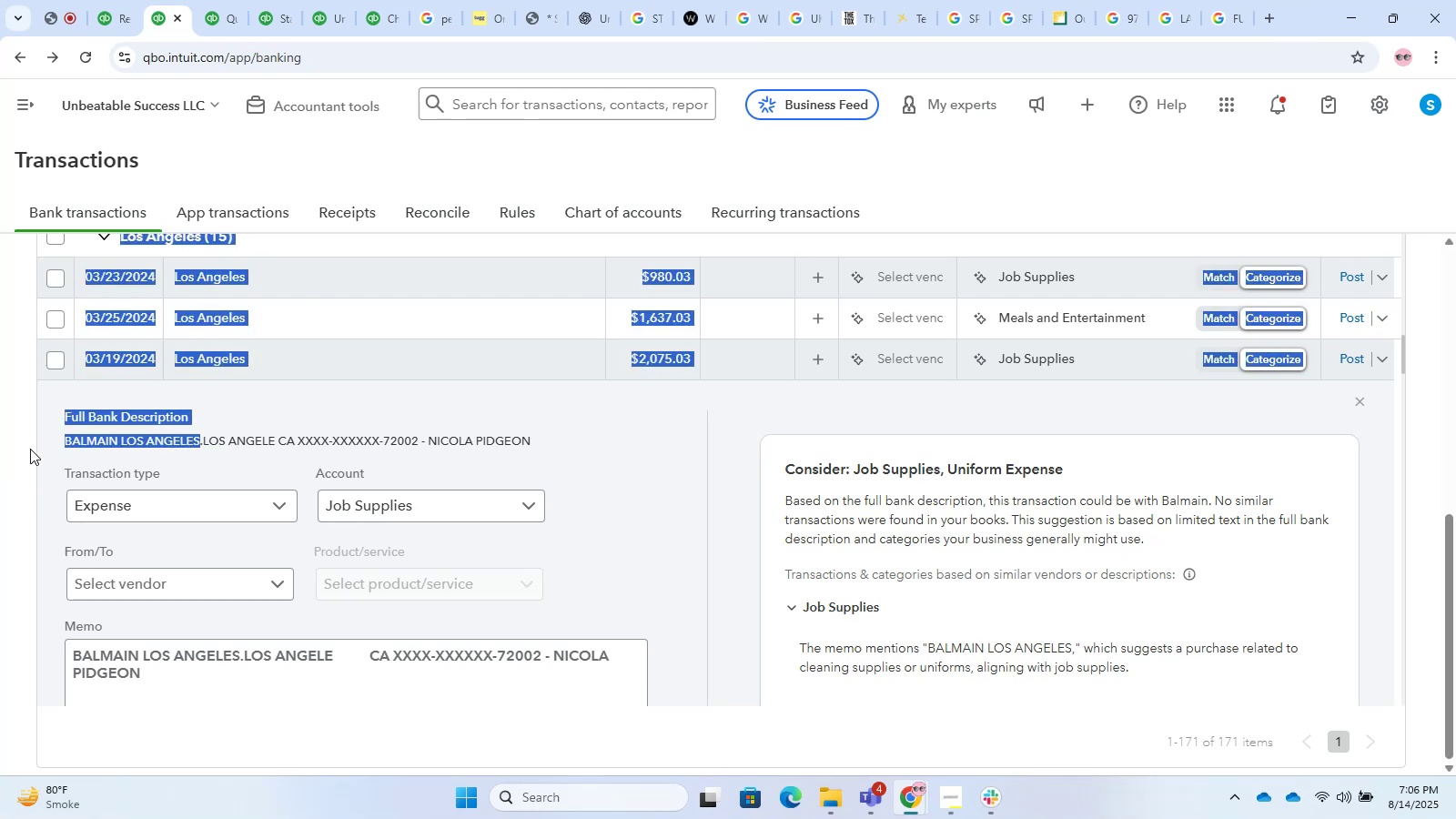 
left_click([52, 449])
 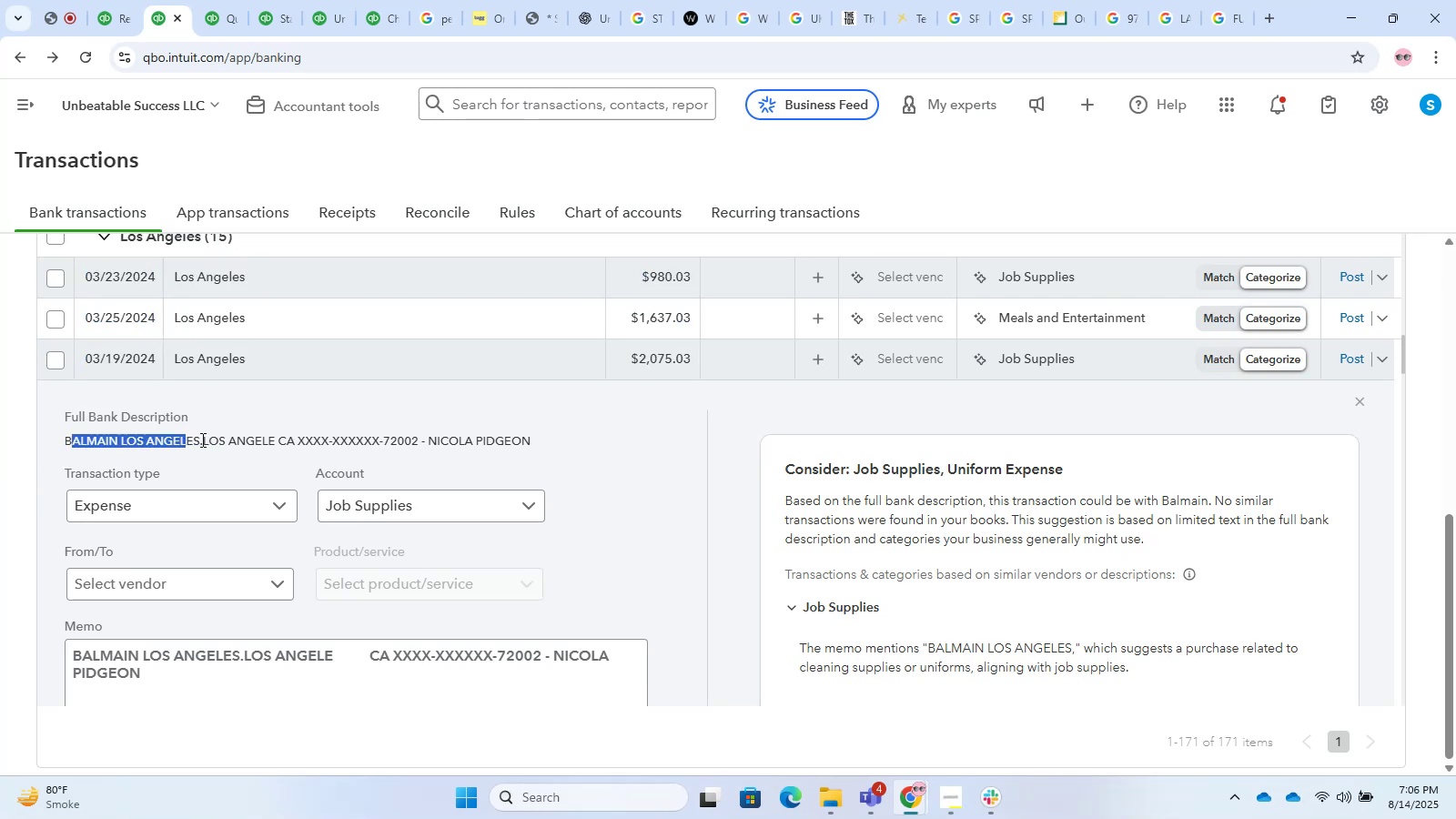 
key(Control+C)
 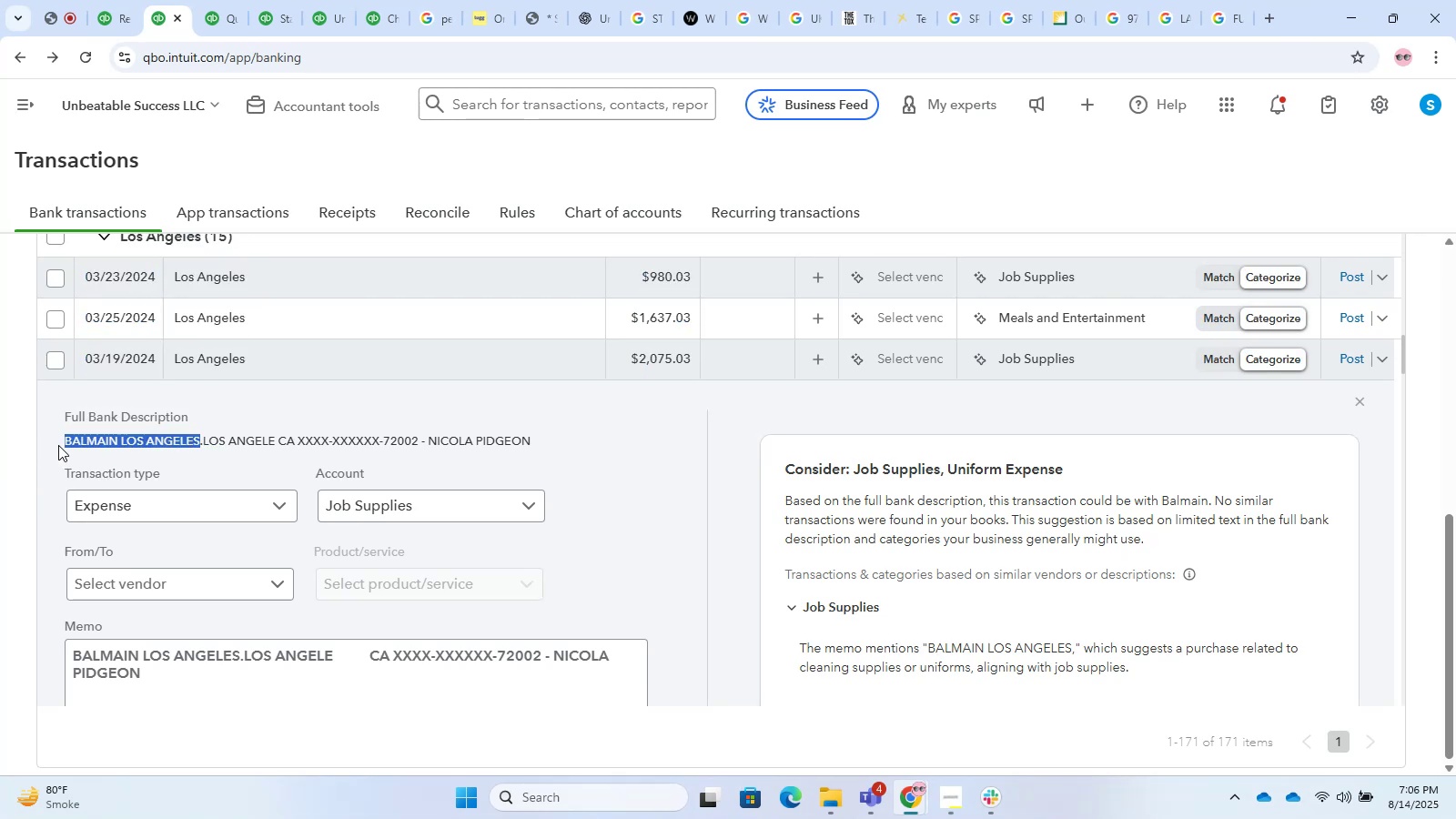 
key(Control+T)
 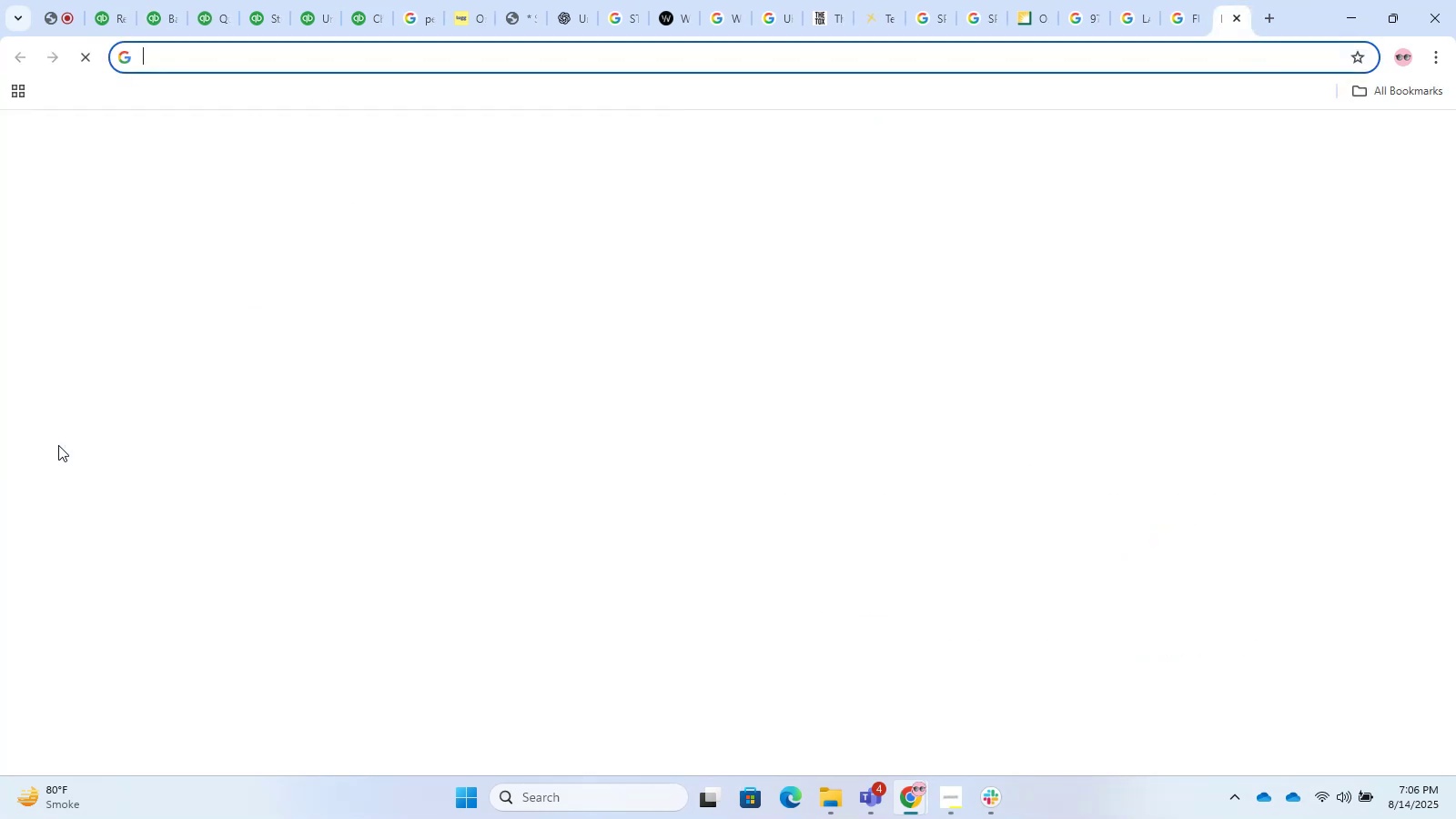 
key(Control+V)
 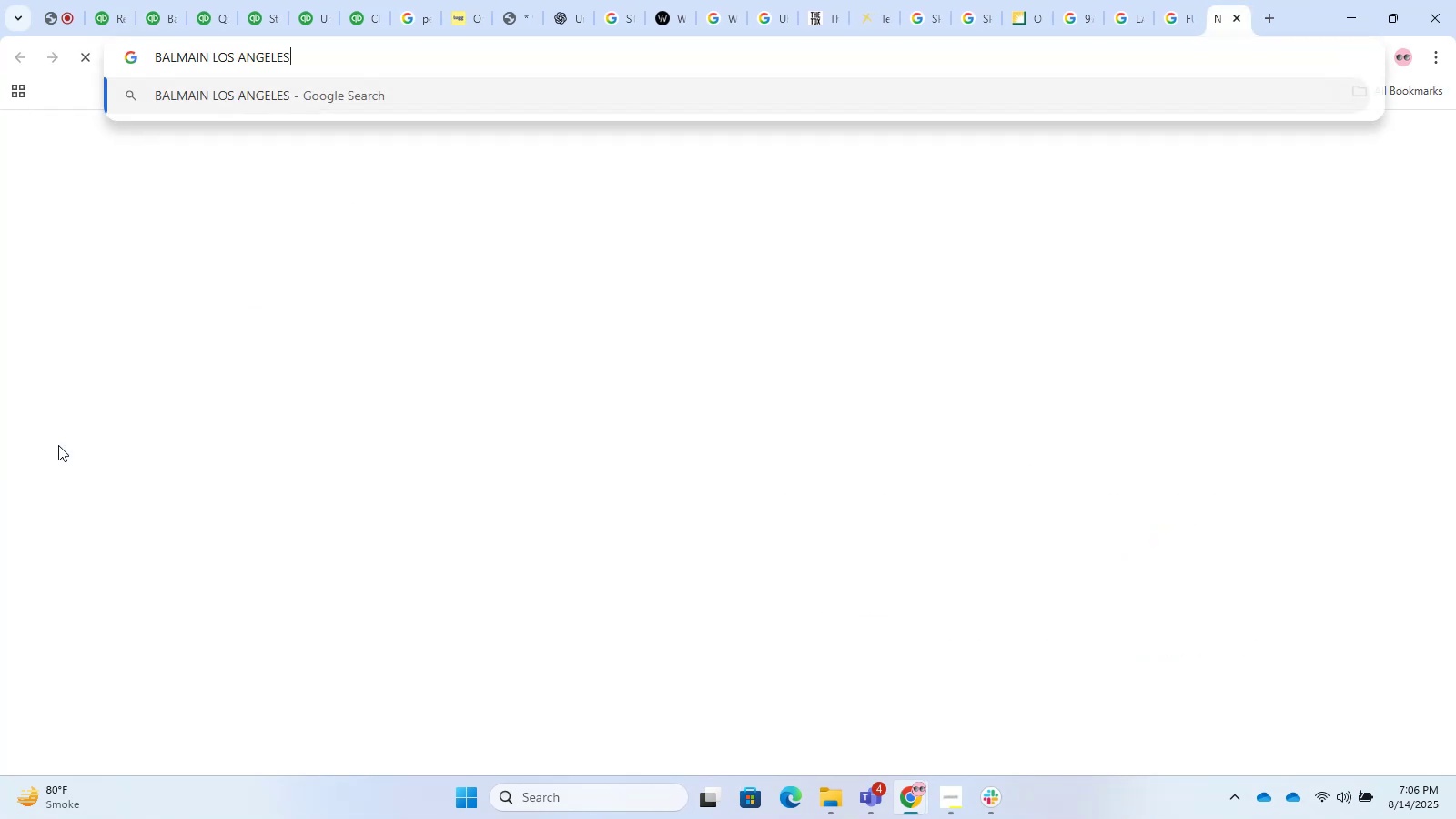 
key(Control+Enter)
 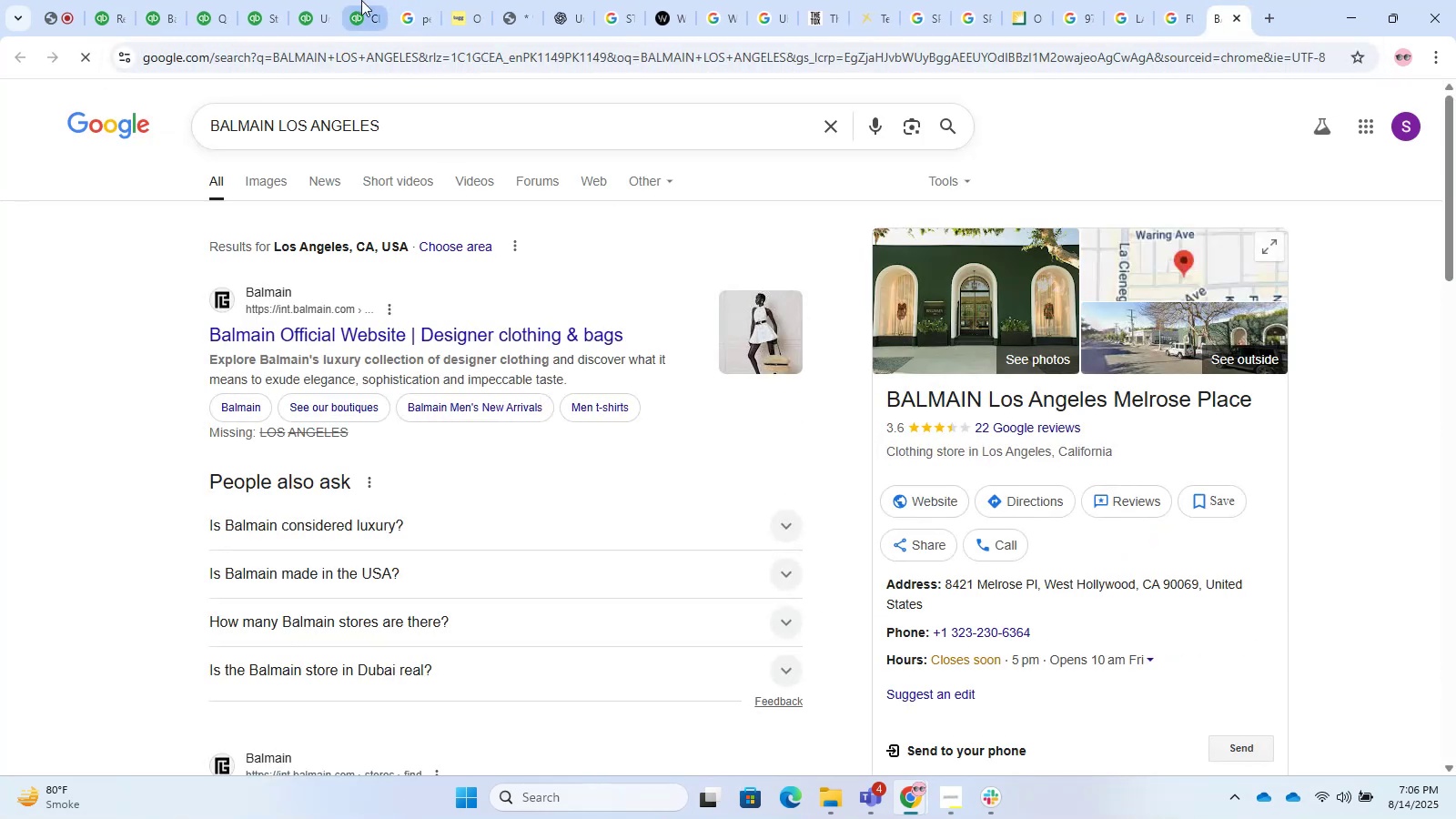 
left_click([175, 0])
 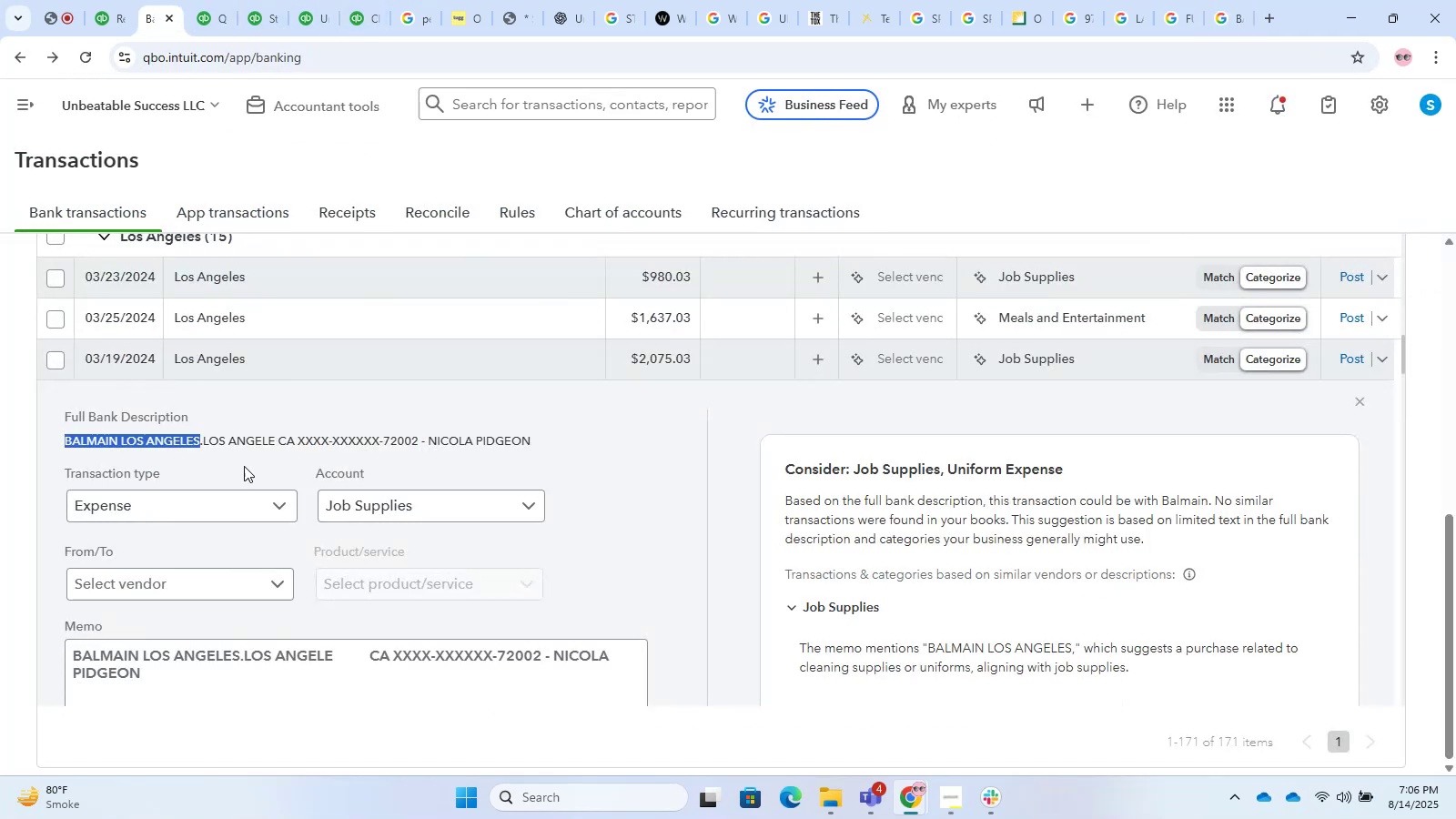 
scroll: coordinate [1138, 446], scroll_direction: up, amount: 13.0
 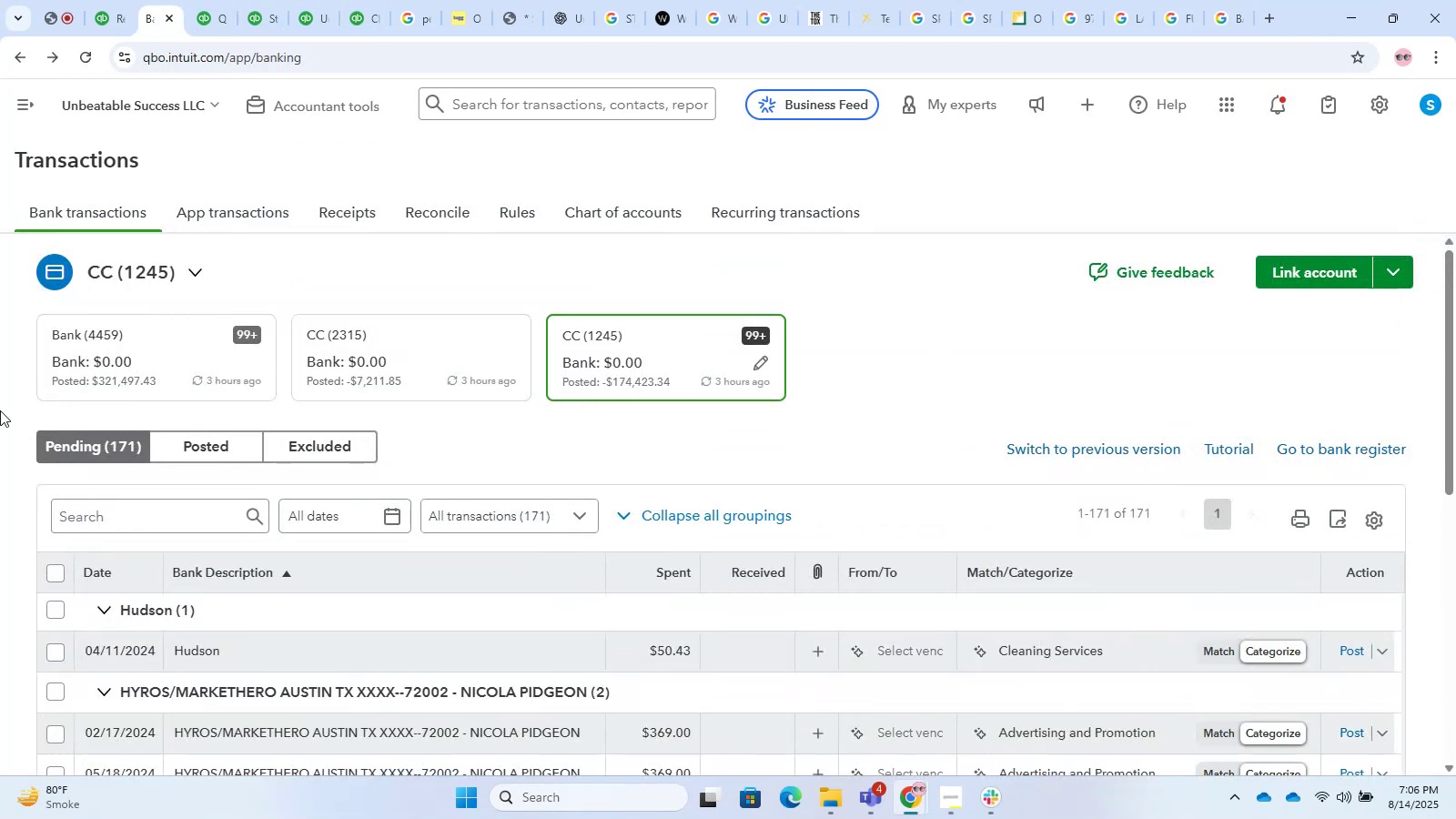 
left_click([189, 519])
 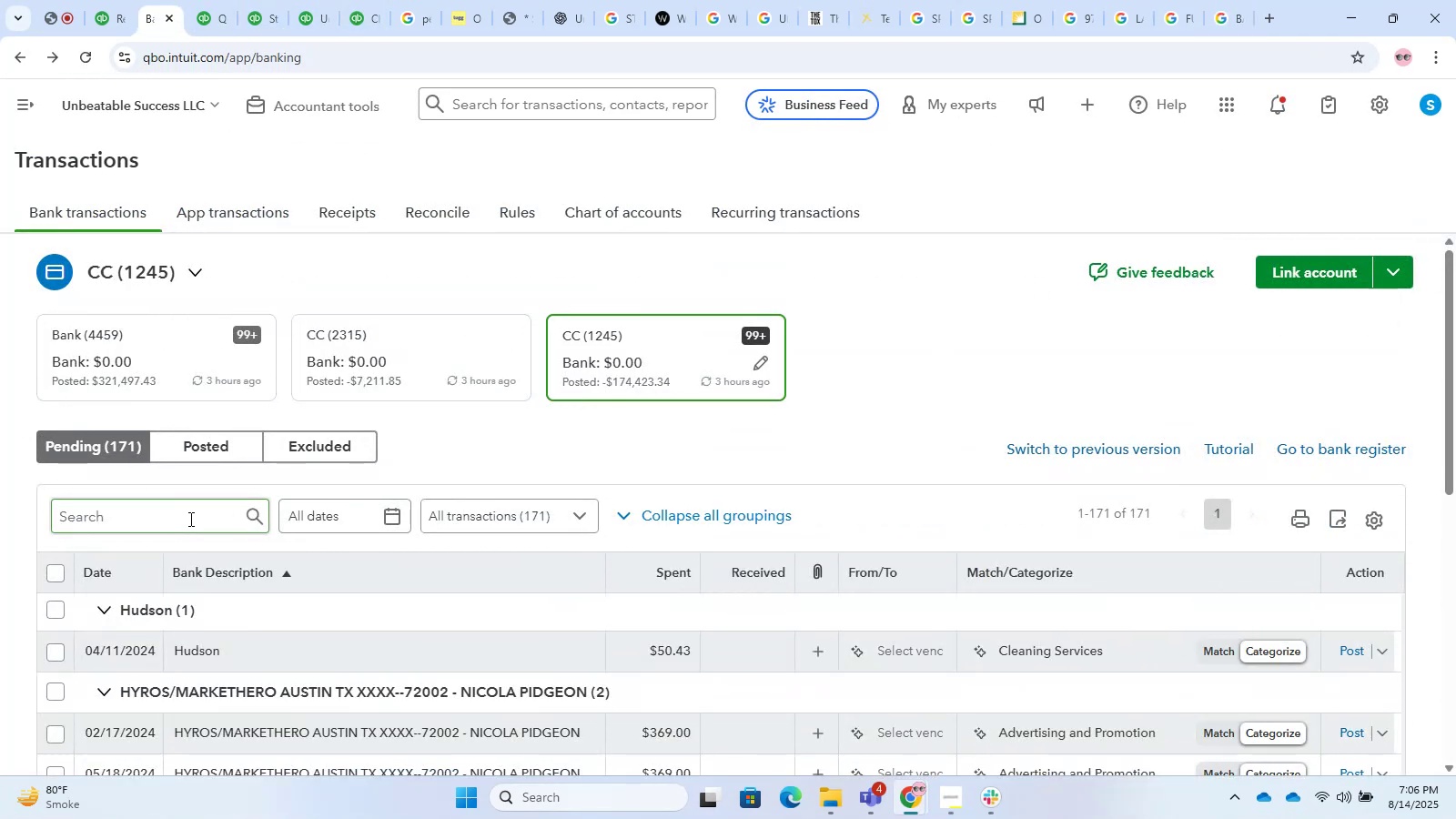 
key(Control+V)
 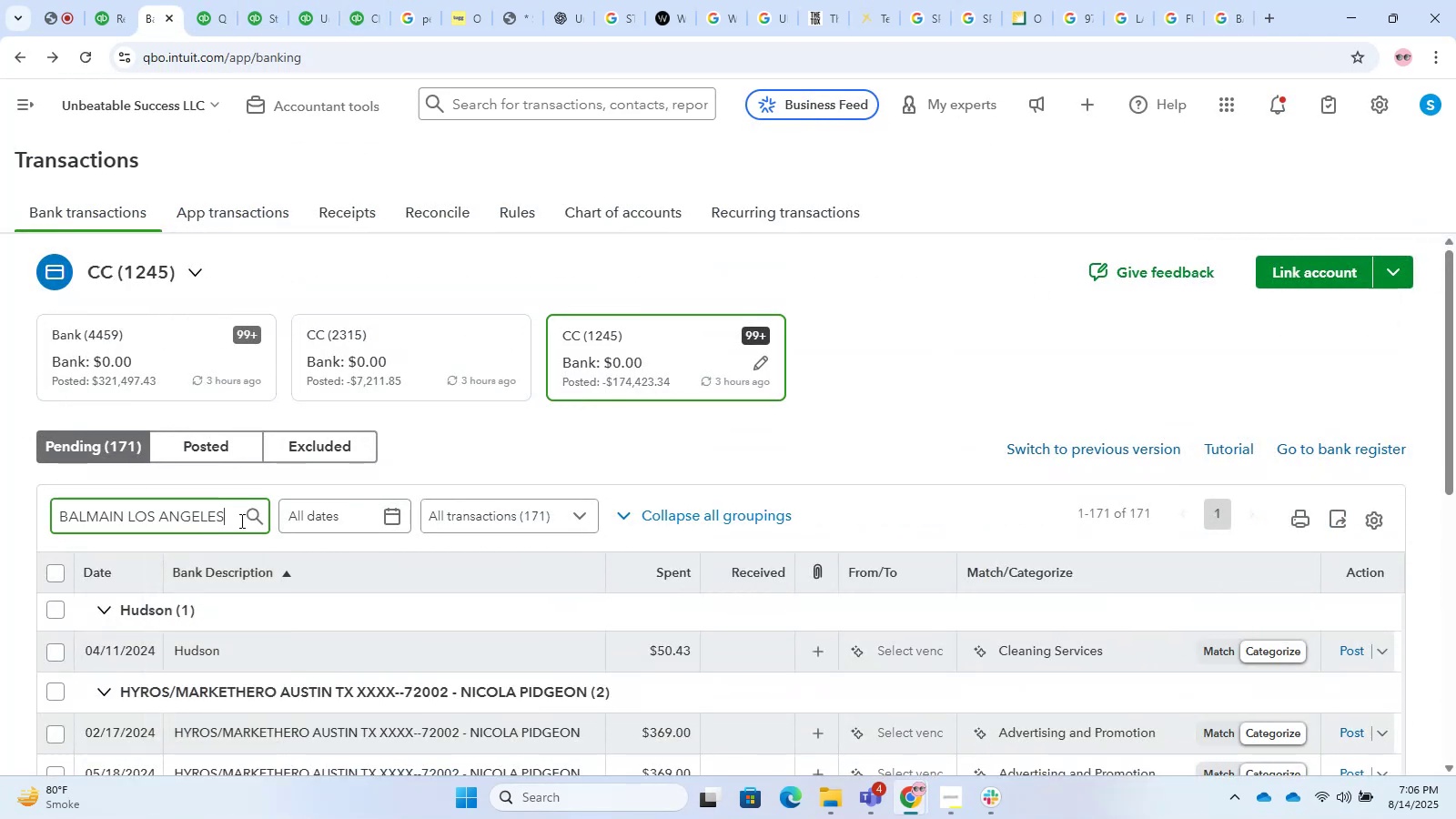 
left_click([252, 521])
 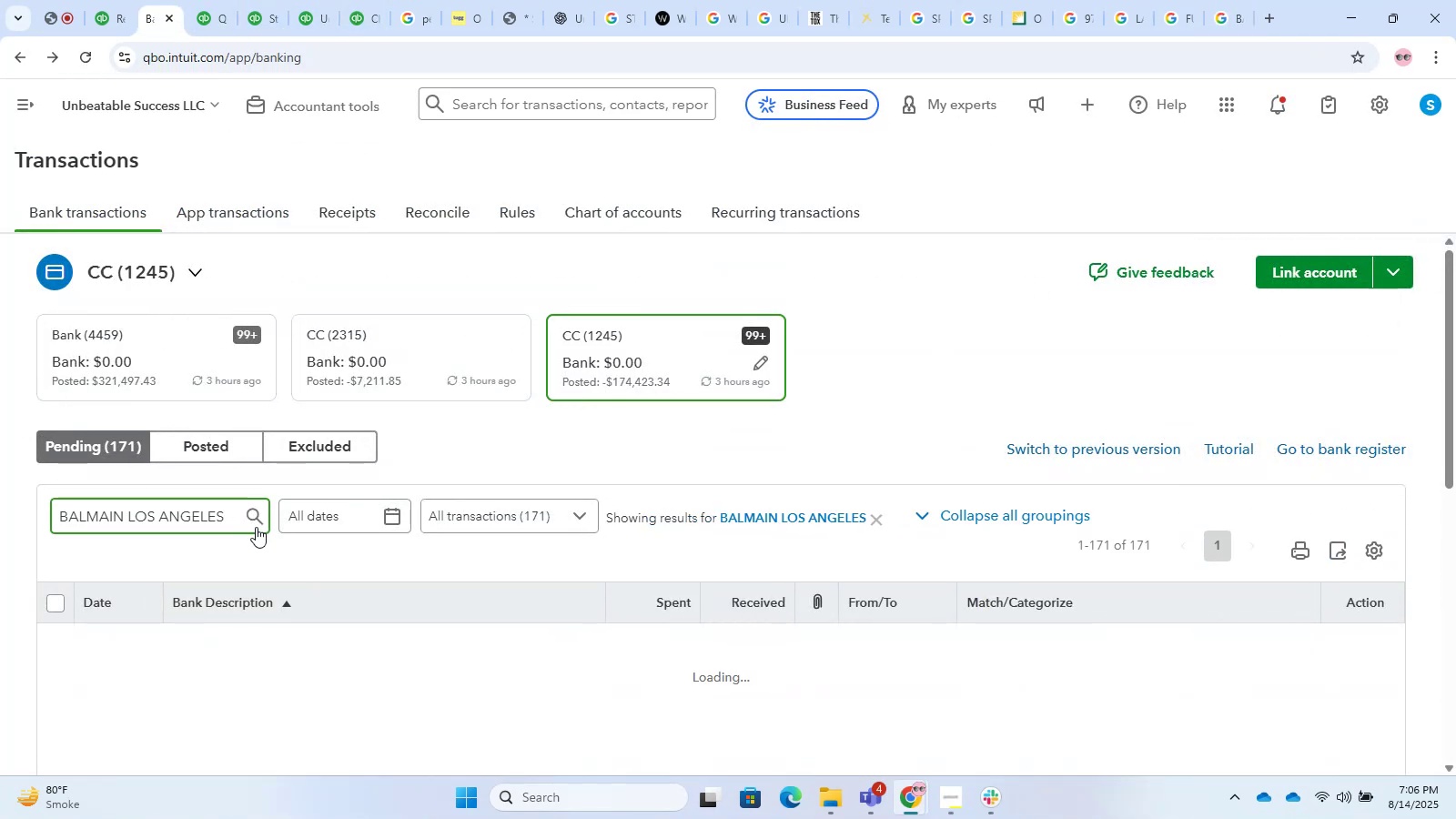 
scroll: coordinate [206, 496], scroll_direction: down, amount: 3.0
 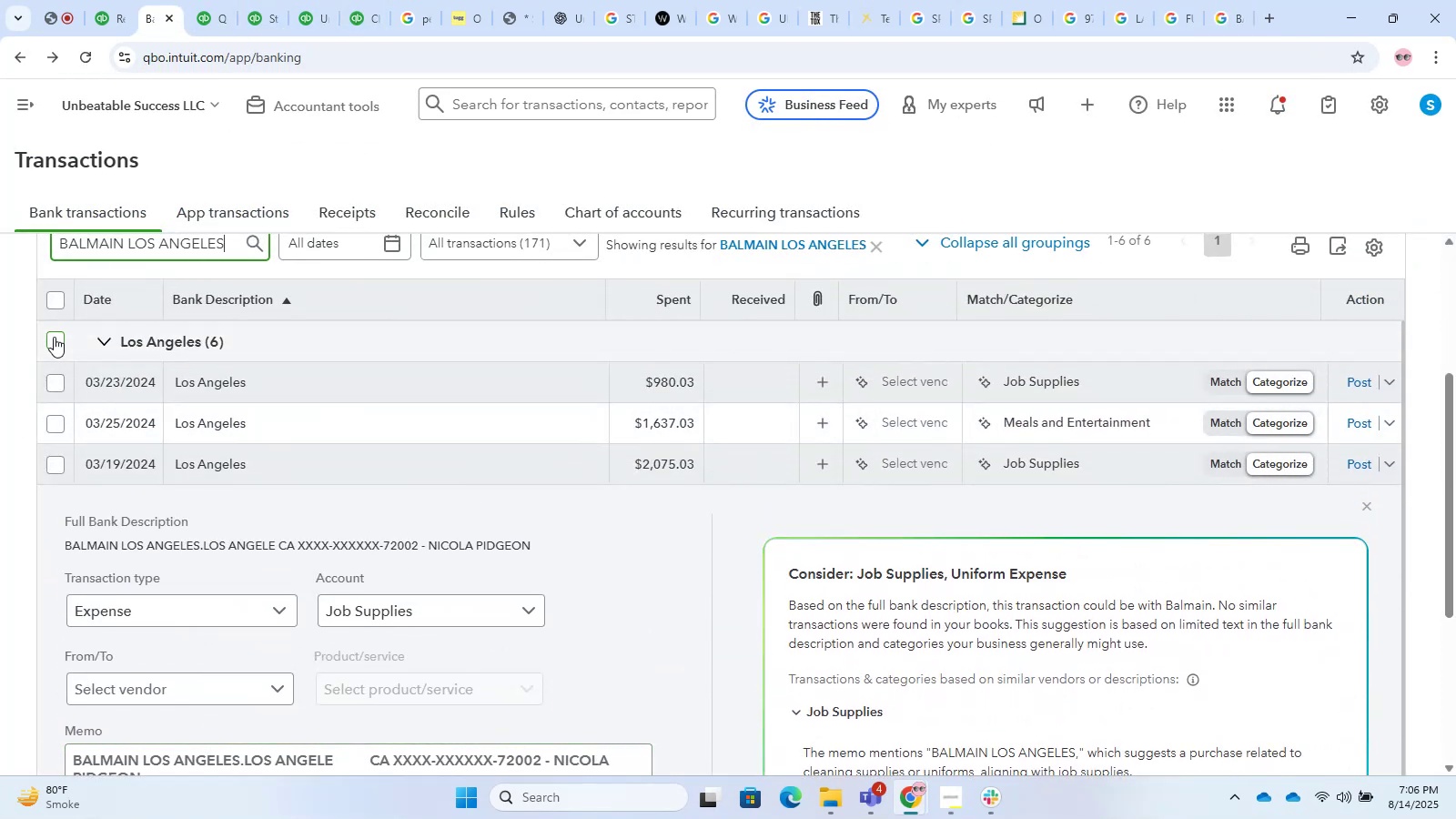 
left_click([56, 336])
 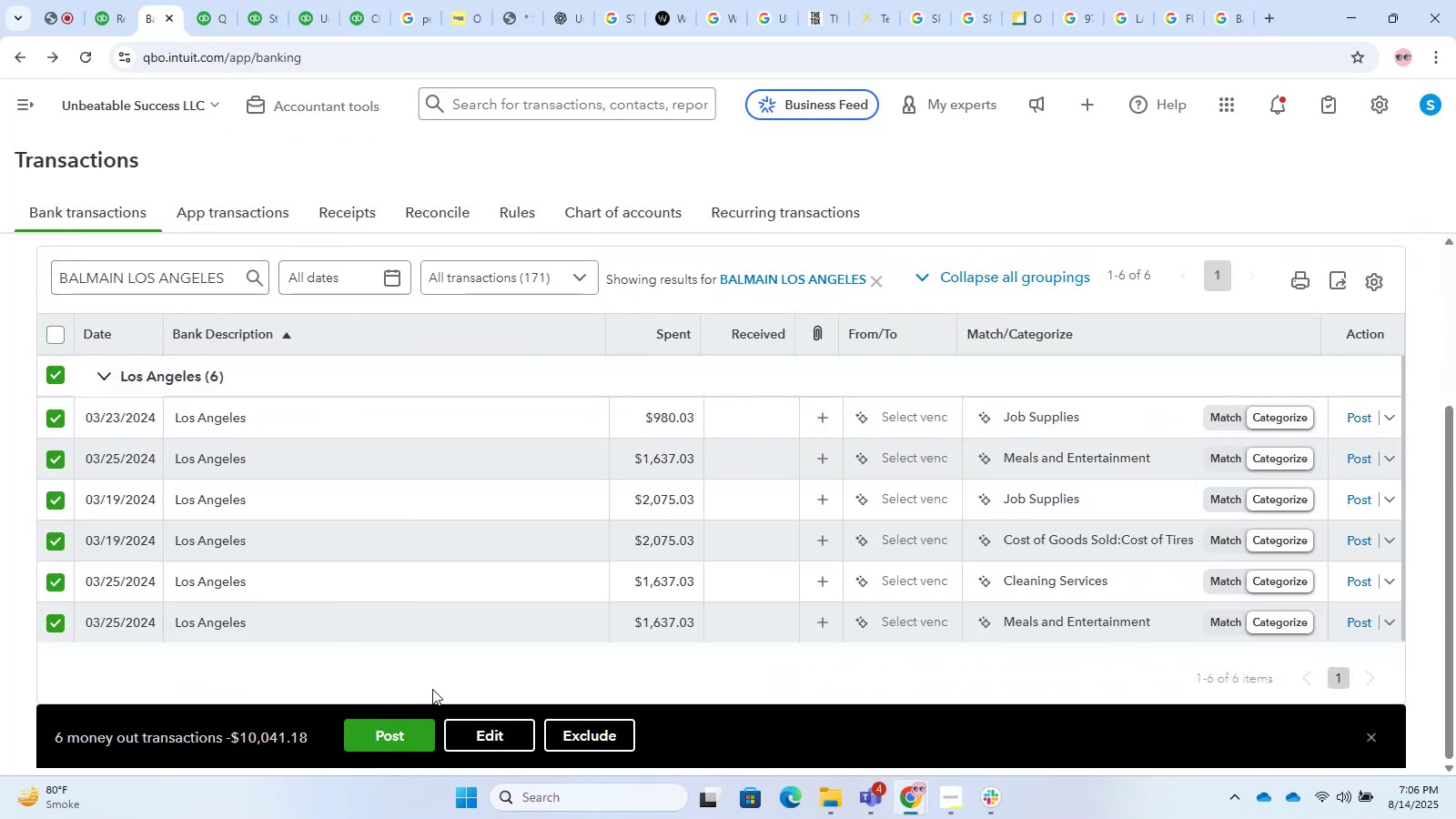 
left_click([482, 723])
 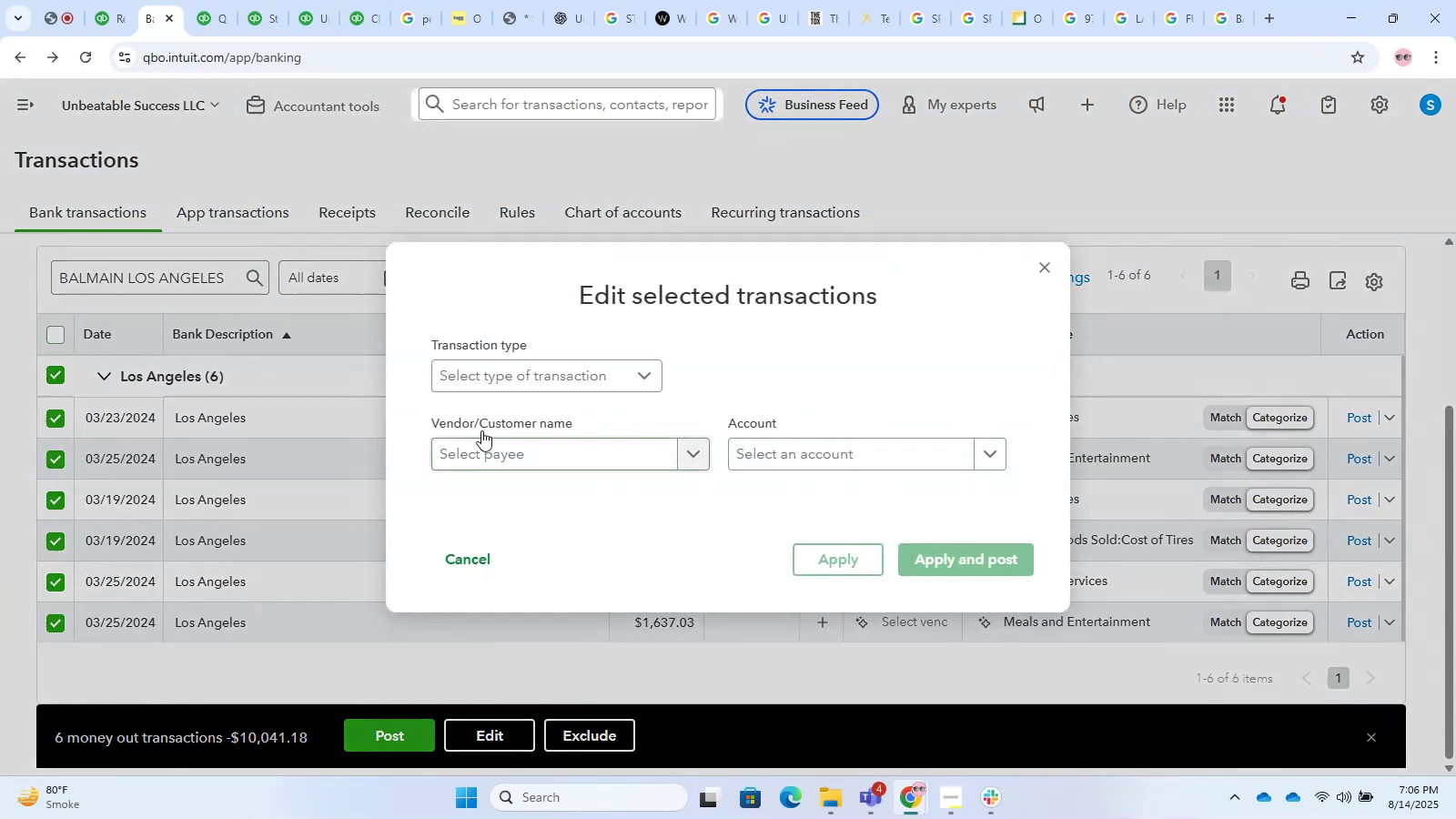 
left_click([500, 384])
 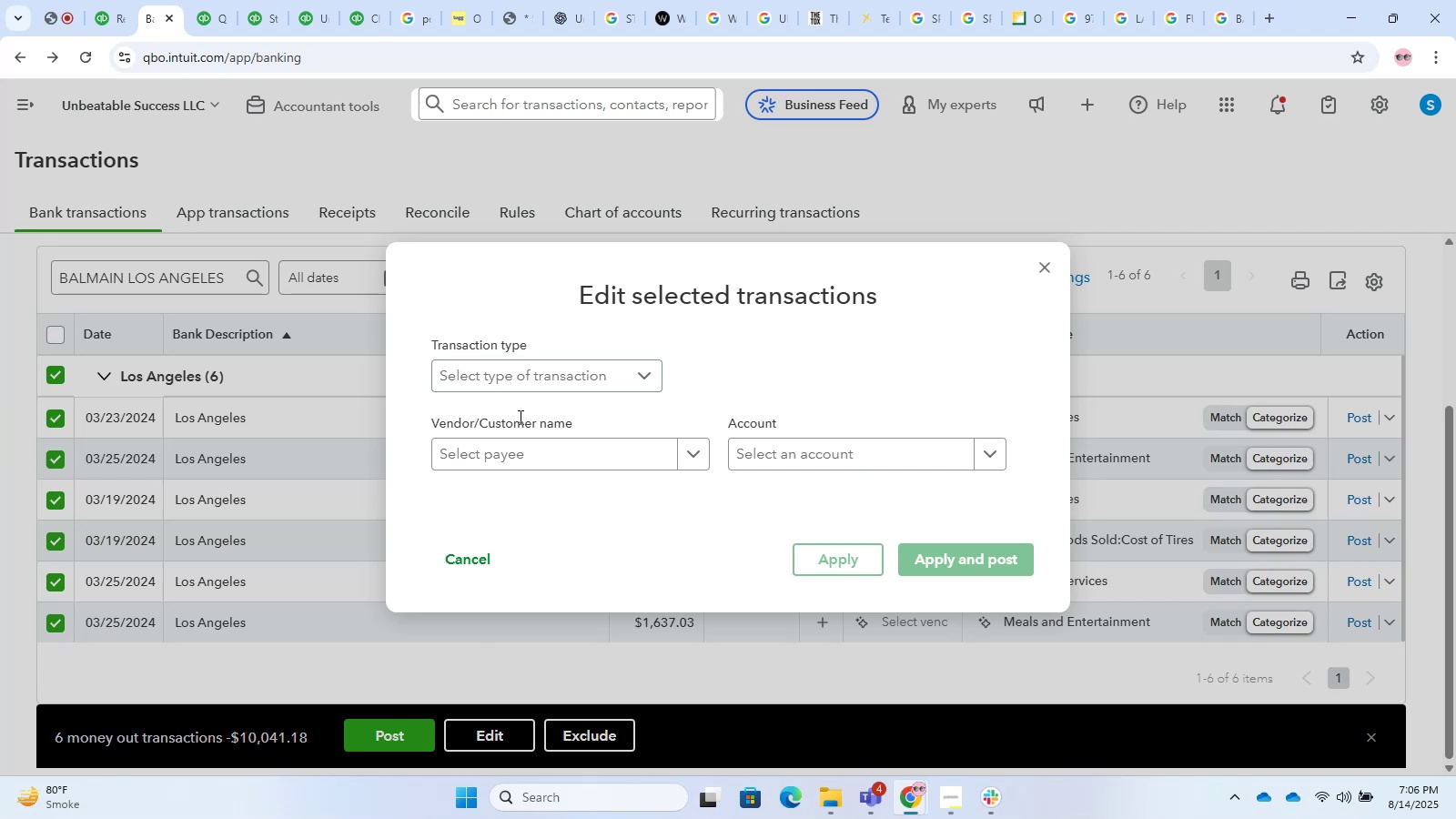 
triple_click([518, 378])
 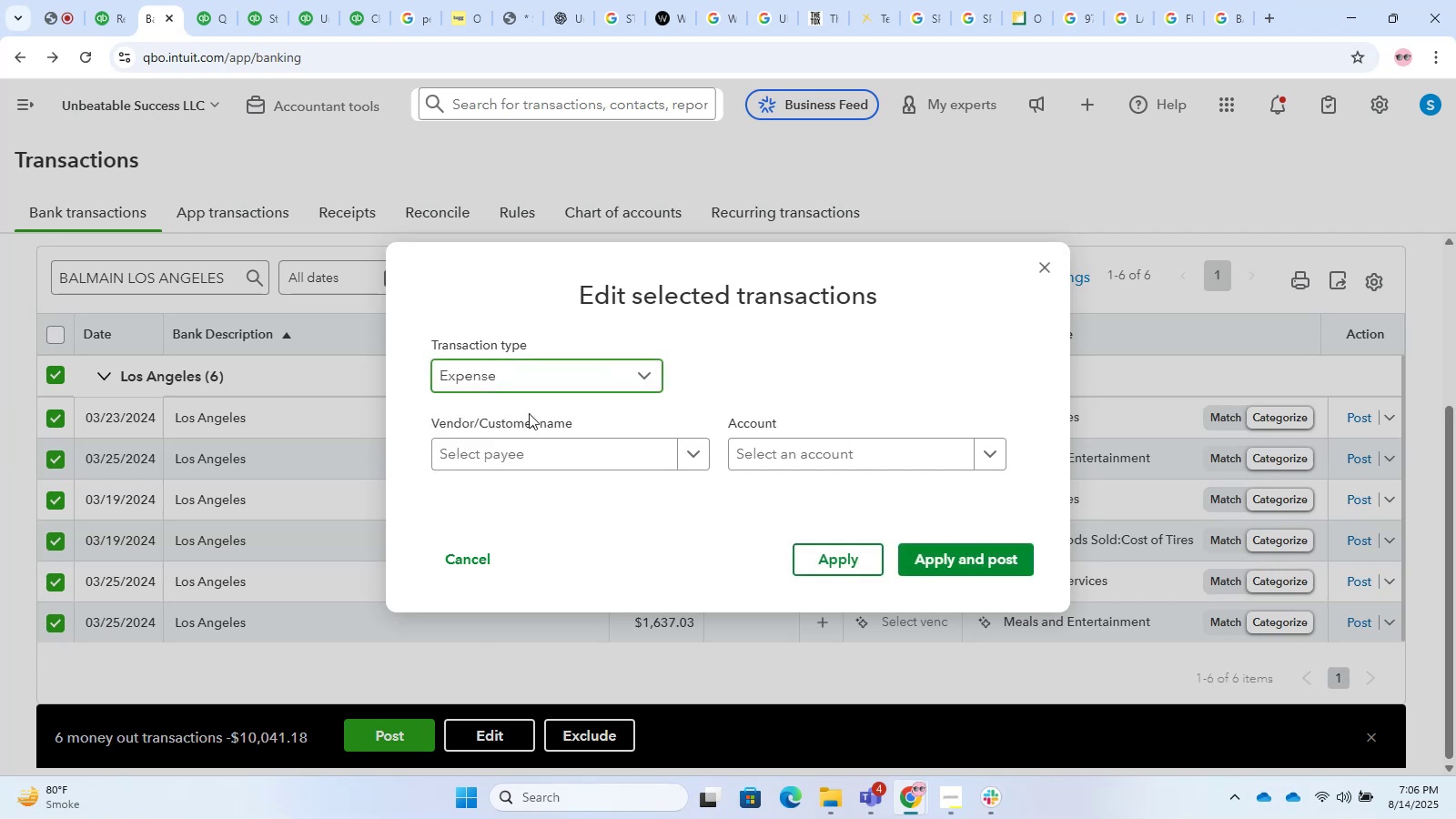 
triple_click([541, 462])
 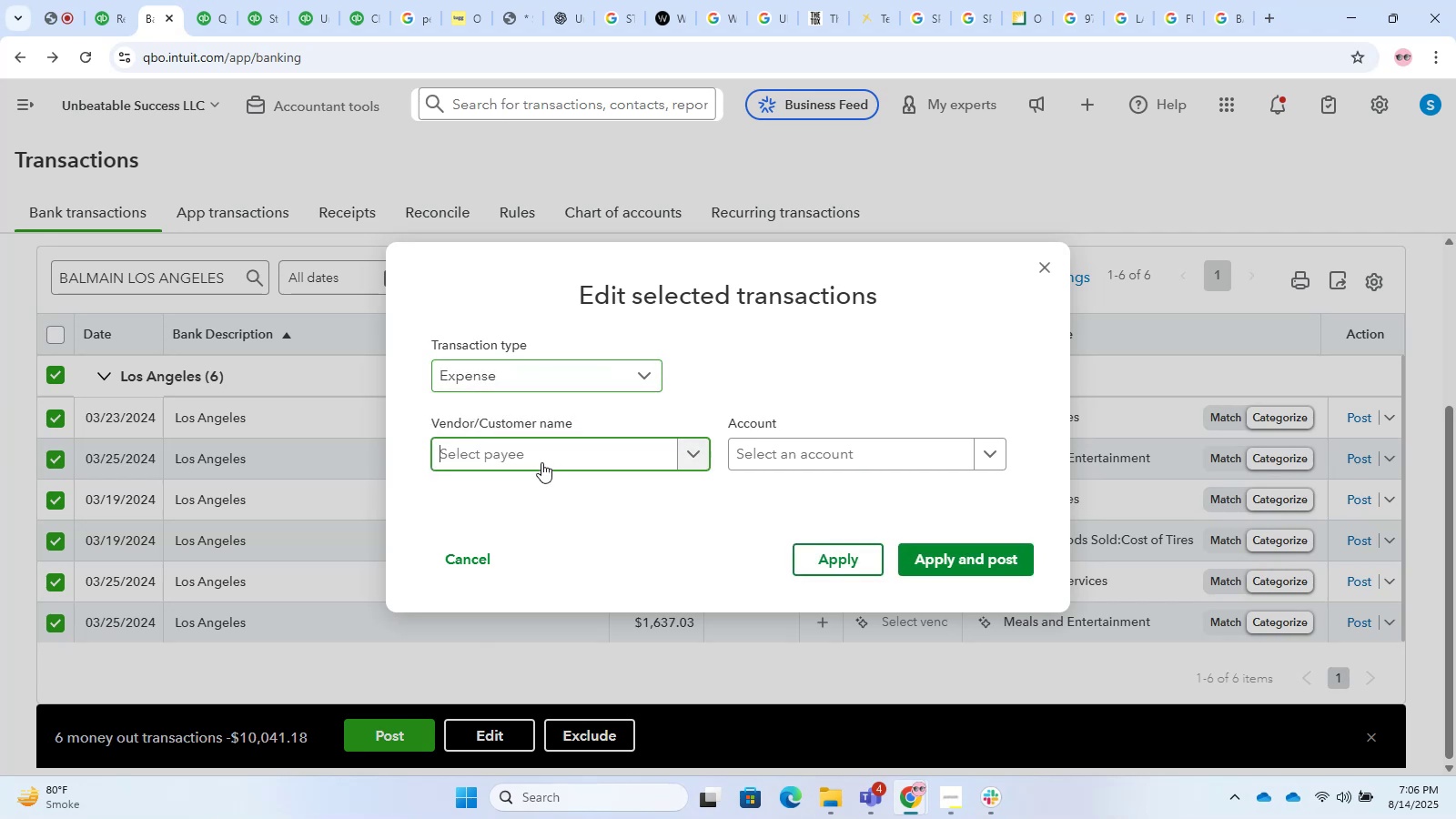 
key(Control+V)
 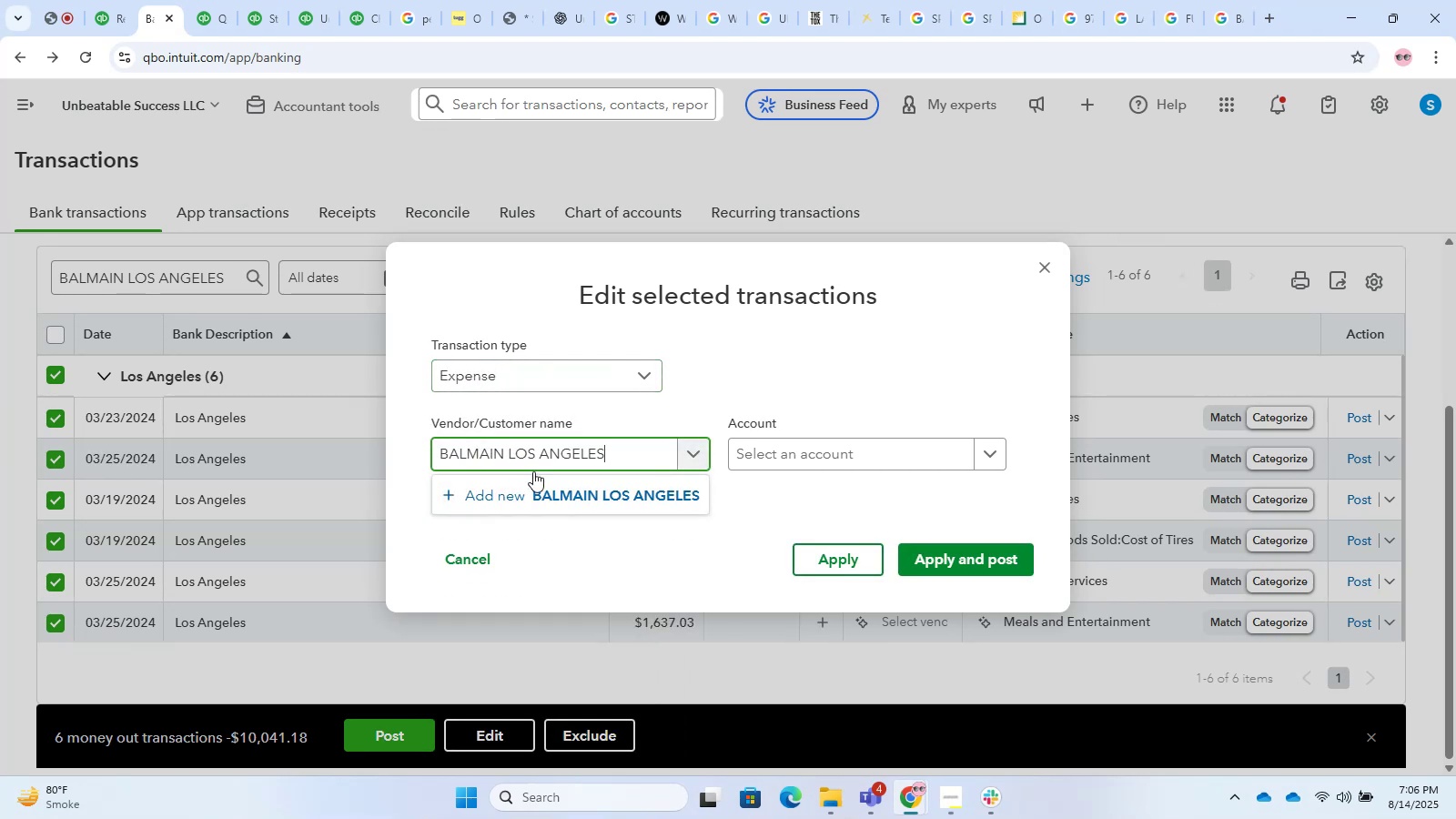 
left_click([642, 508])
 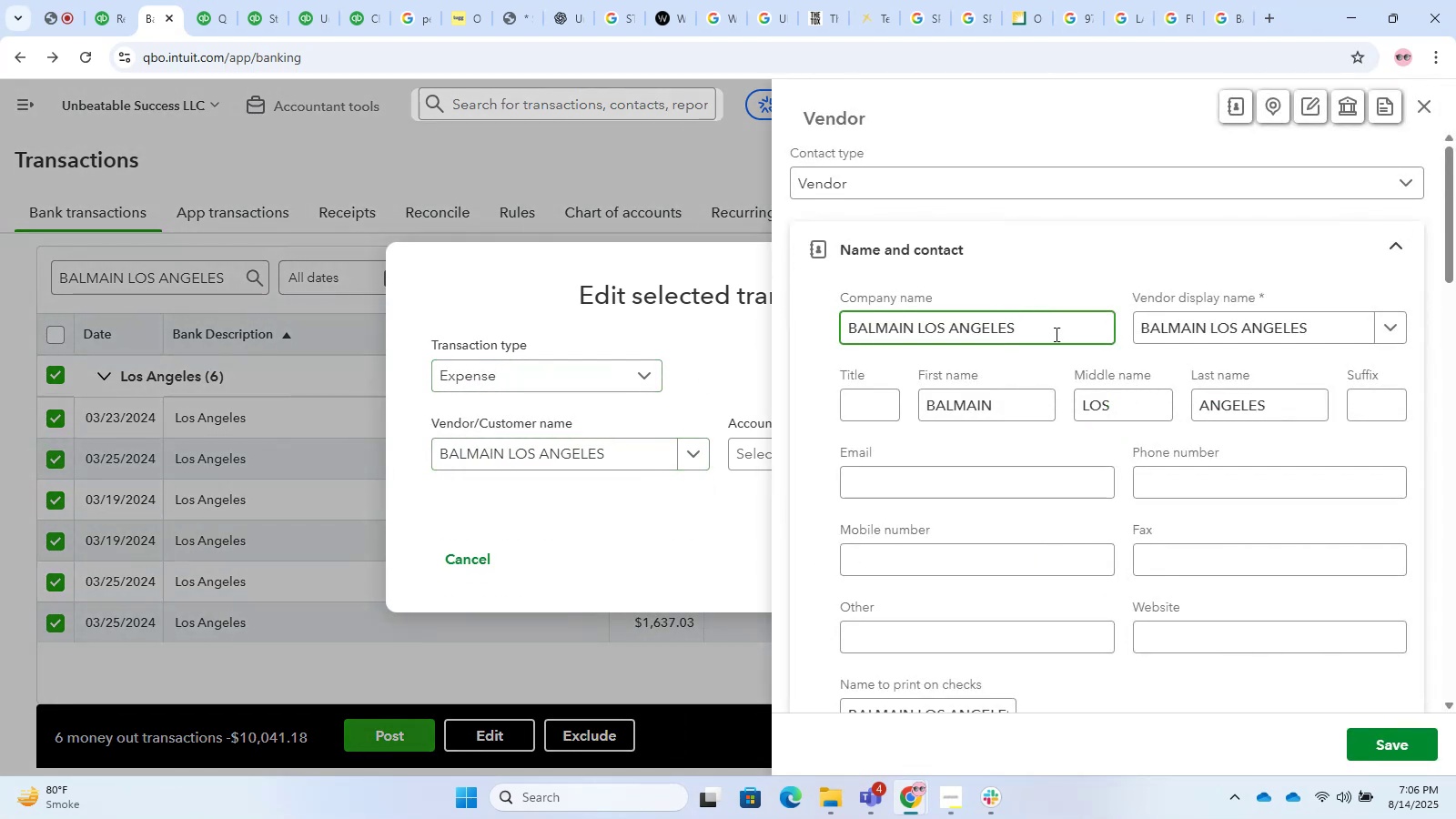 
left_click([1389, 741])
 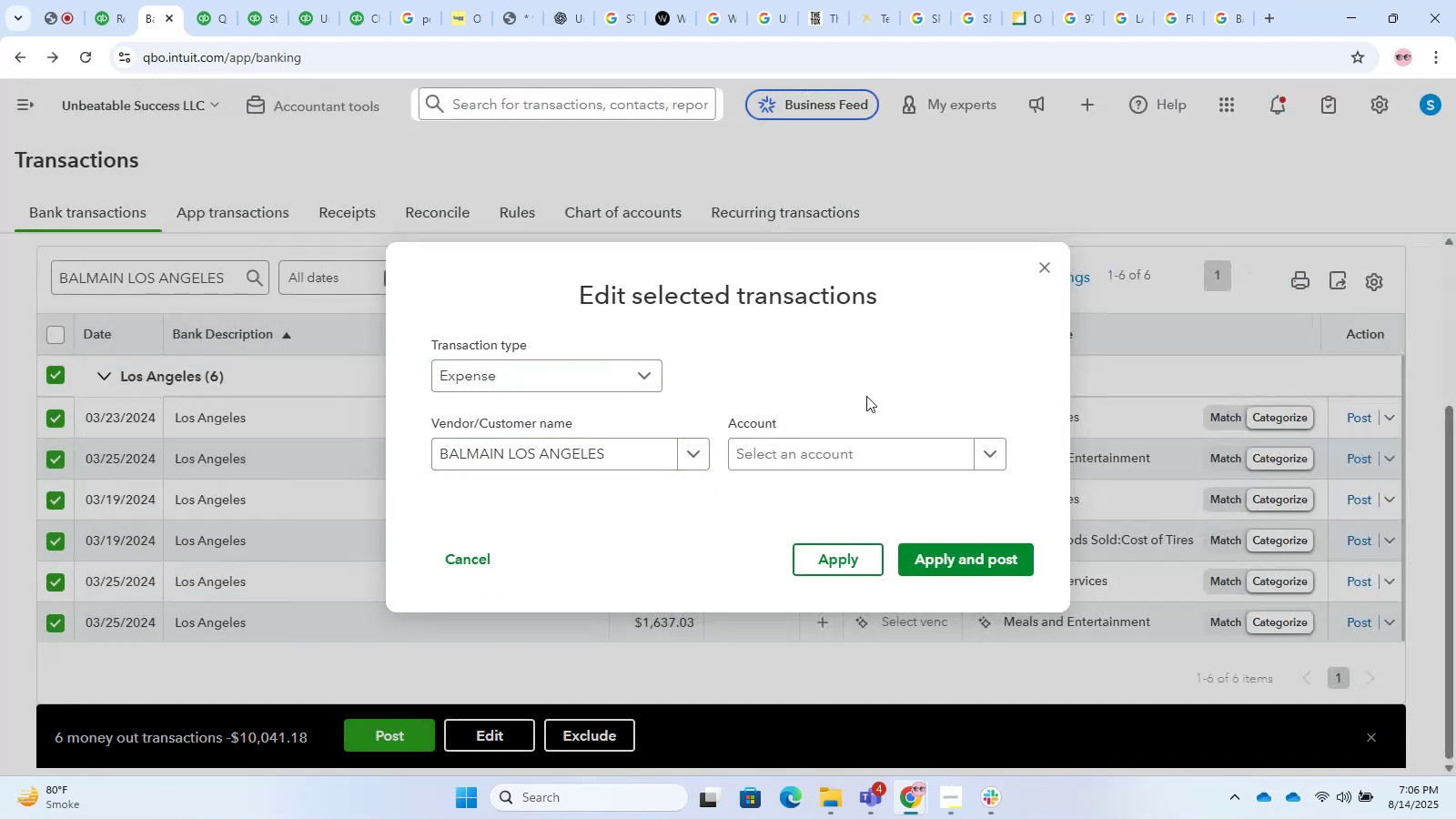 
left_click([919, 452])
 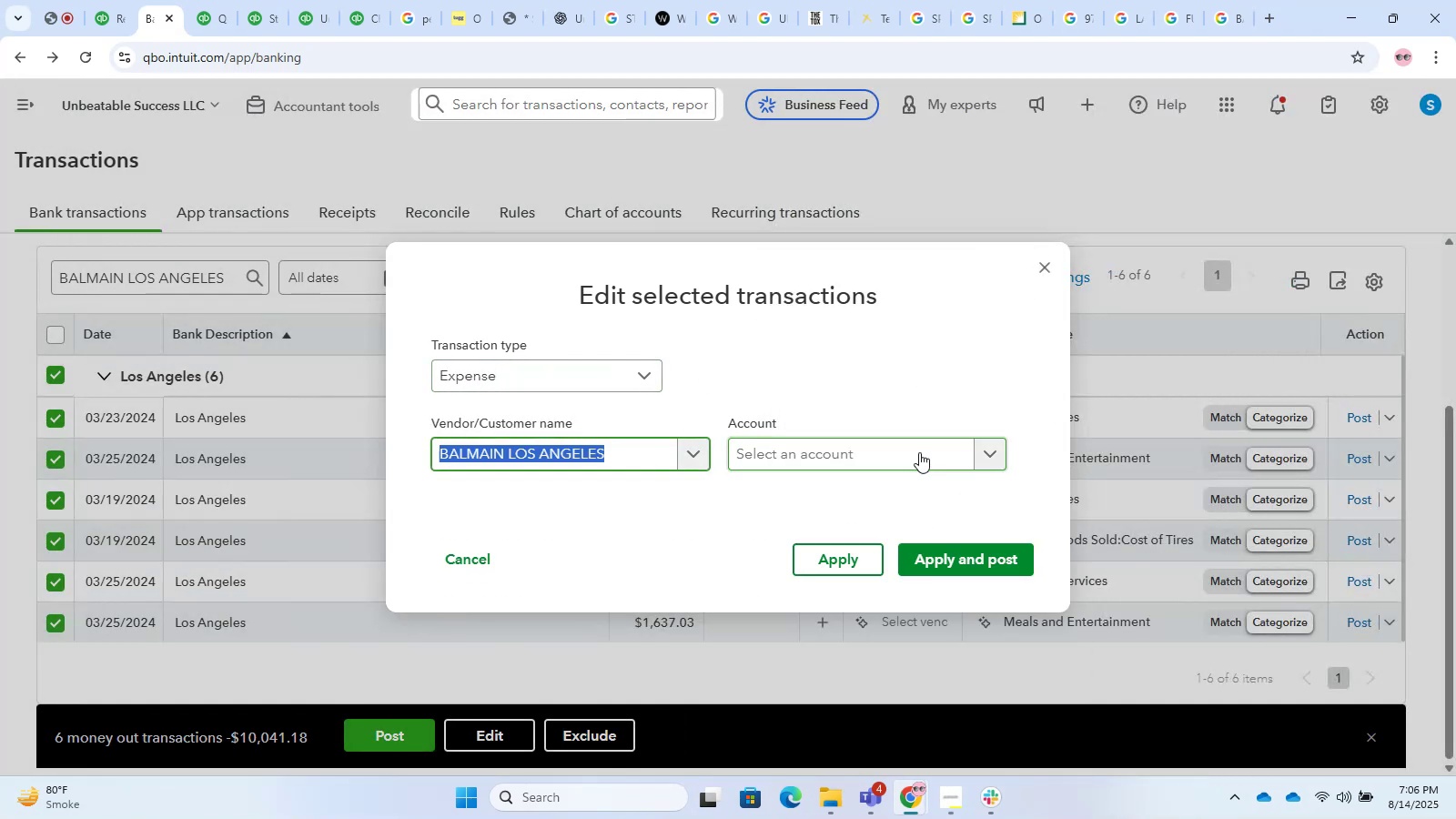 
left_click([919, 452])
 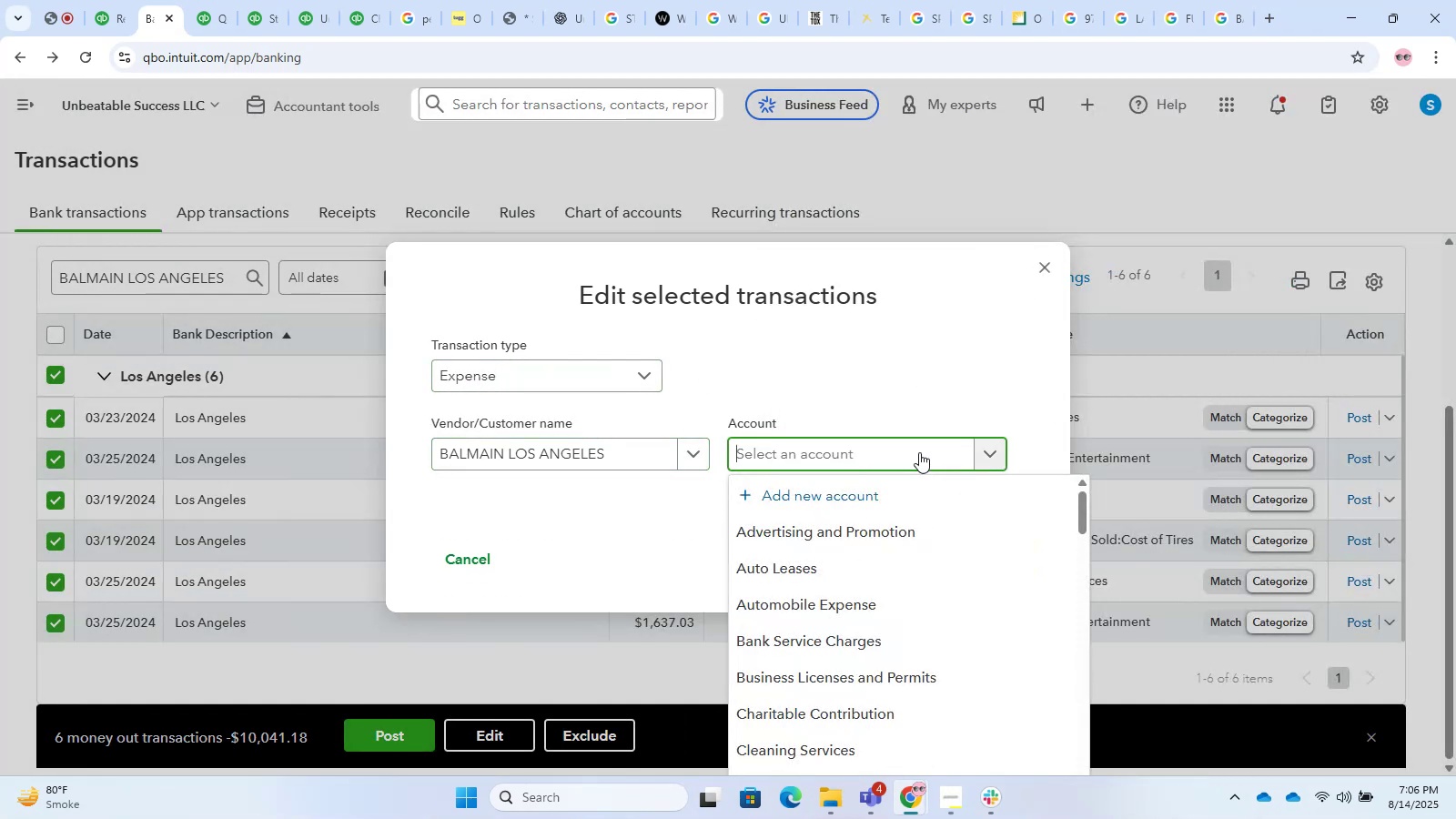 
type(meals)
 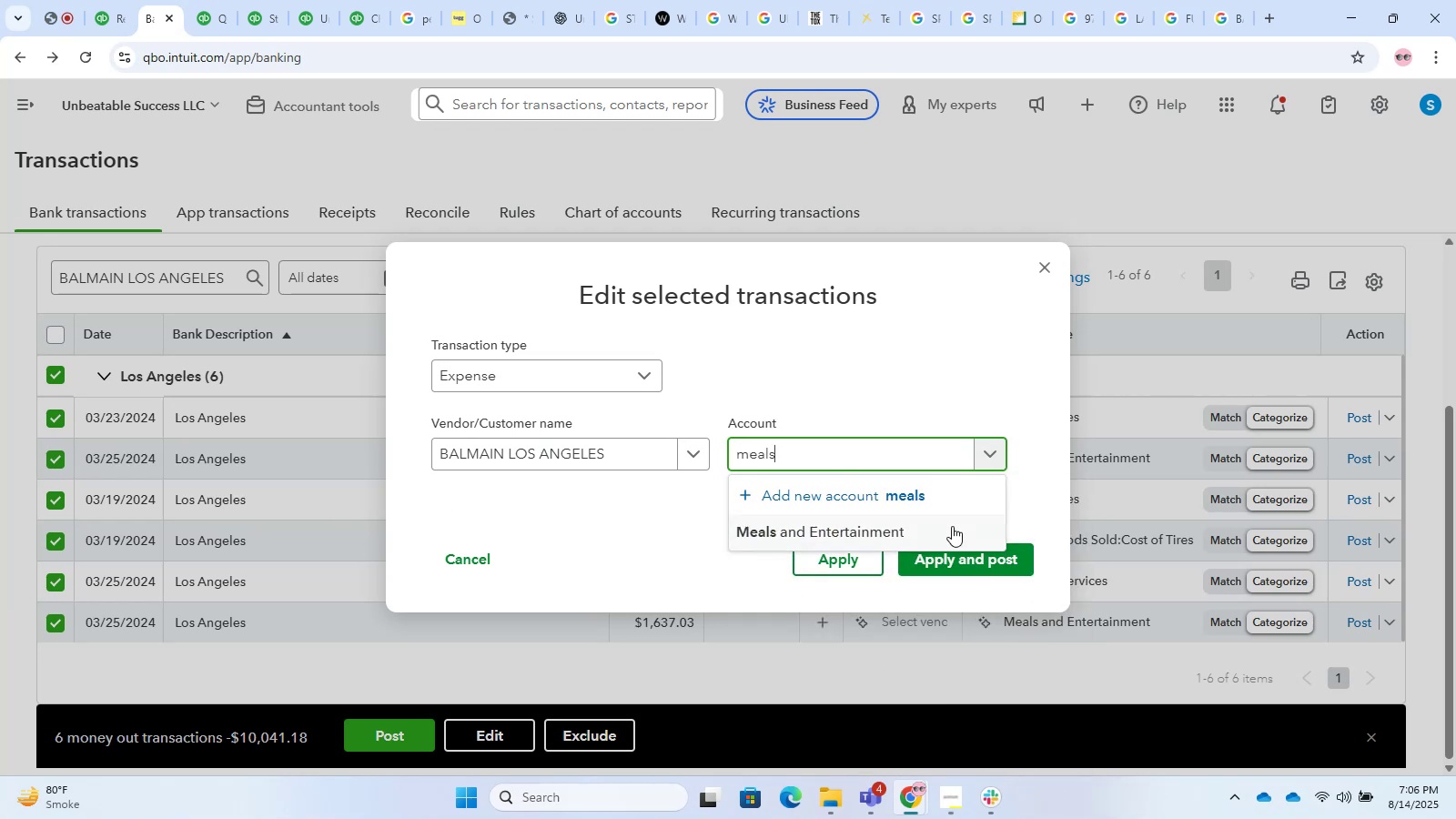 
double_click([970, 556])
 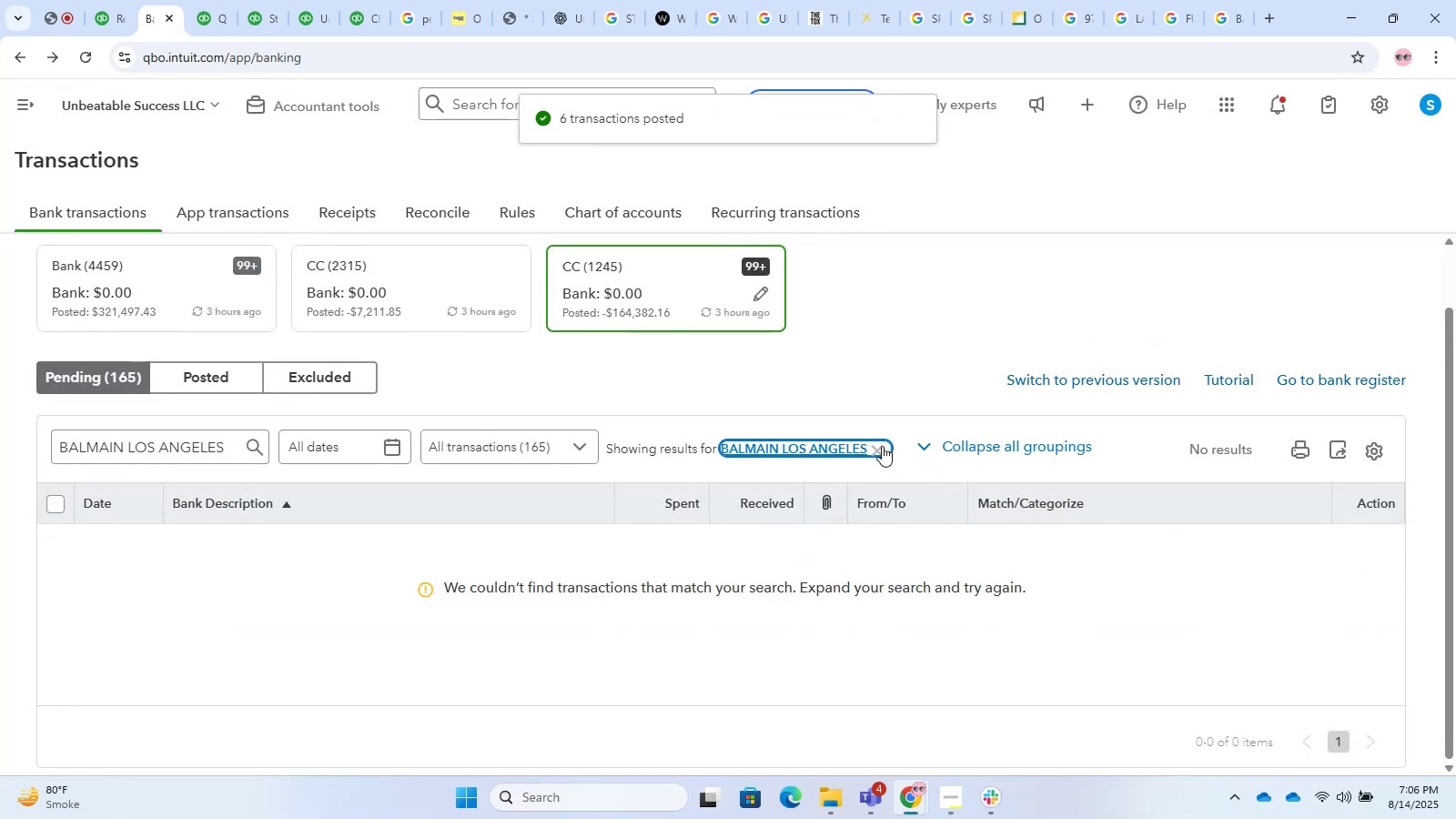 
mouse_move([783, 444])
 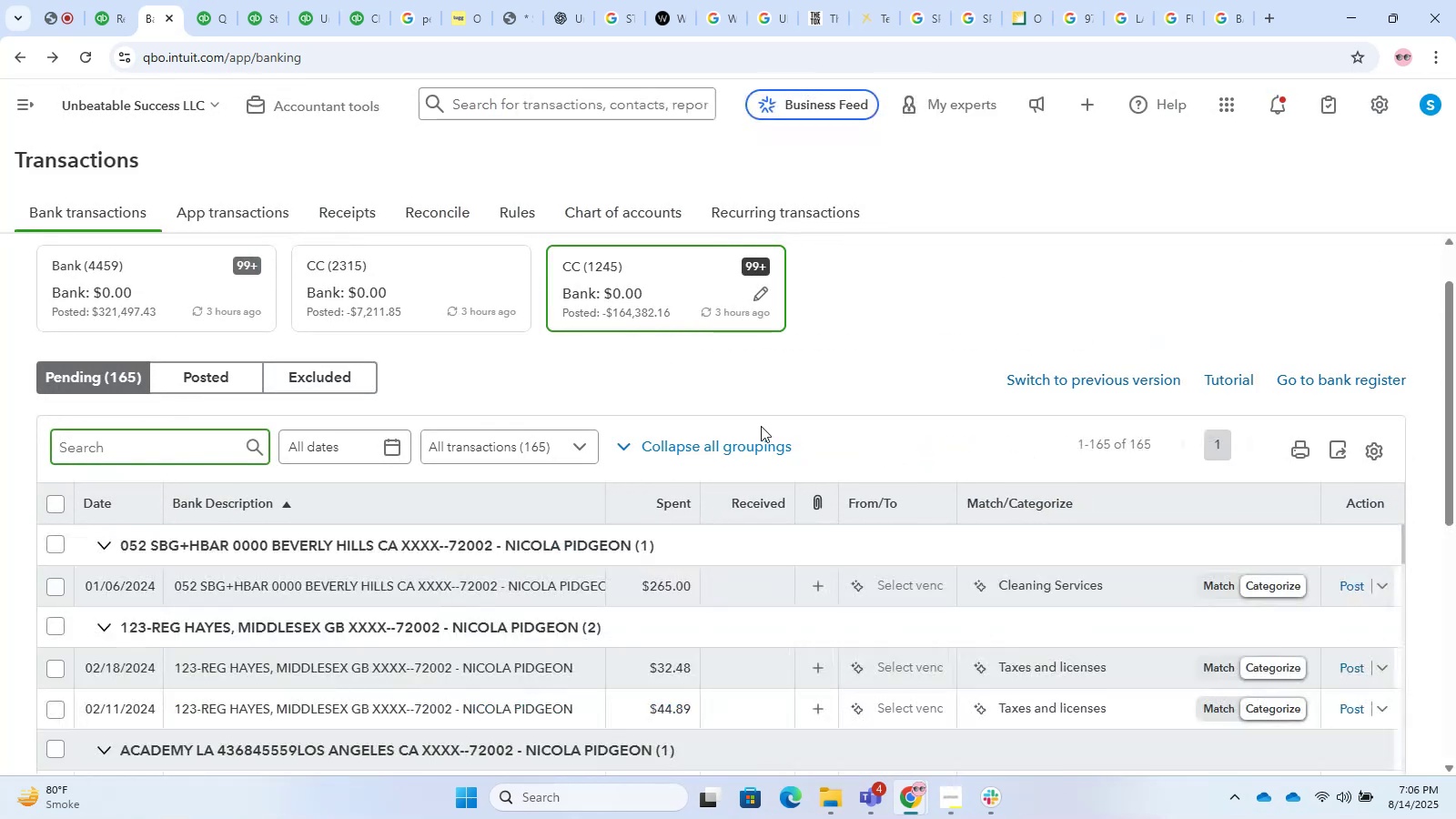 
scroll: coordinate [439, 539], scroll_direction: down, amount: 20.0
 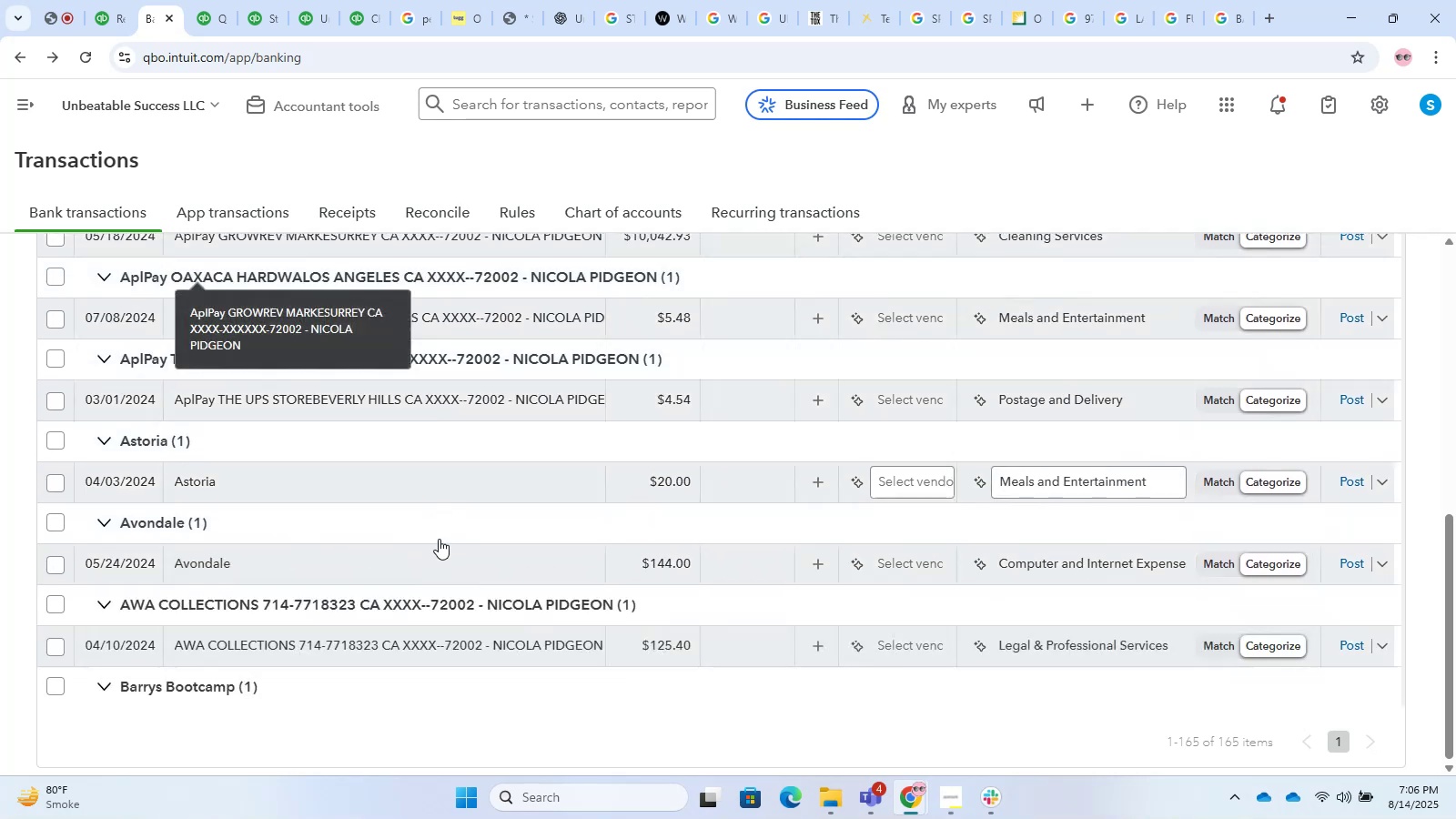 
scroll: coordinate [439, 539], scroll_direction: up, amount: 2.0
 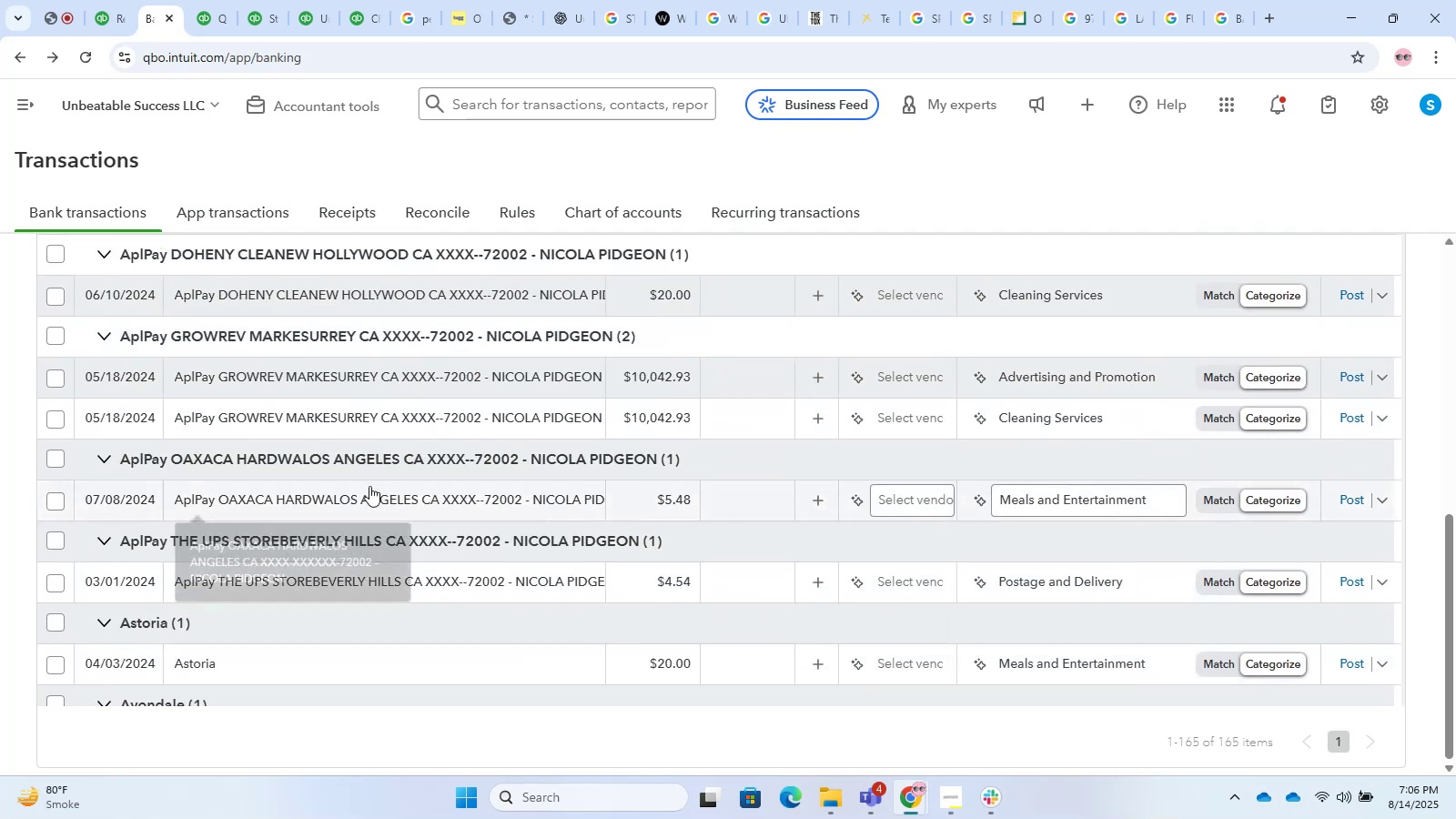 
scroll: coordinate [468, 457], scroll_direction: down, amount: 8.0
 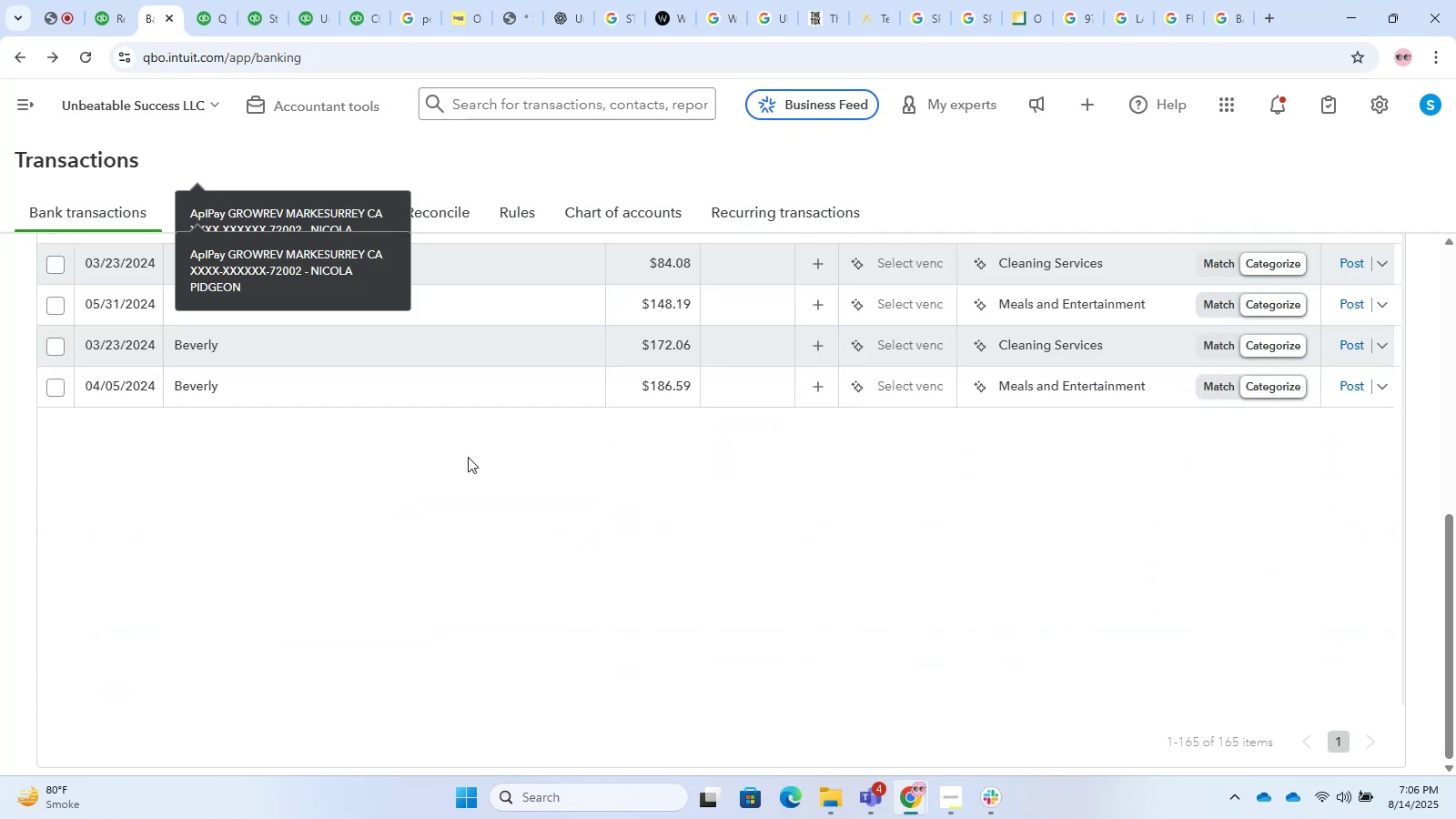 
scroll: coordinate [468, 457], scroll_direction: none, amount: 0.0
 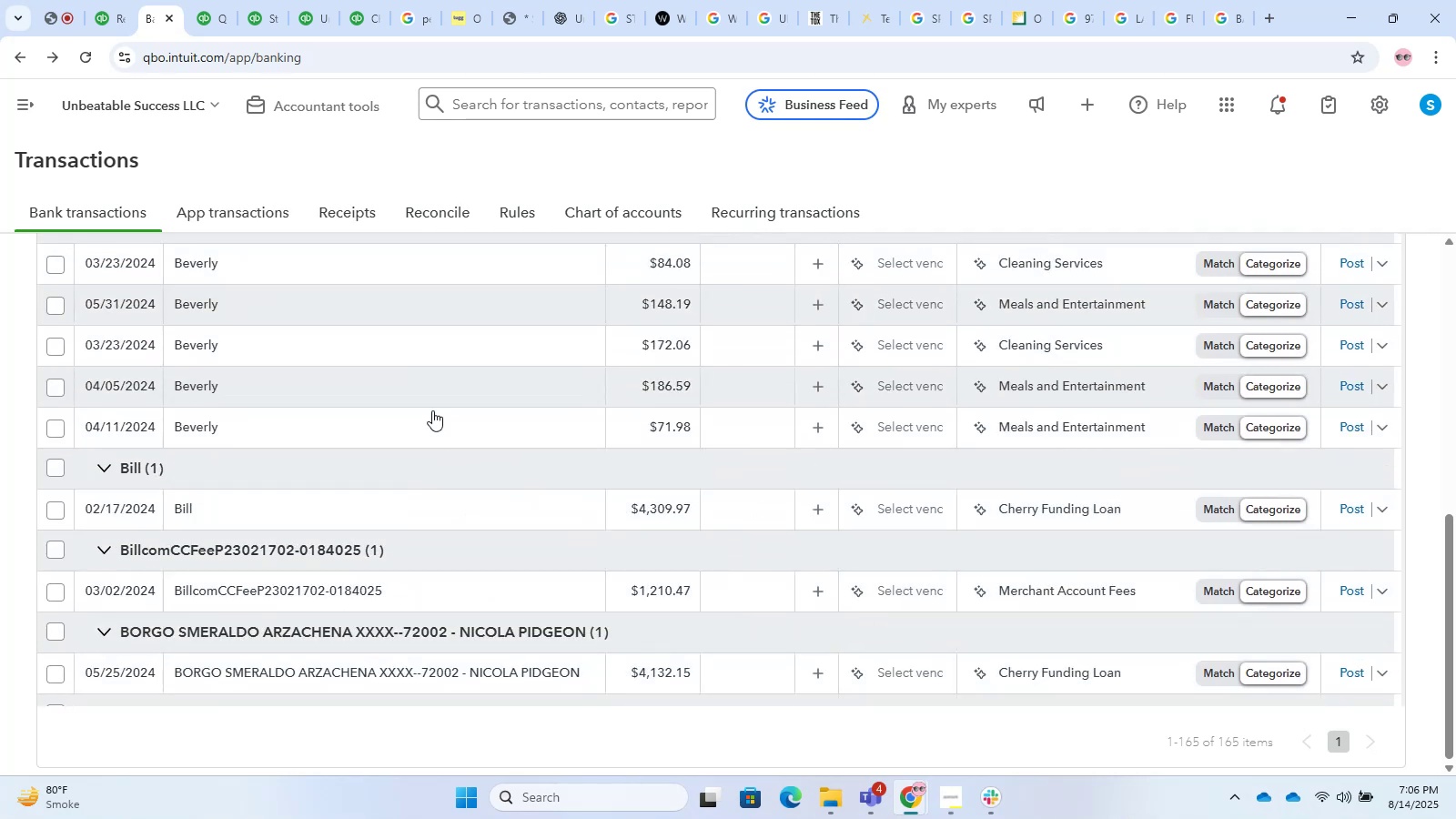 
left_click([402, 339])
 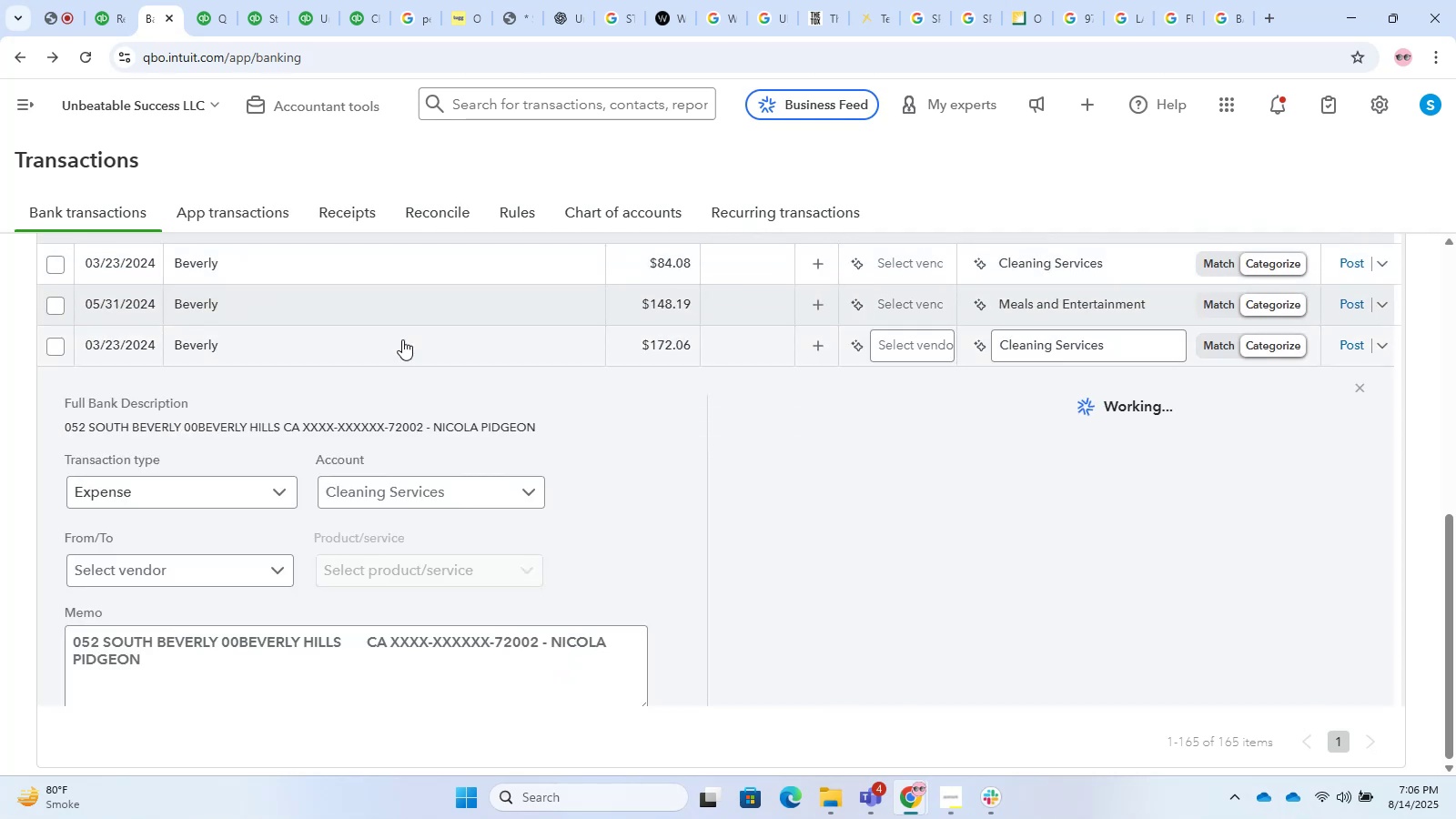 
scroll: coordinate [311, 426], scroll_direction: down, amount: 26.0
 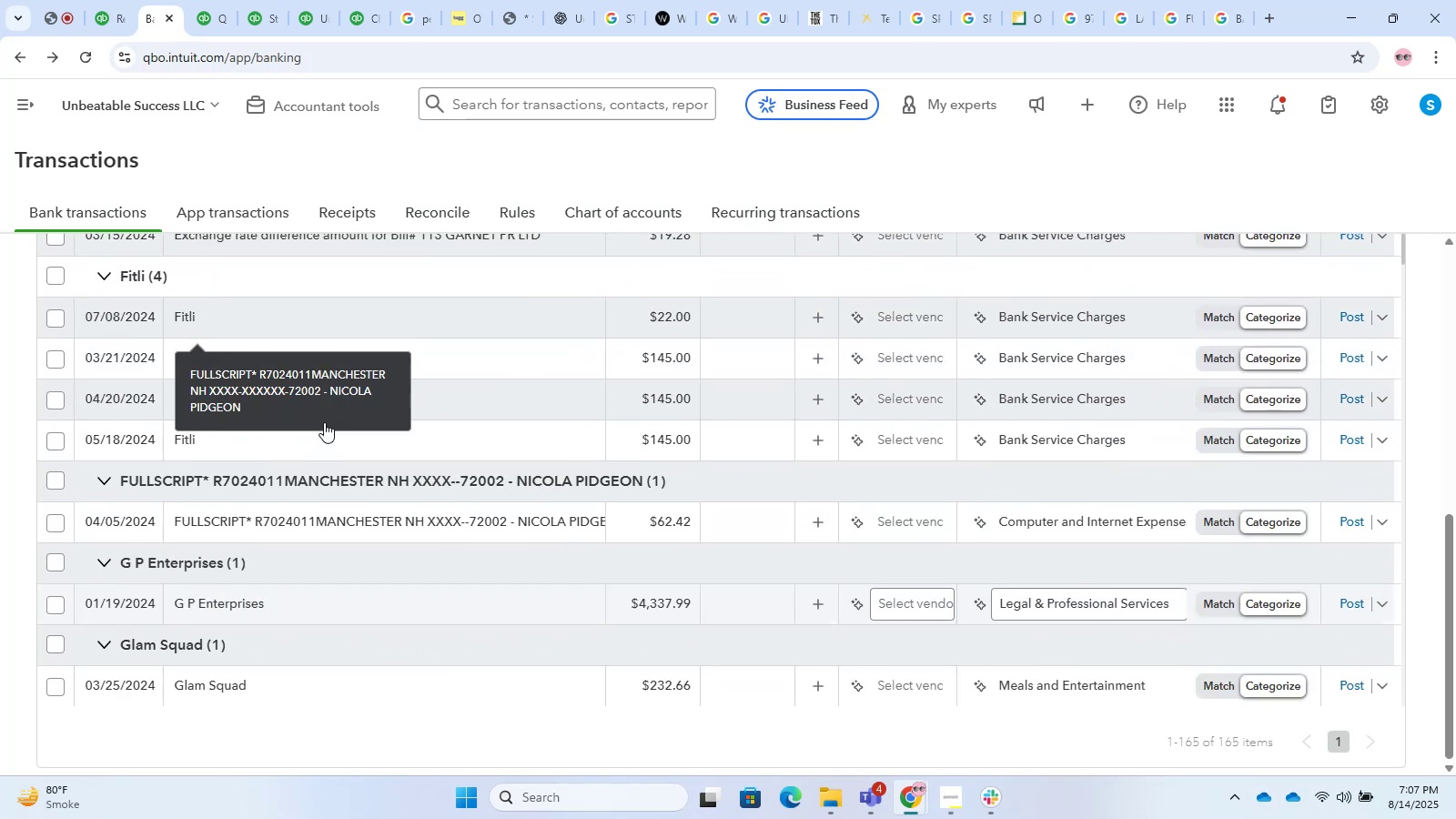 
mouse_move([456, 355])
 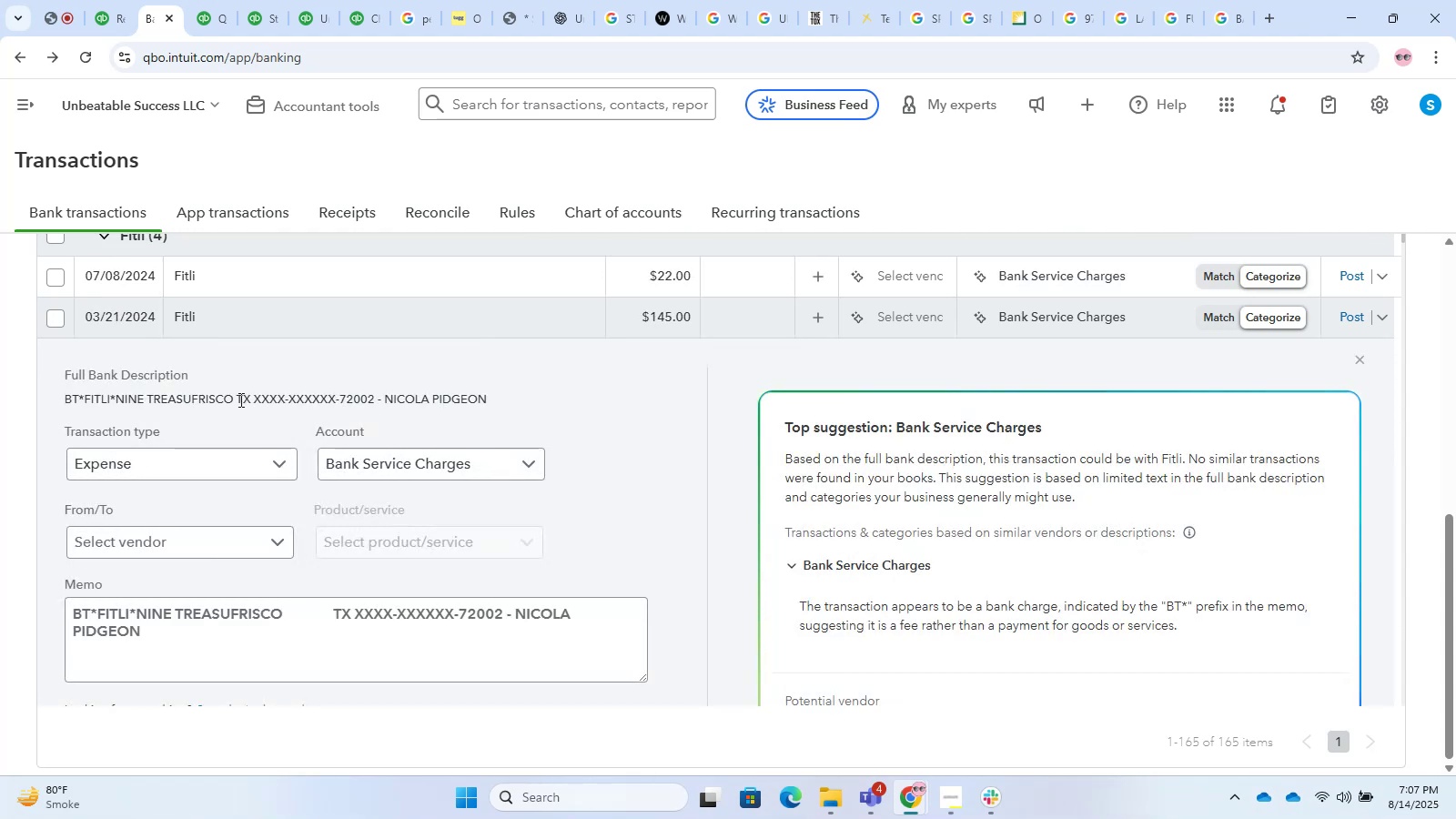 
scroll: coordinate [455, 429], scroll_direction: down, amount: 20.0
 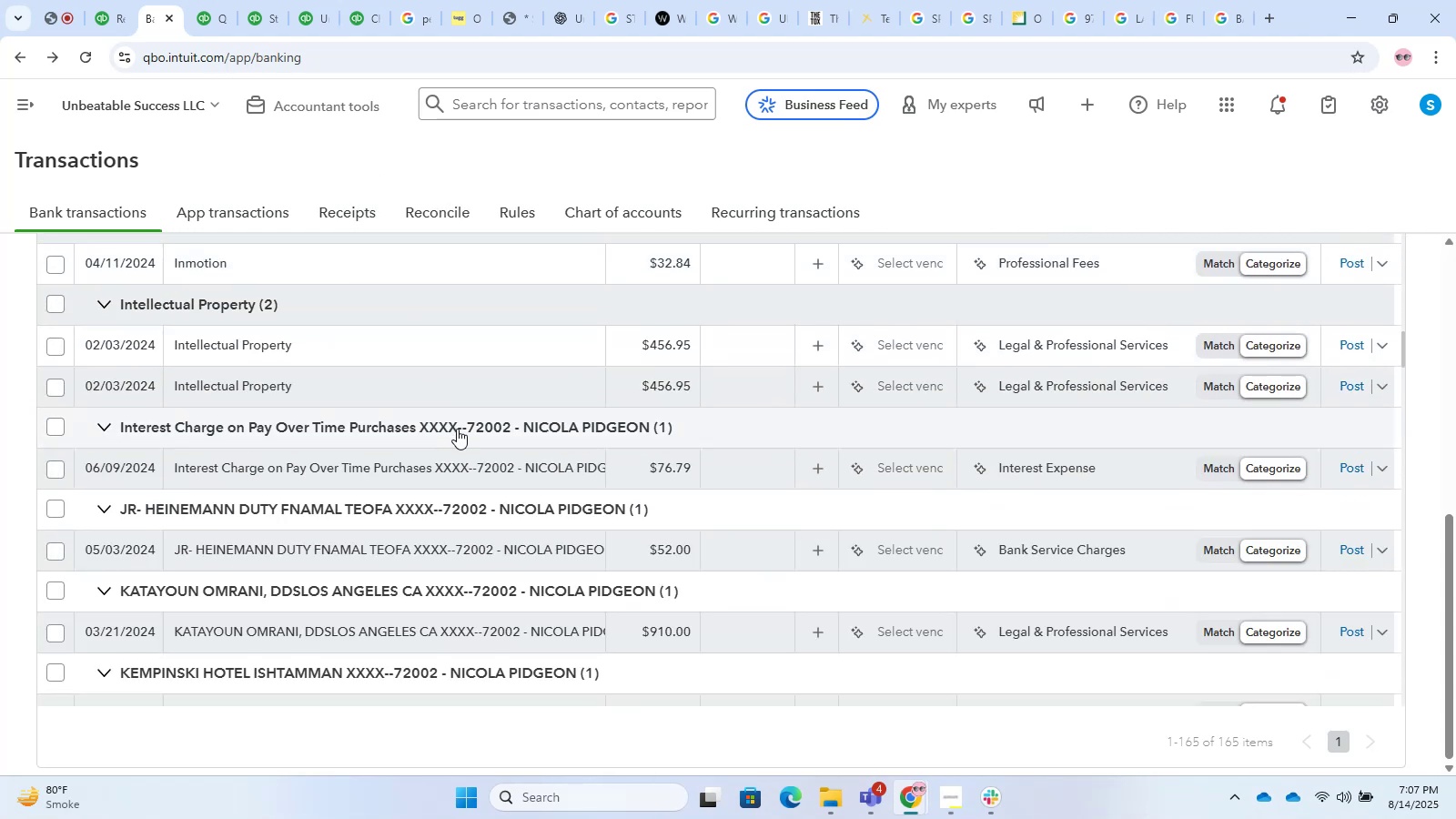 
left_click([453, 453])
 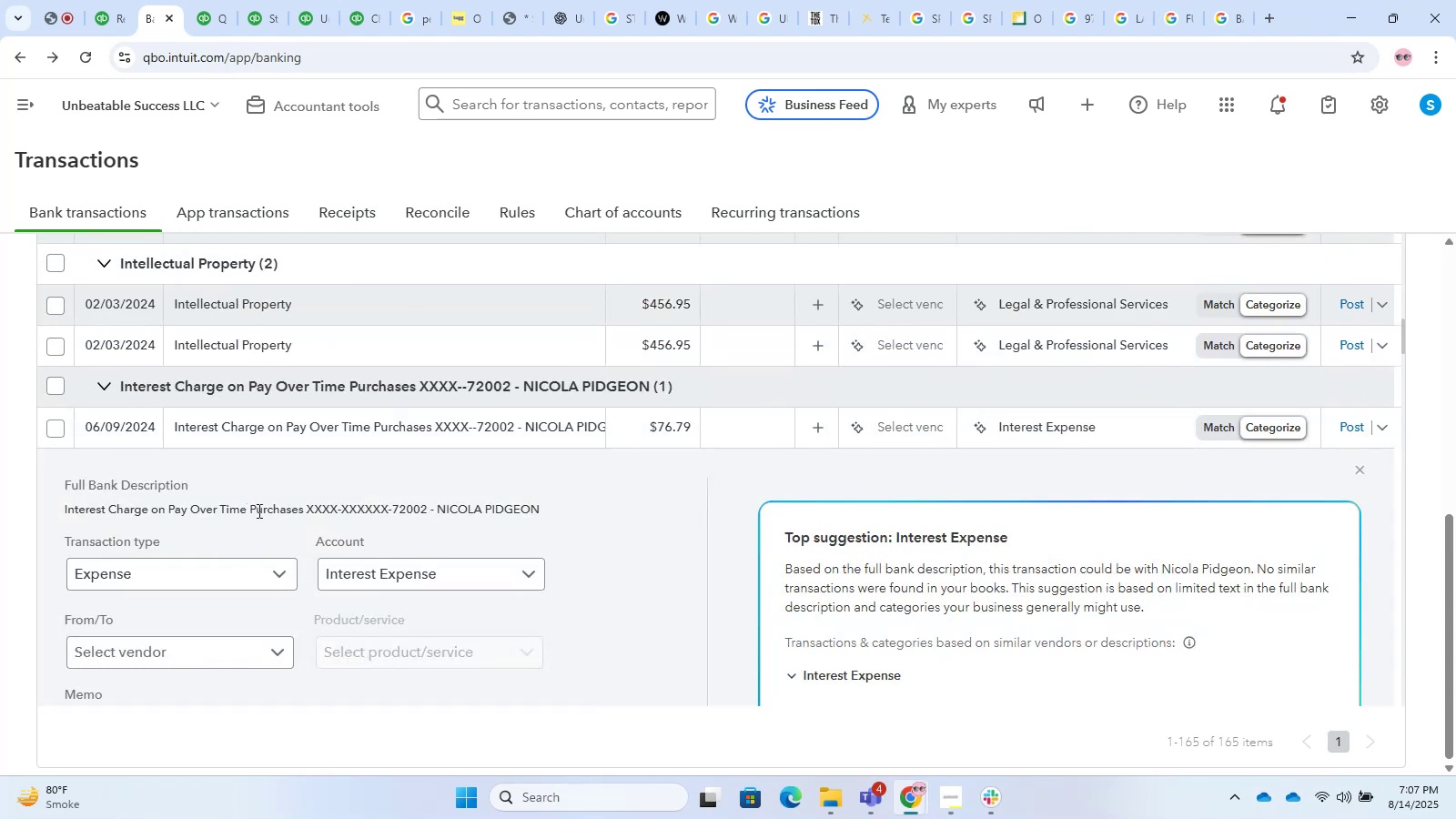 
left_click([207, 656])
 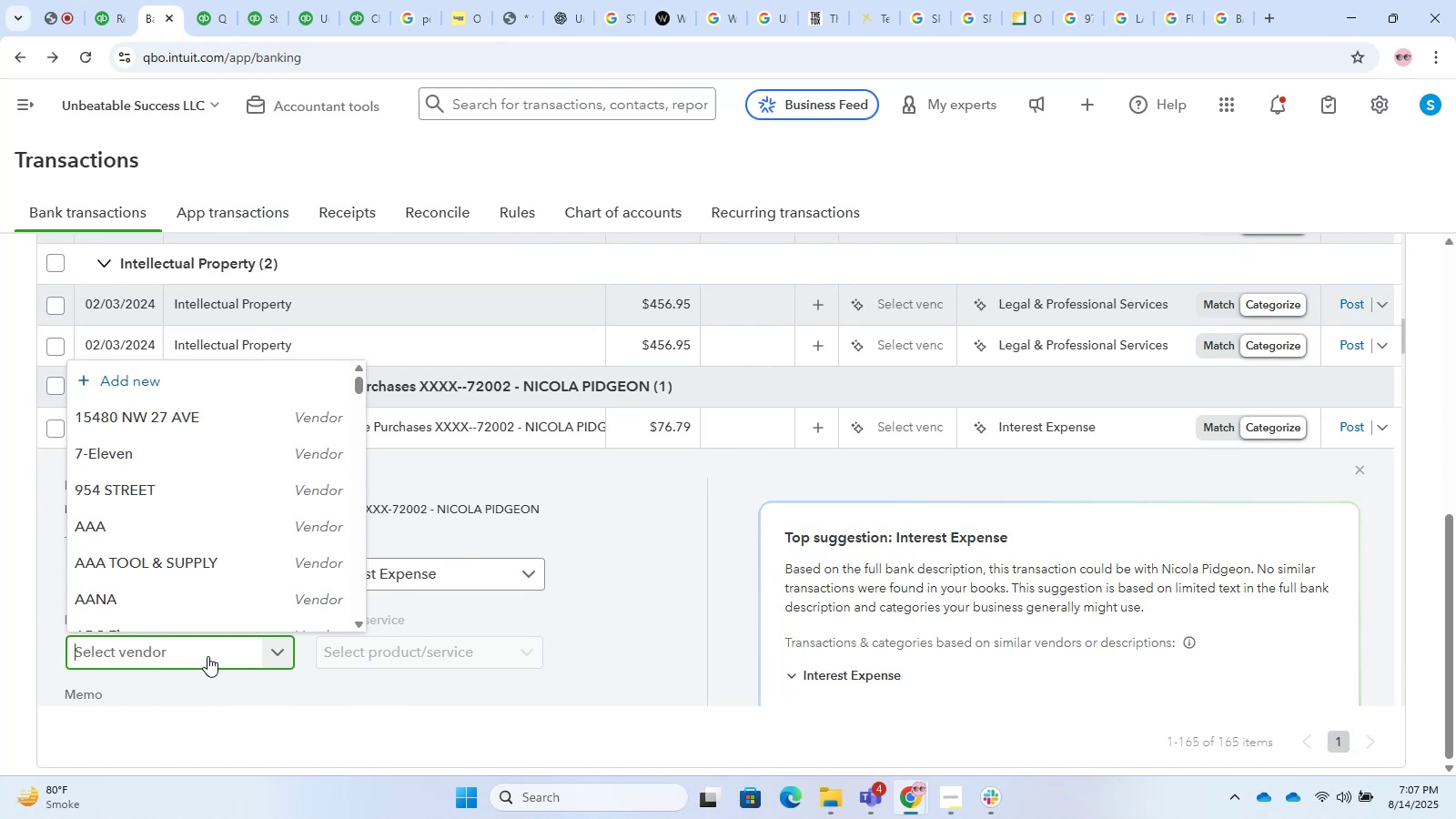 
type(interest)
 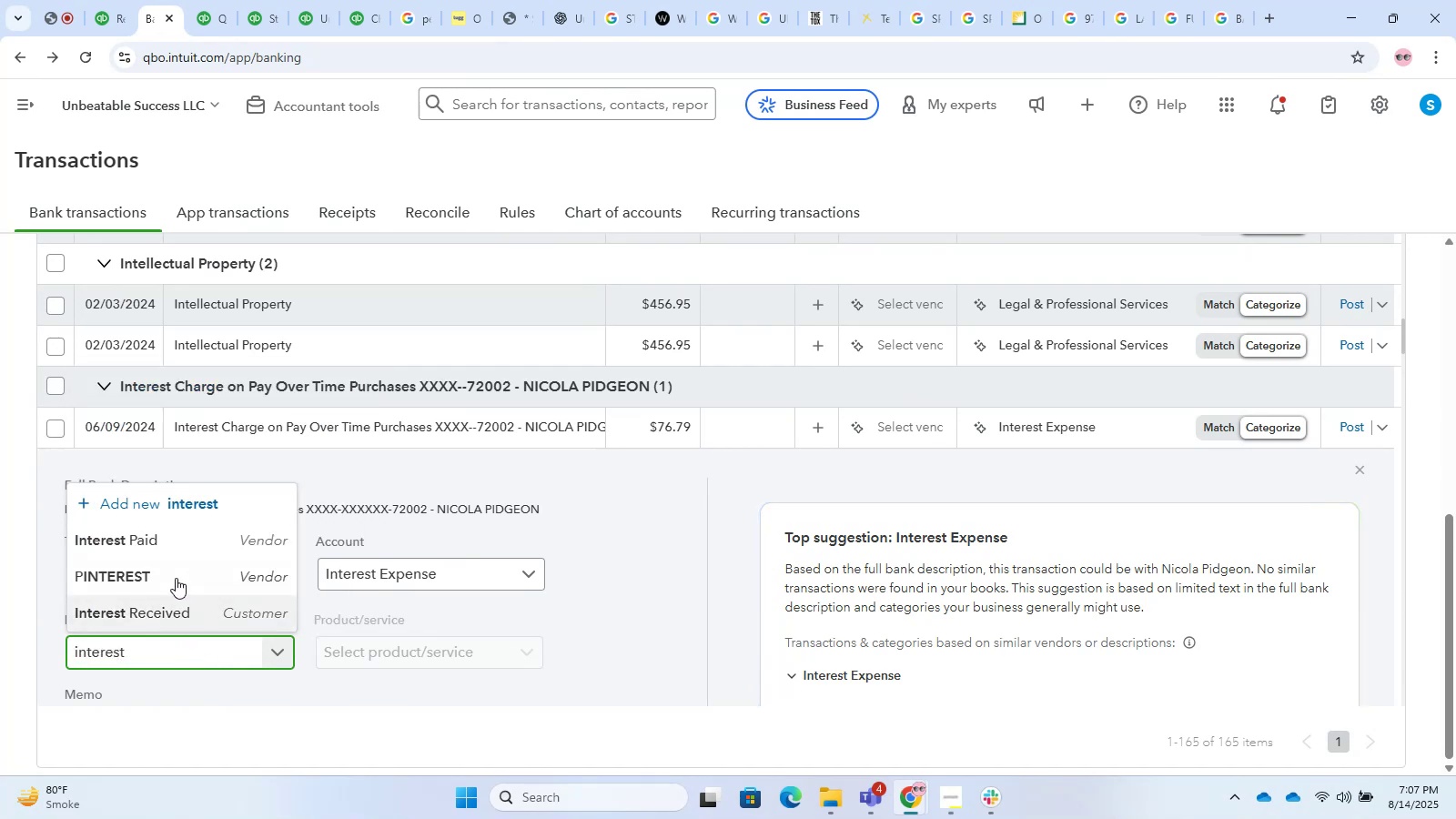 
left_click([173, 547])
 